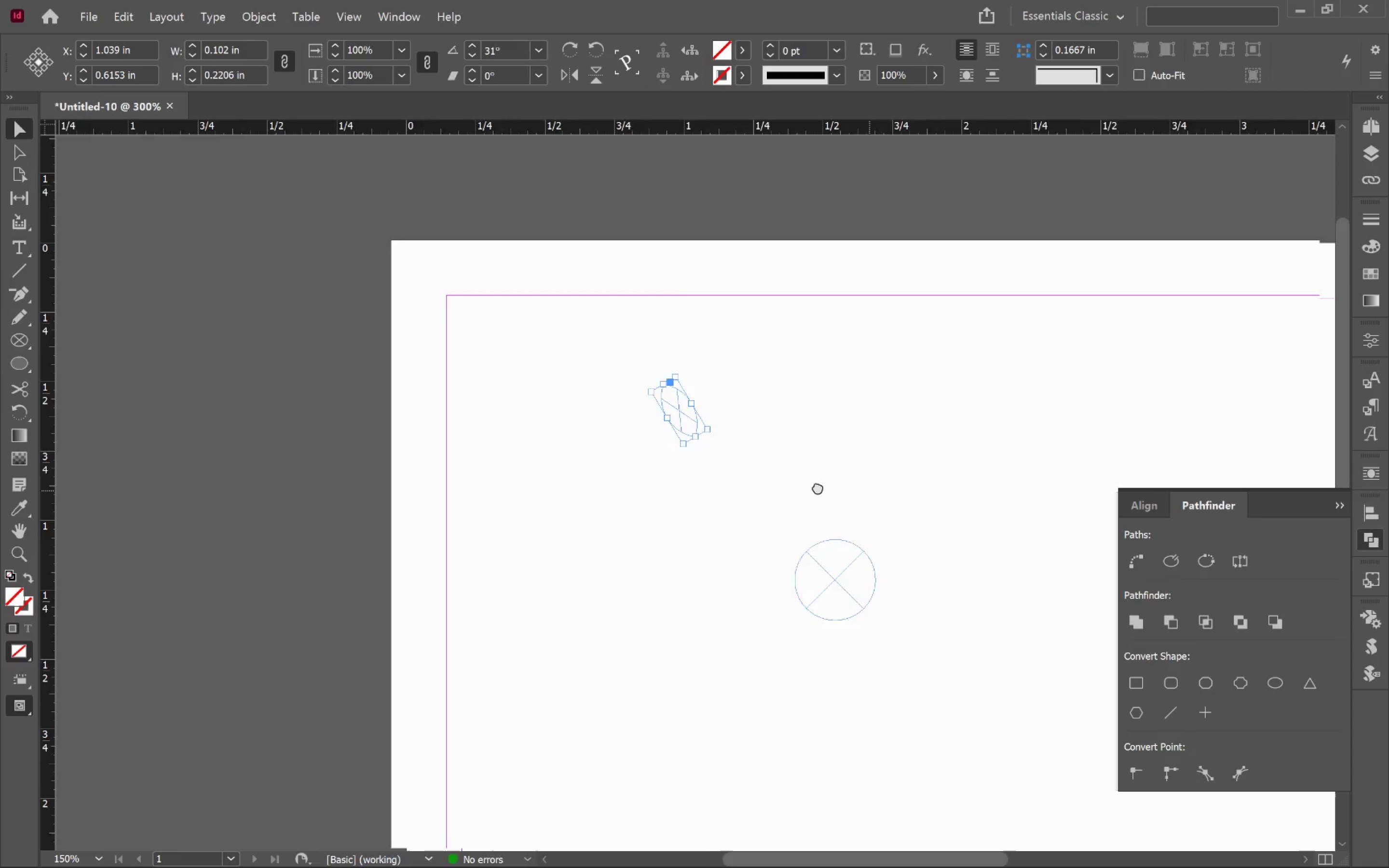 
hold_key(key=Space, duration=0.98)
 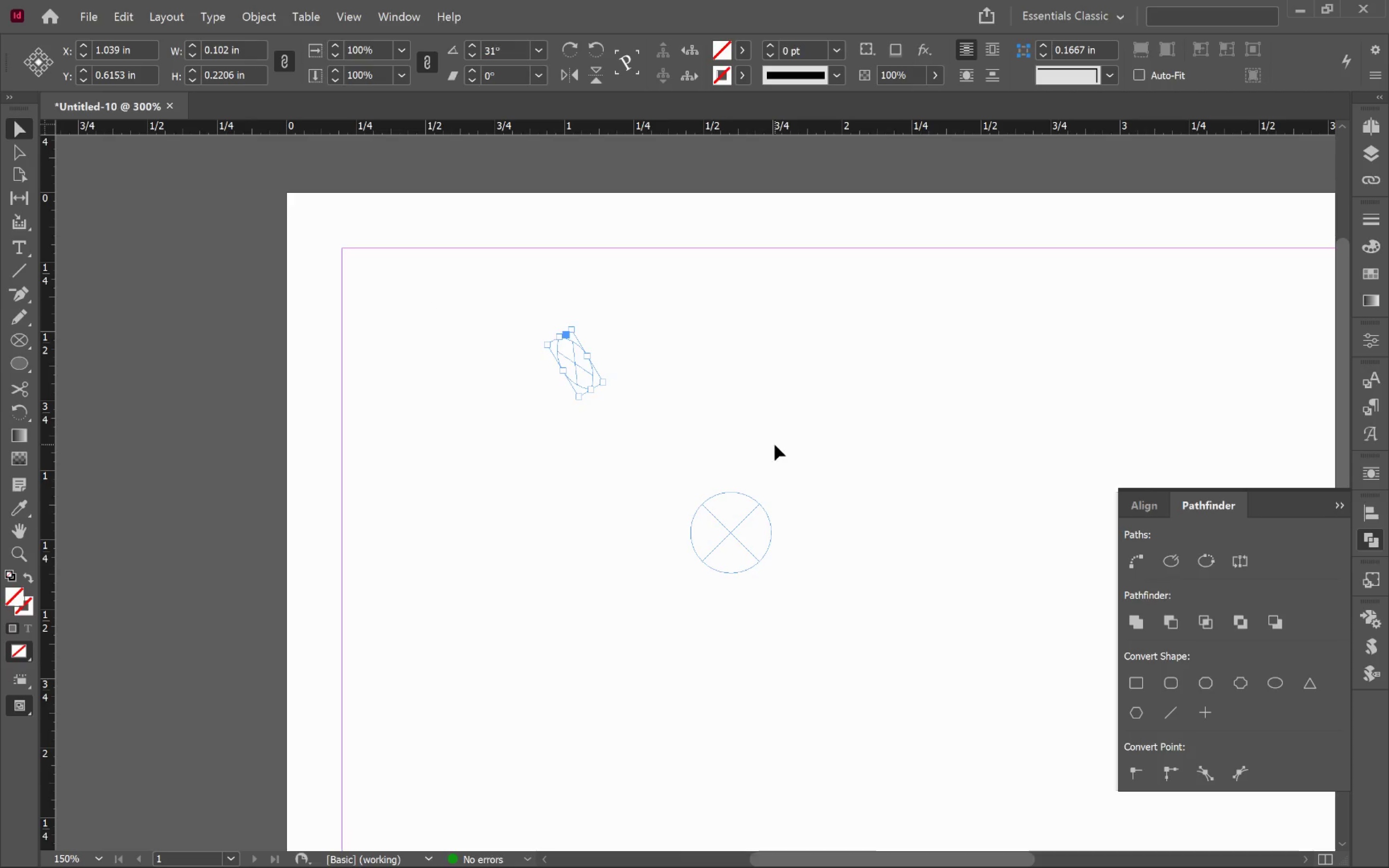 
left_click_drag(start_coordinate=[869, 490], to_coordinate=[717, 440])
 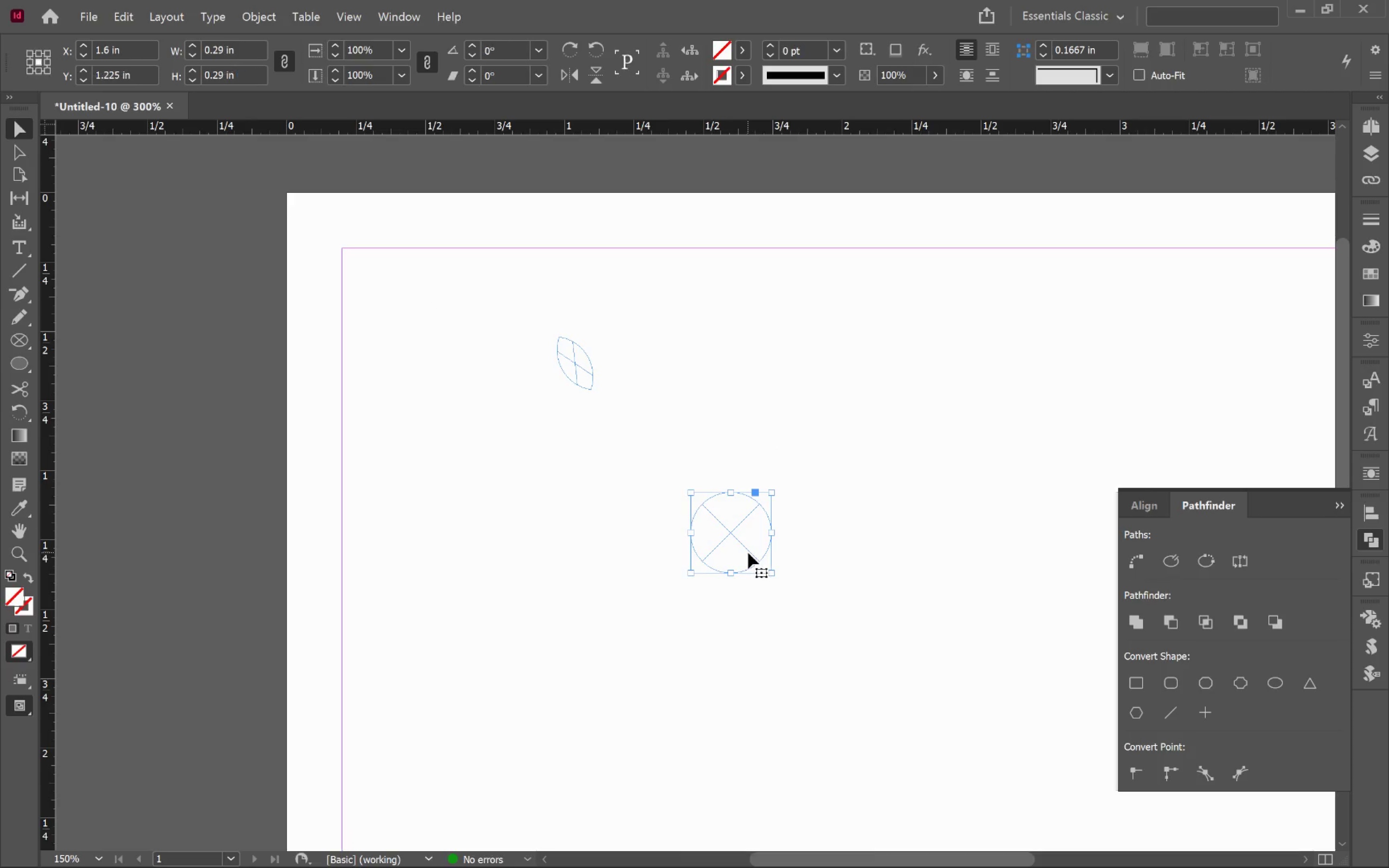 
scroll: coordinate [828, 463], scroll_direction: down, amount: 3.0
 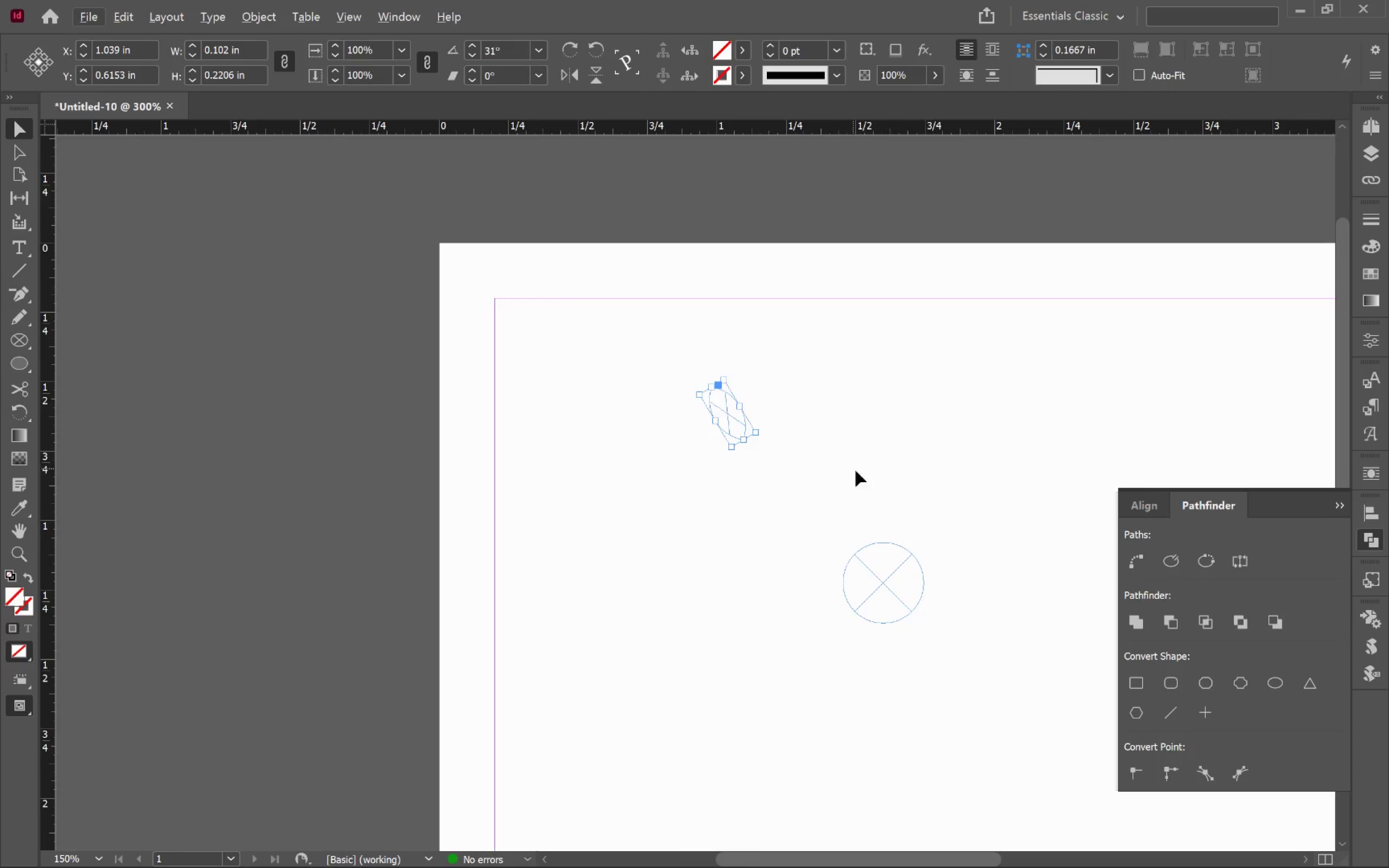 
left_click_drag(start_coordinate=[725, 547], to_coordinate=[809, 566])
 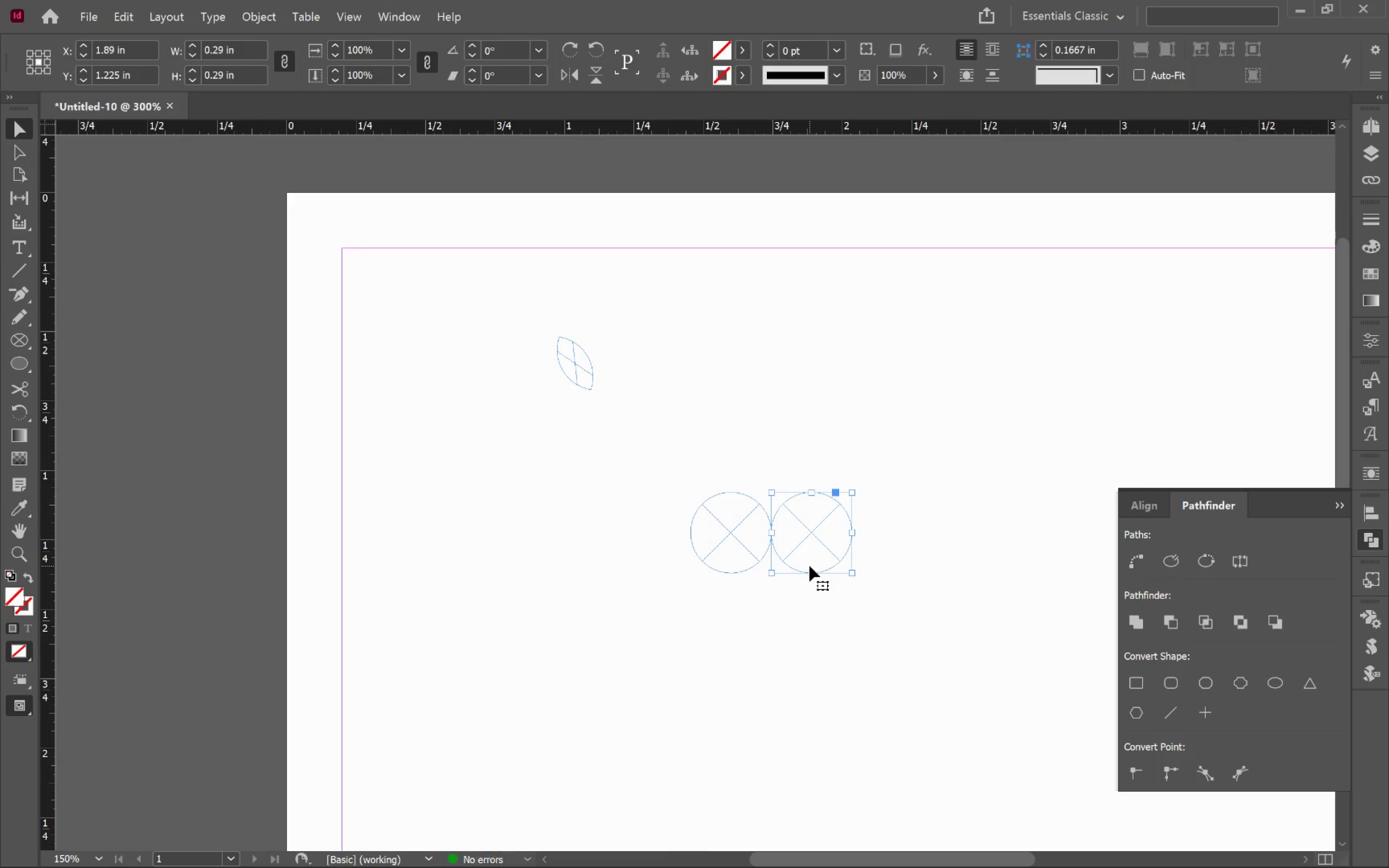 
hold_key(key=AltLeft, duration=1.83)
 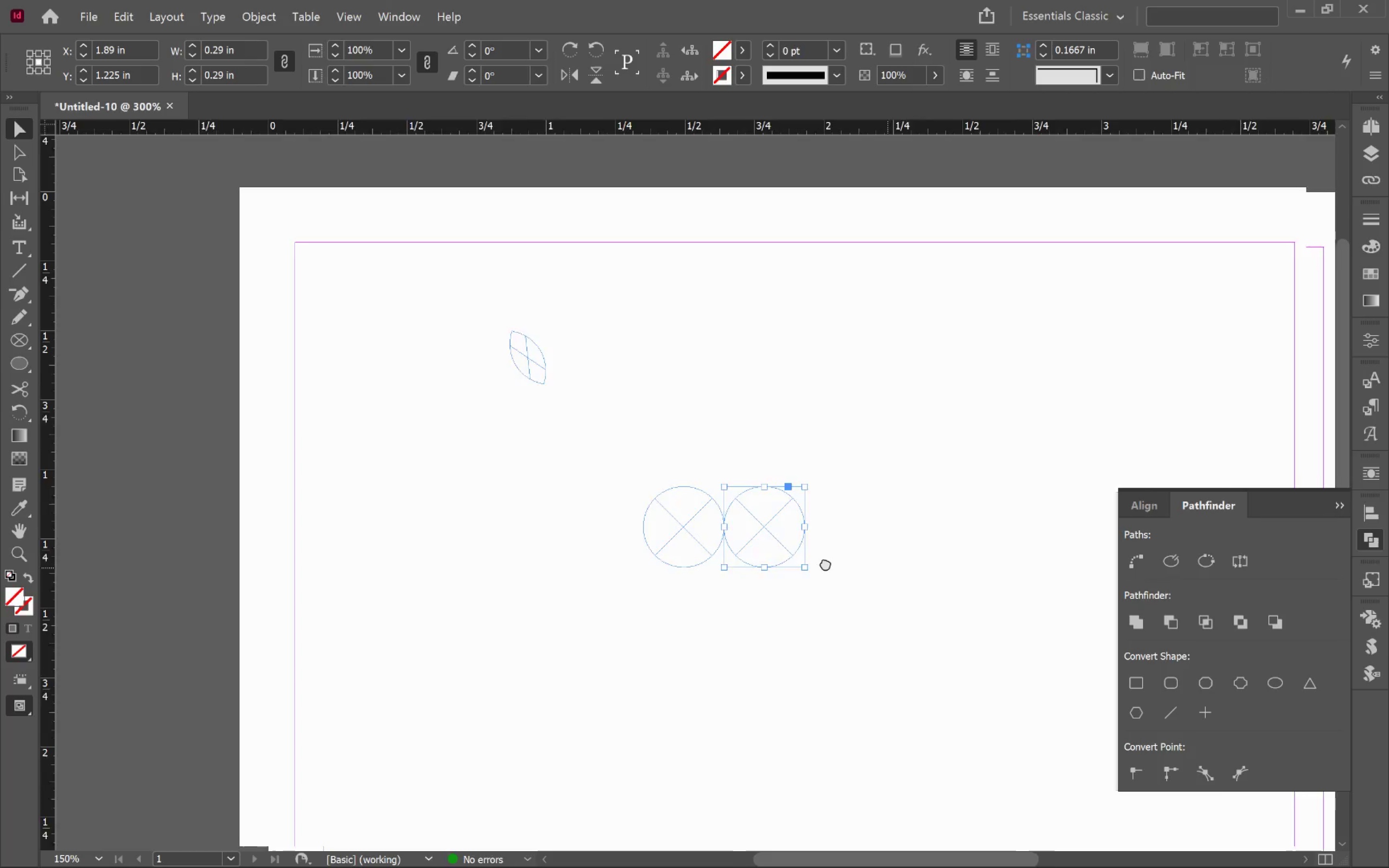 
hold_key(key=ShiftLeft, duration=1.67)
 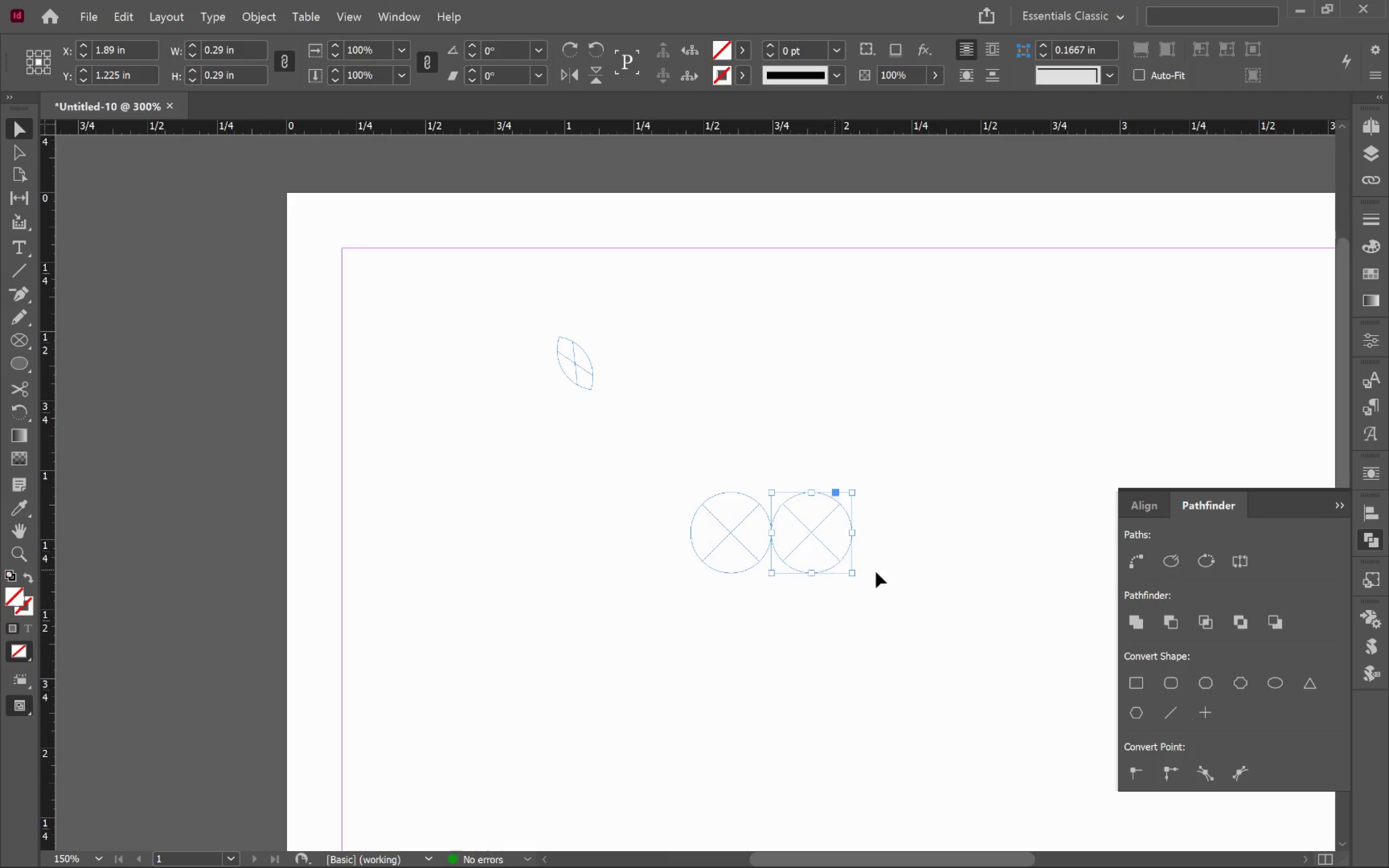 
hold_key(key=Space, duration=0.89)
 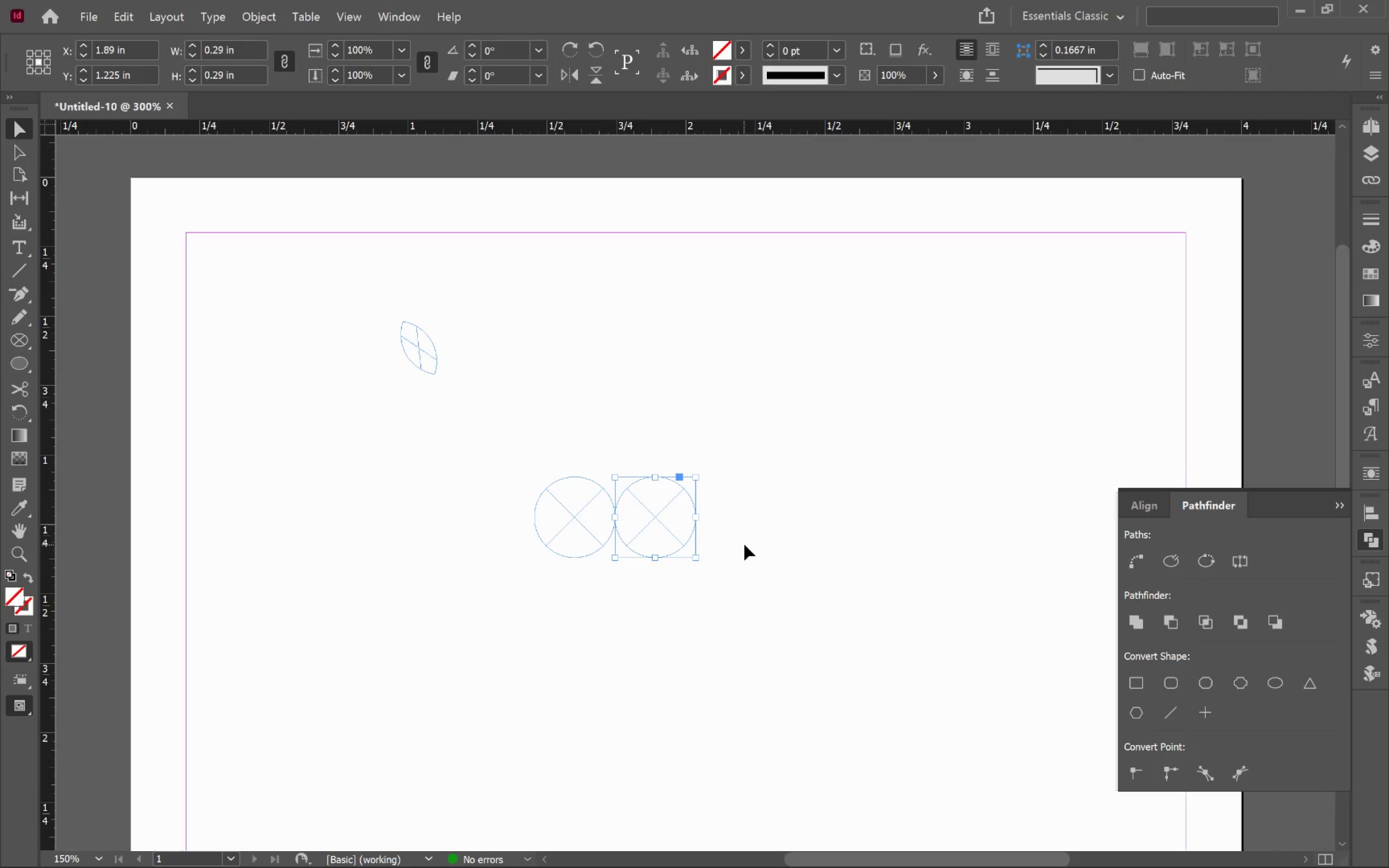 
left_click_drag(start_coordinate=[885, 569], to_coordinate=[729, 553])
 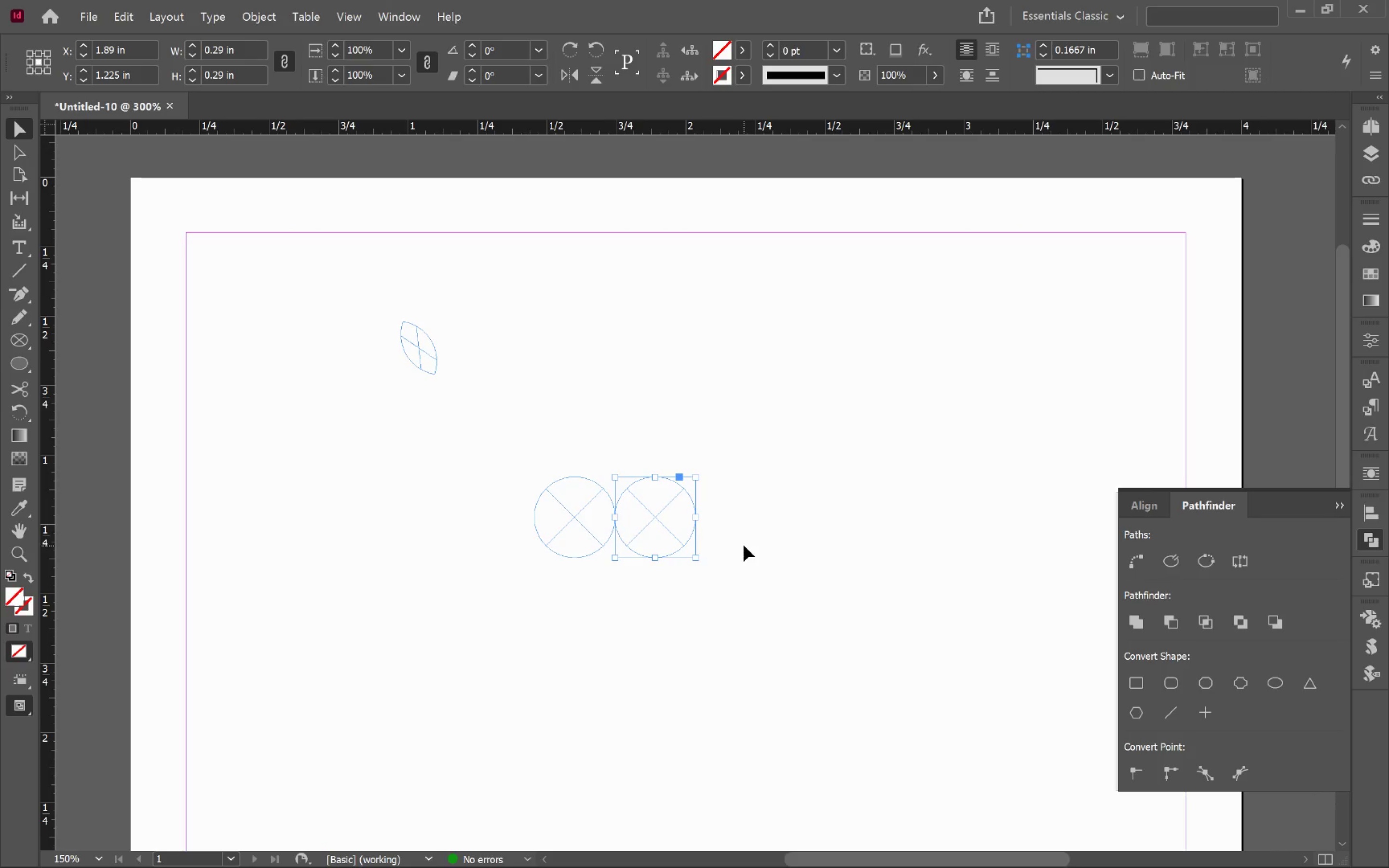 
wait(6.38)
 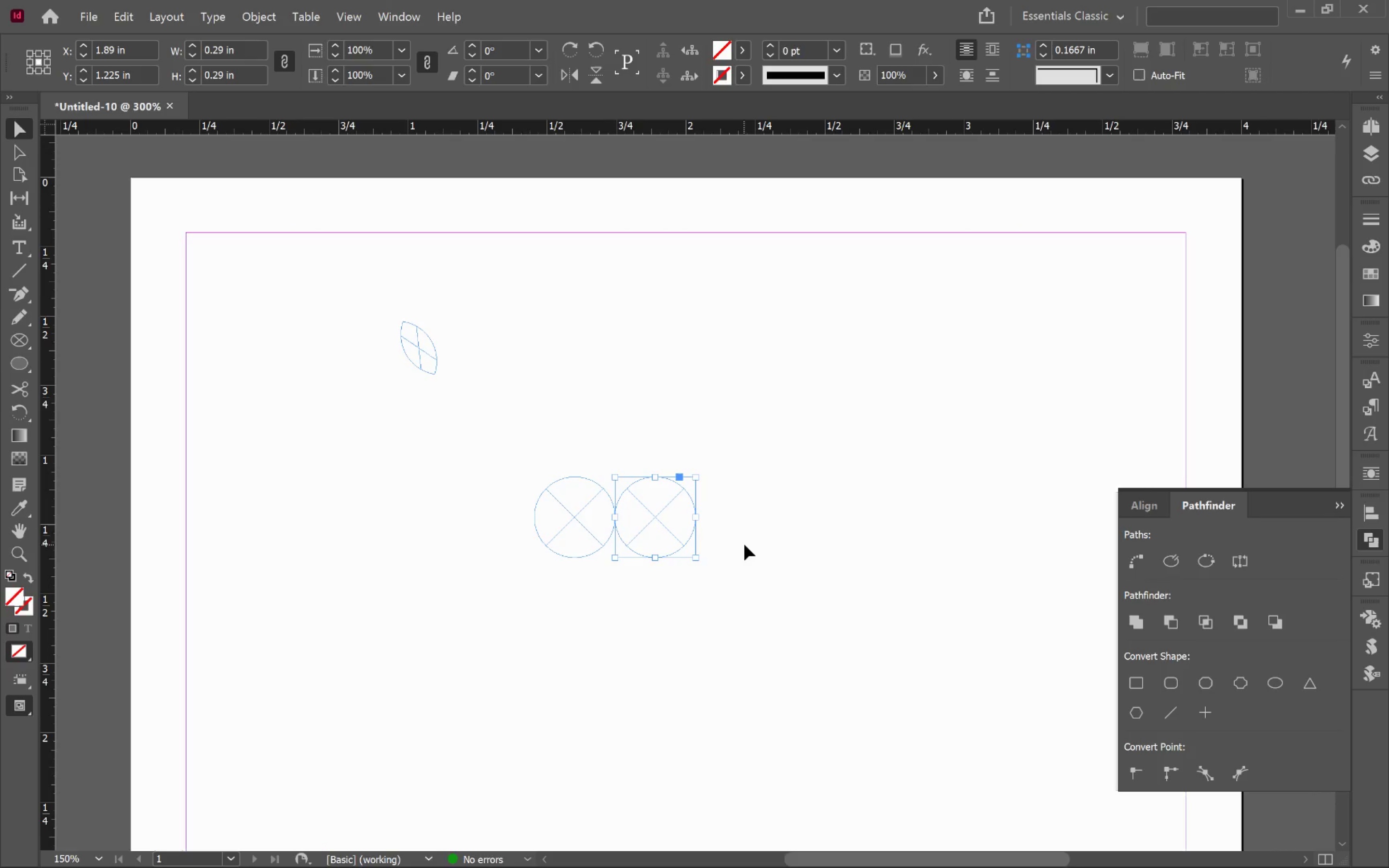 
left_click_drag(start_coordinate=[670, 533], to_coordinate=[687, 533])
 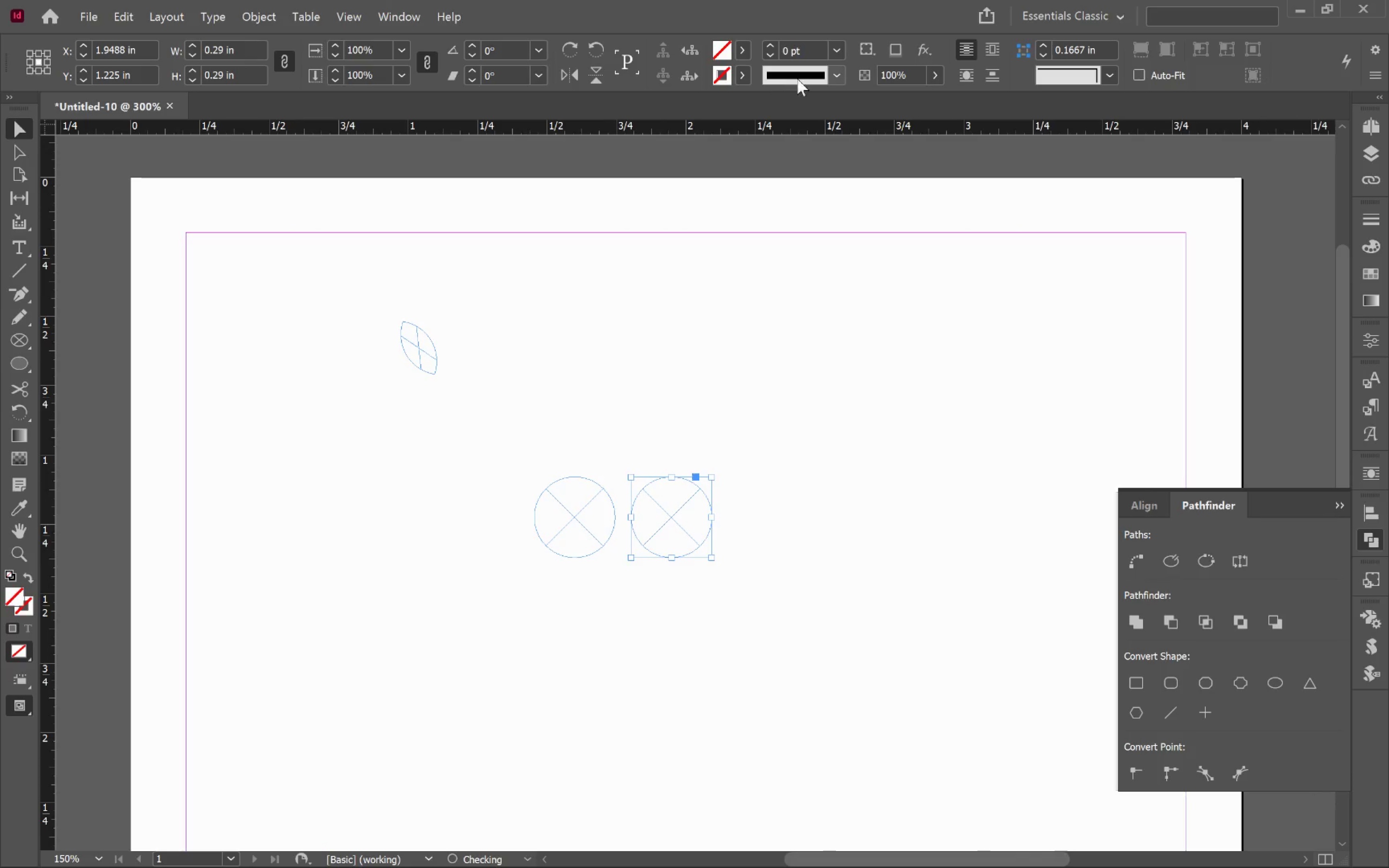 
hold_key(key=ShiftLeft, duration=0.59)
 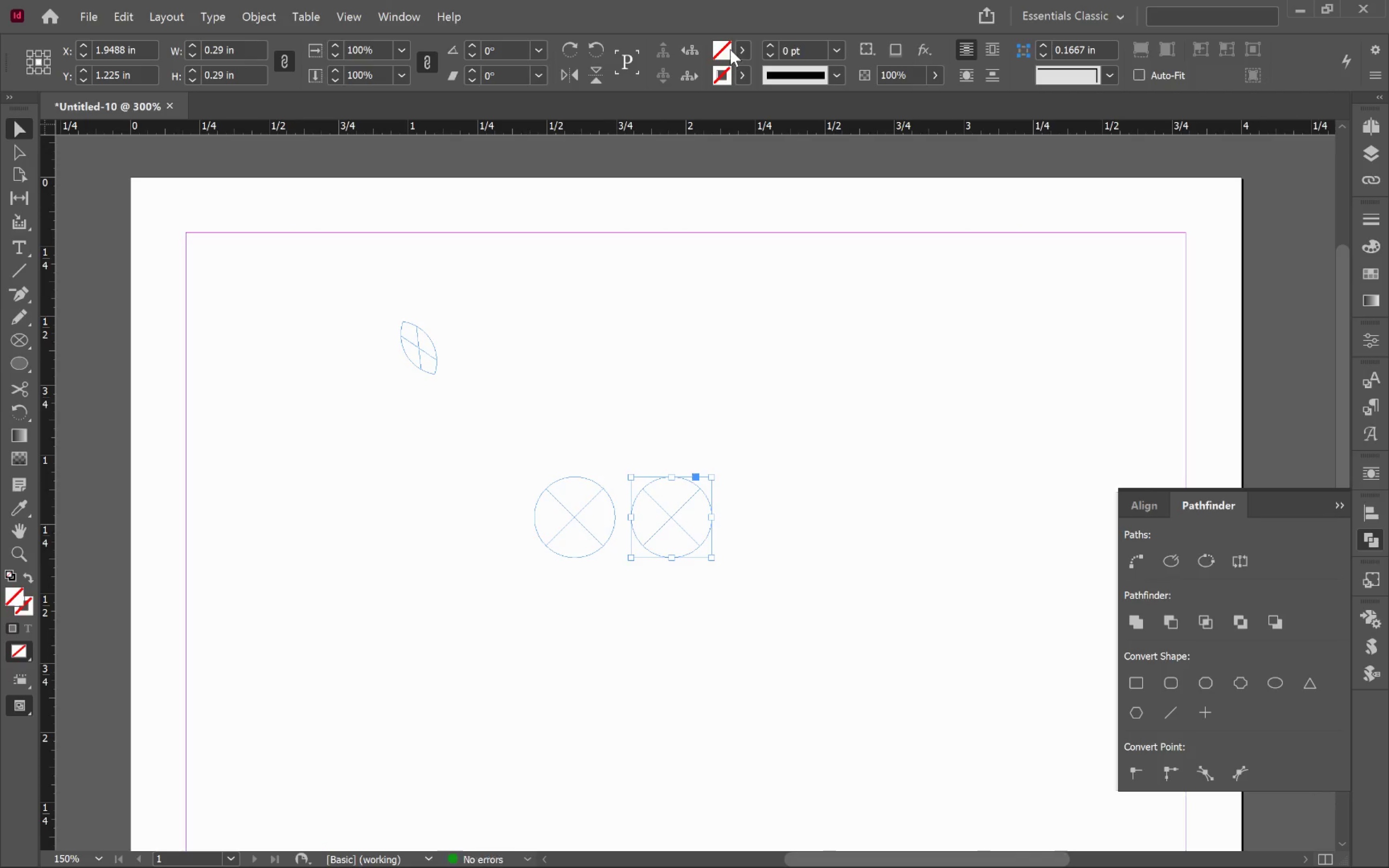 
left_click([741, 49])
 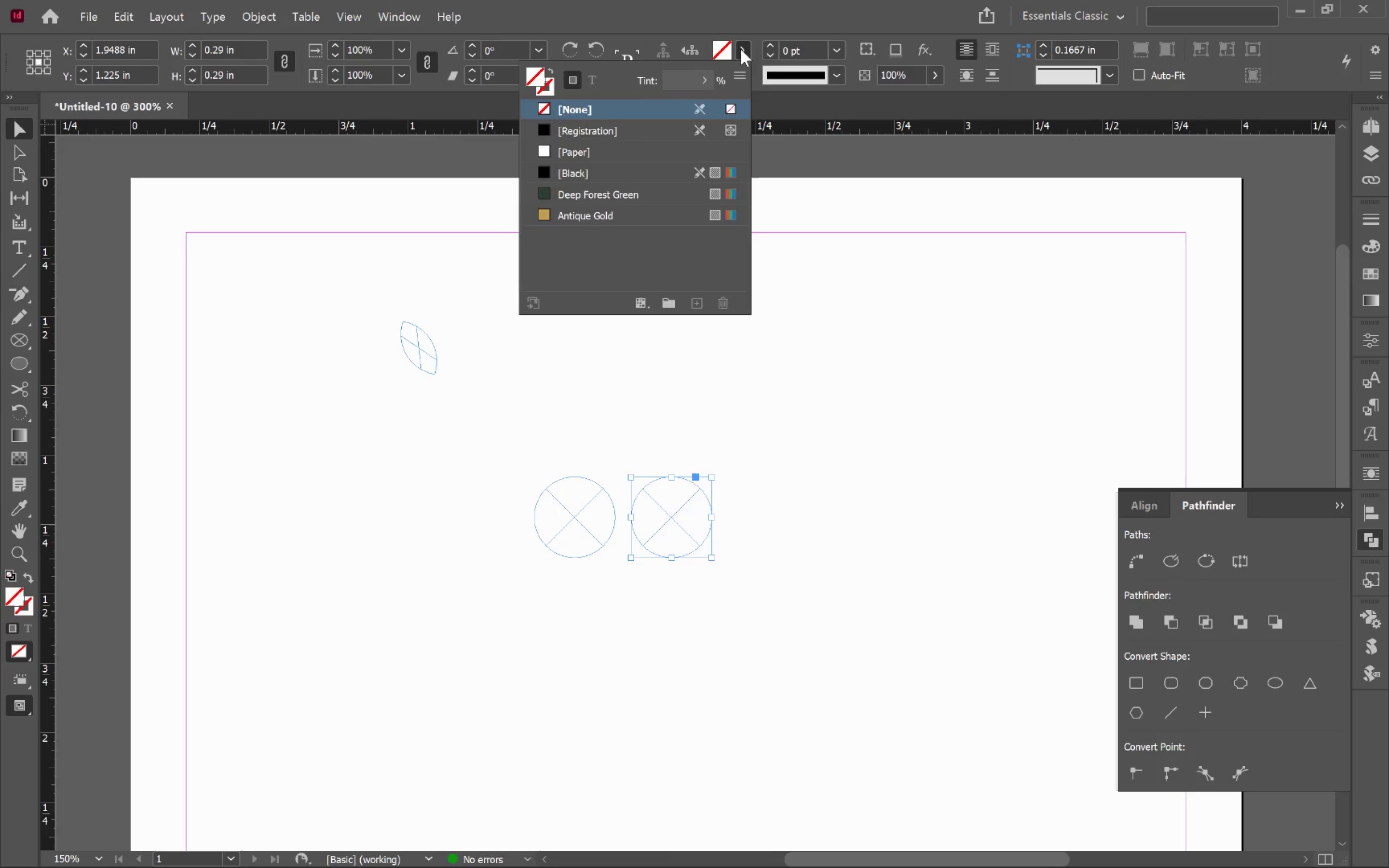 
left_click([741, 49])
 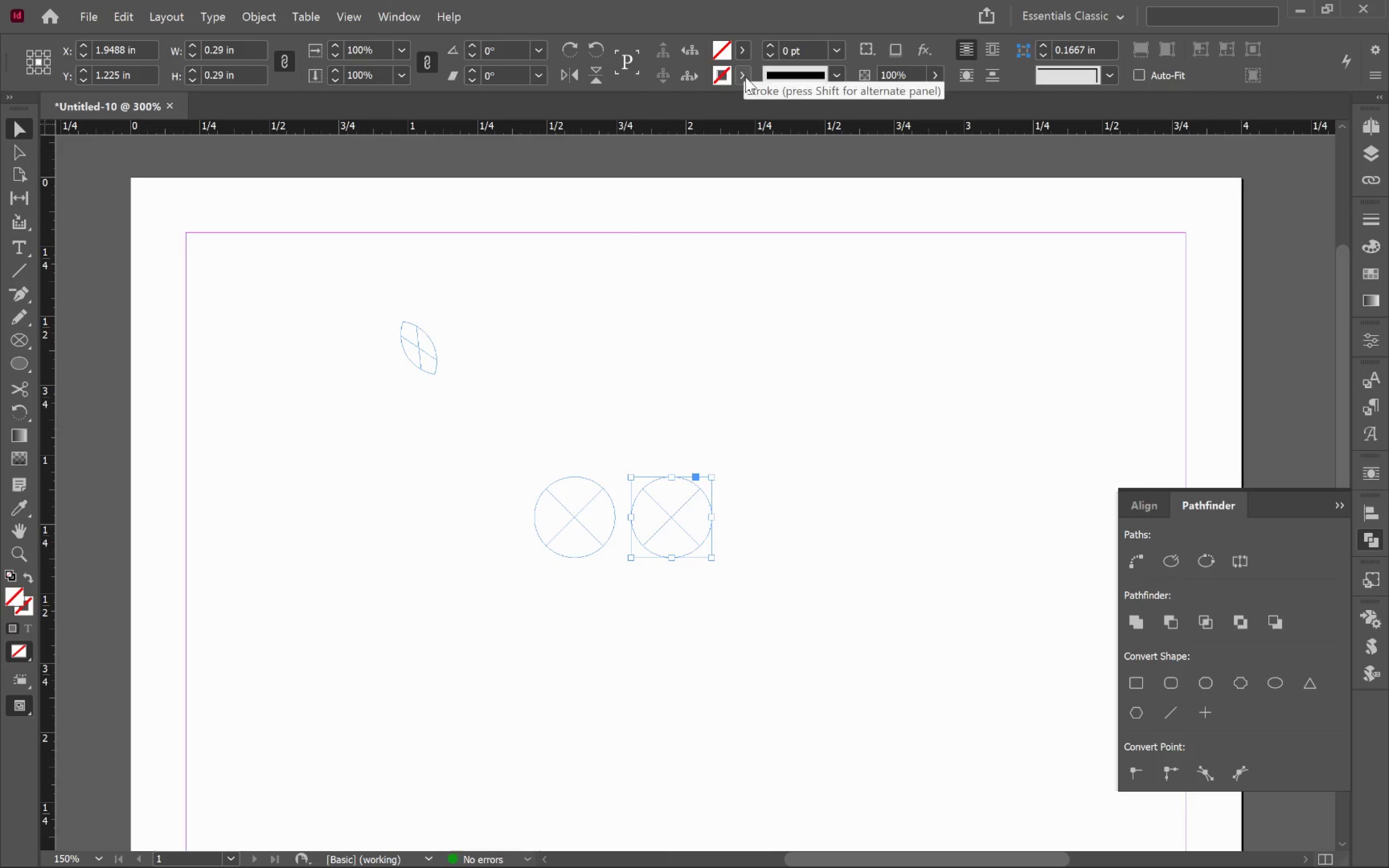 
double_click([745, 77])
 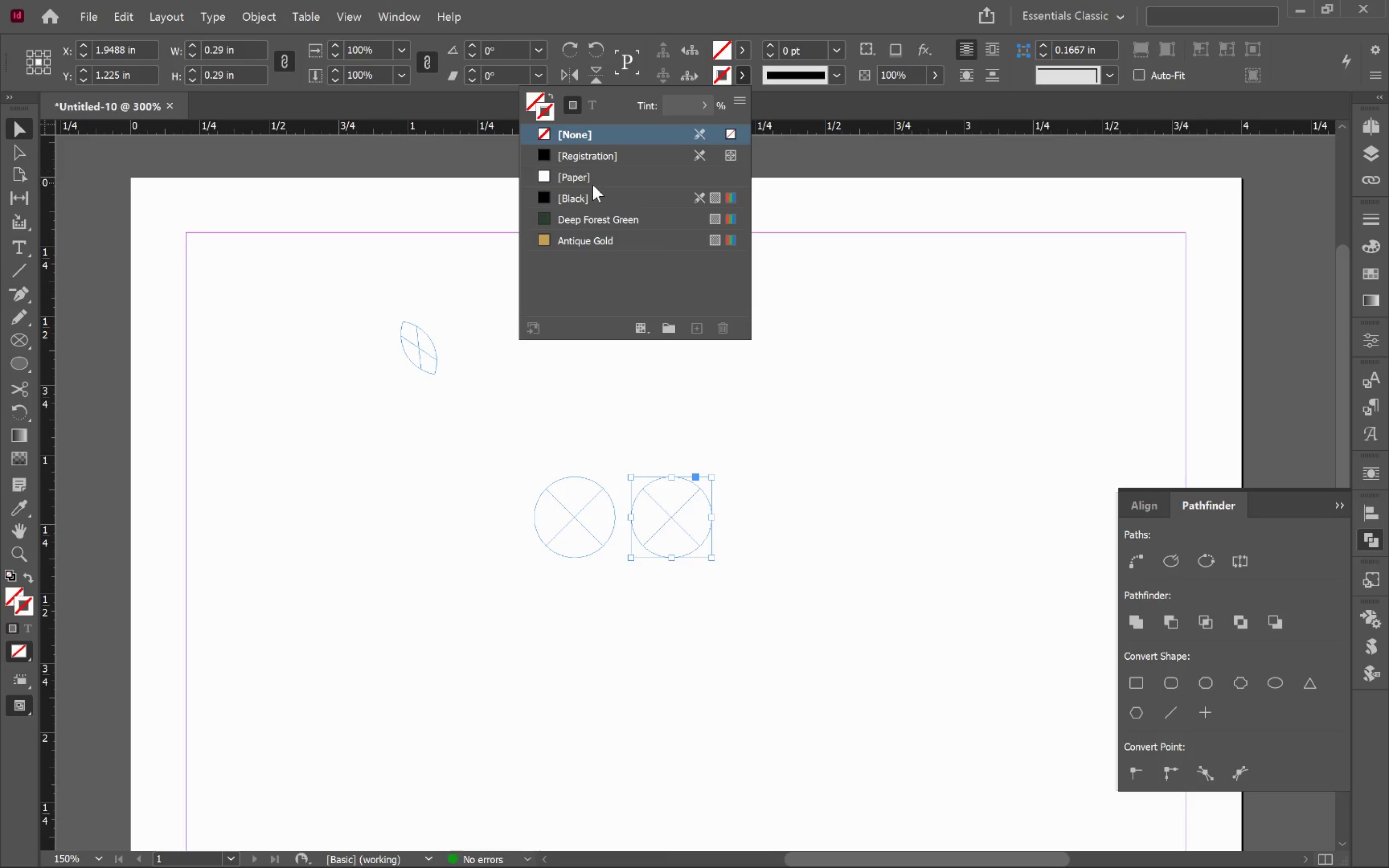 
left_click([592, 191])
 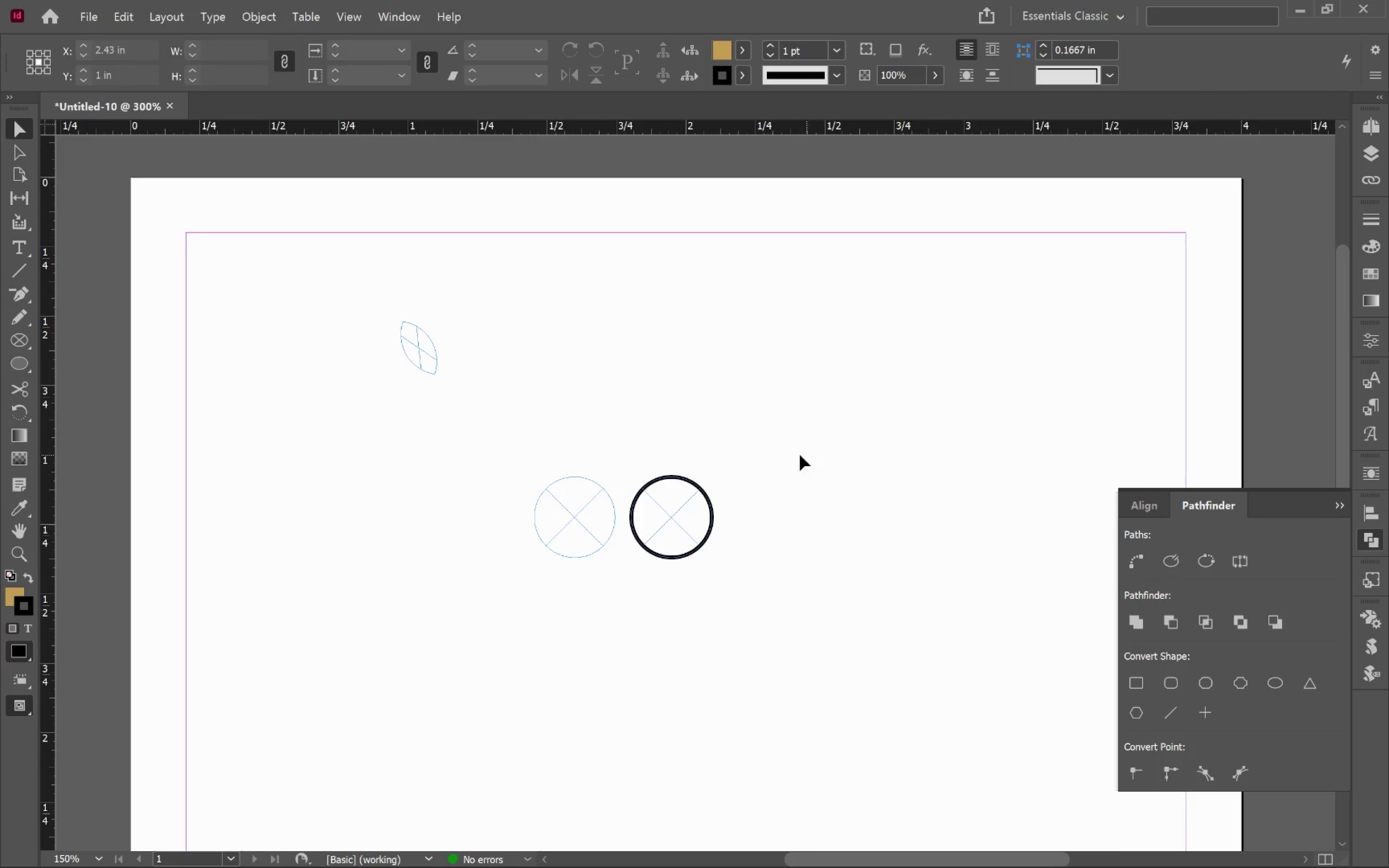 
left_click([681, 517])
 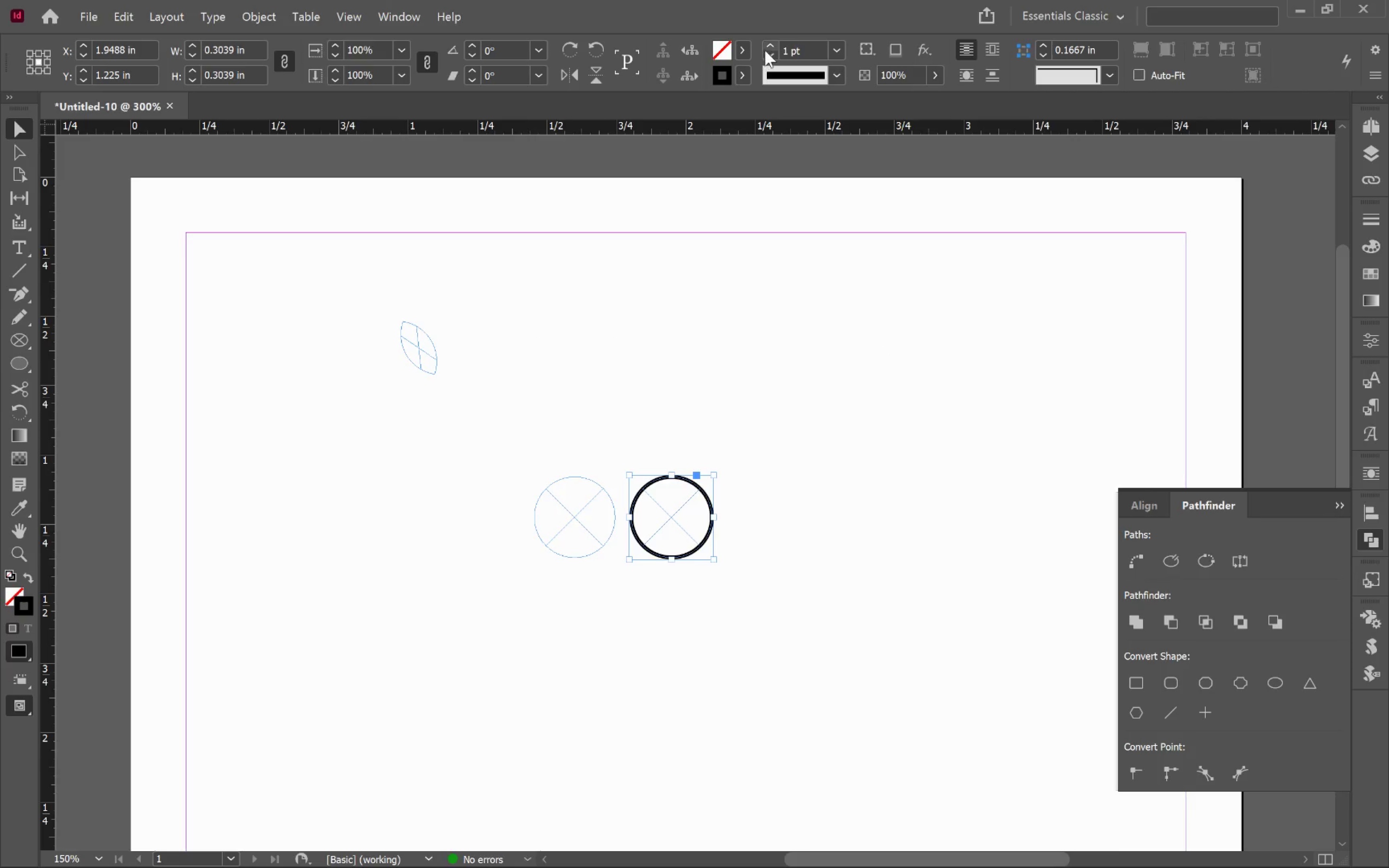 
left_click([768, 47])
 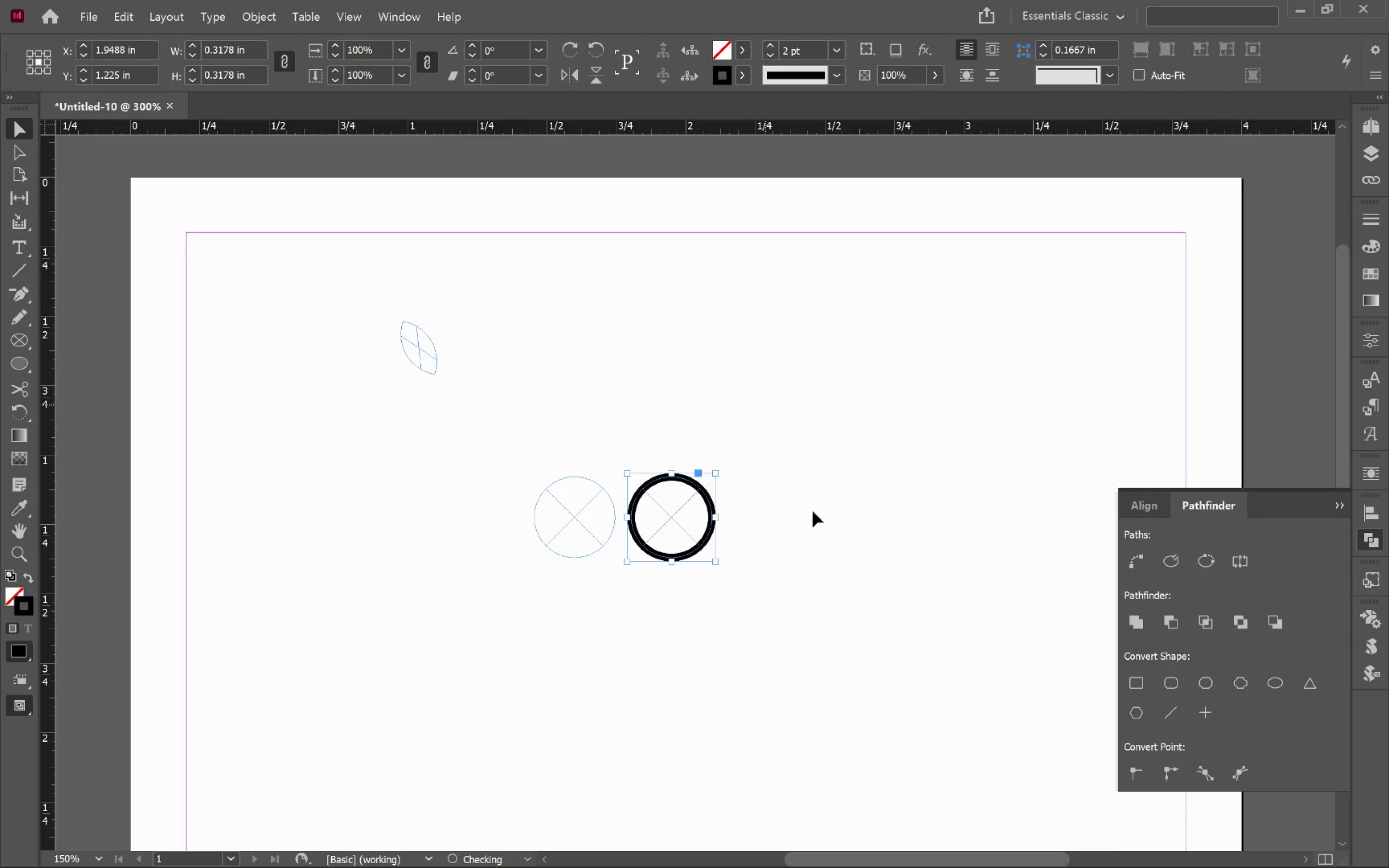 
left_click([831, 540])
 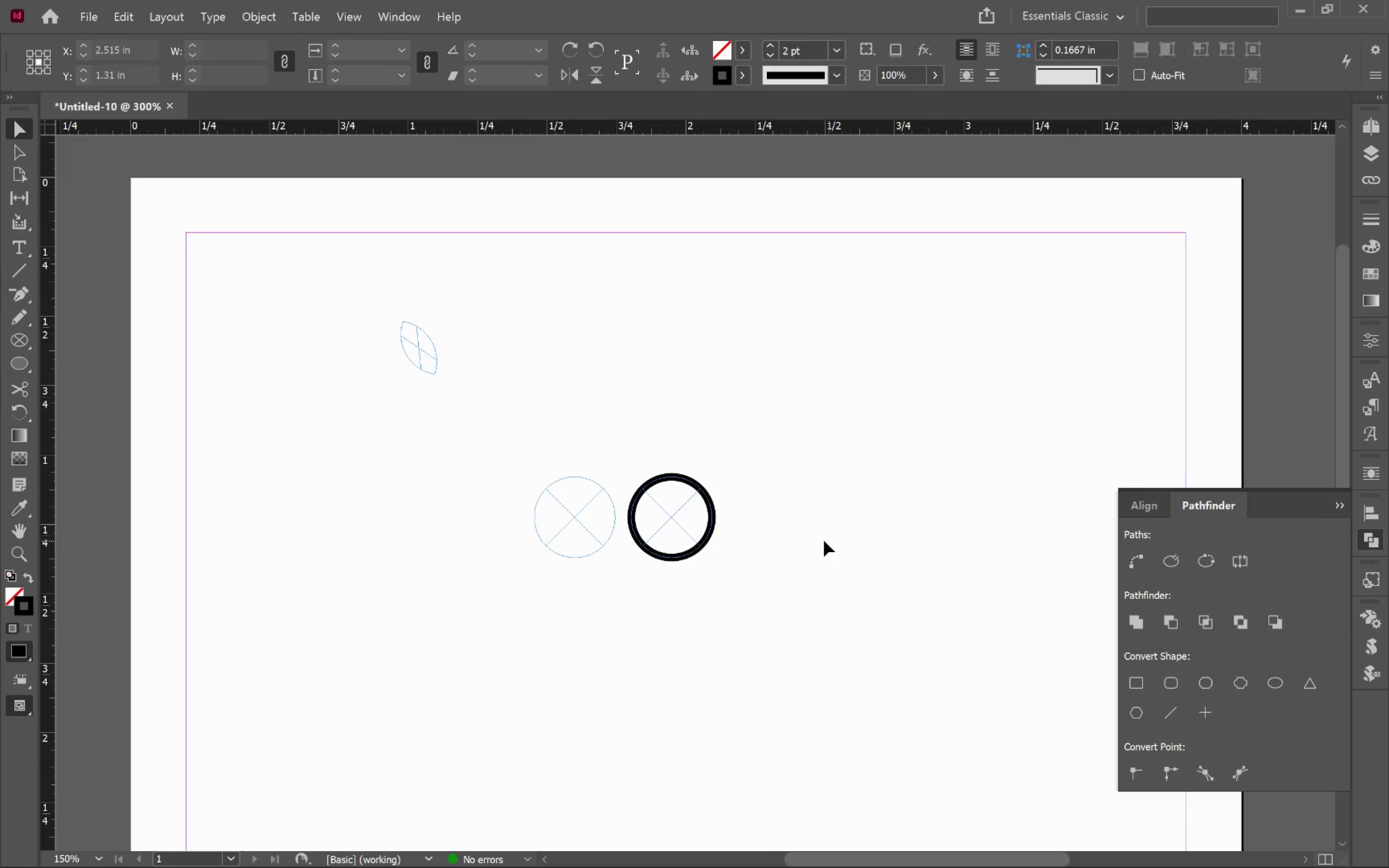 
hold_key(key=AltLeft, duration=0.81)
 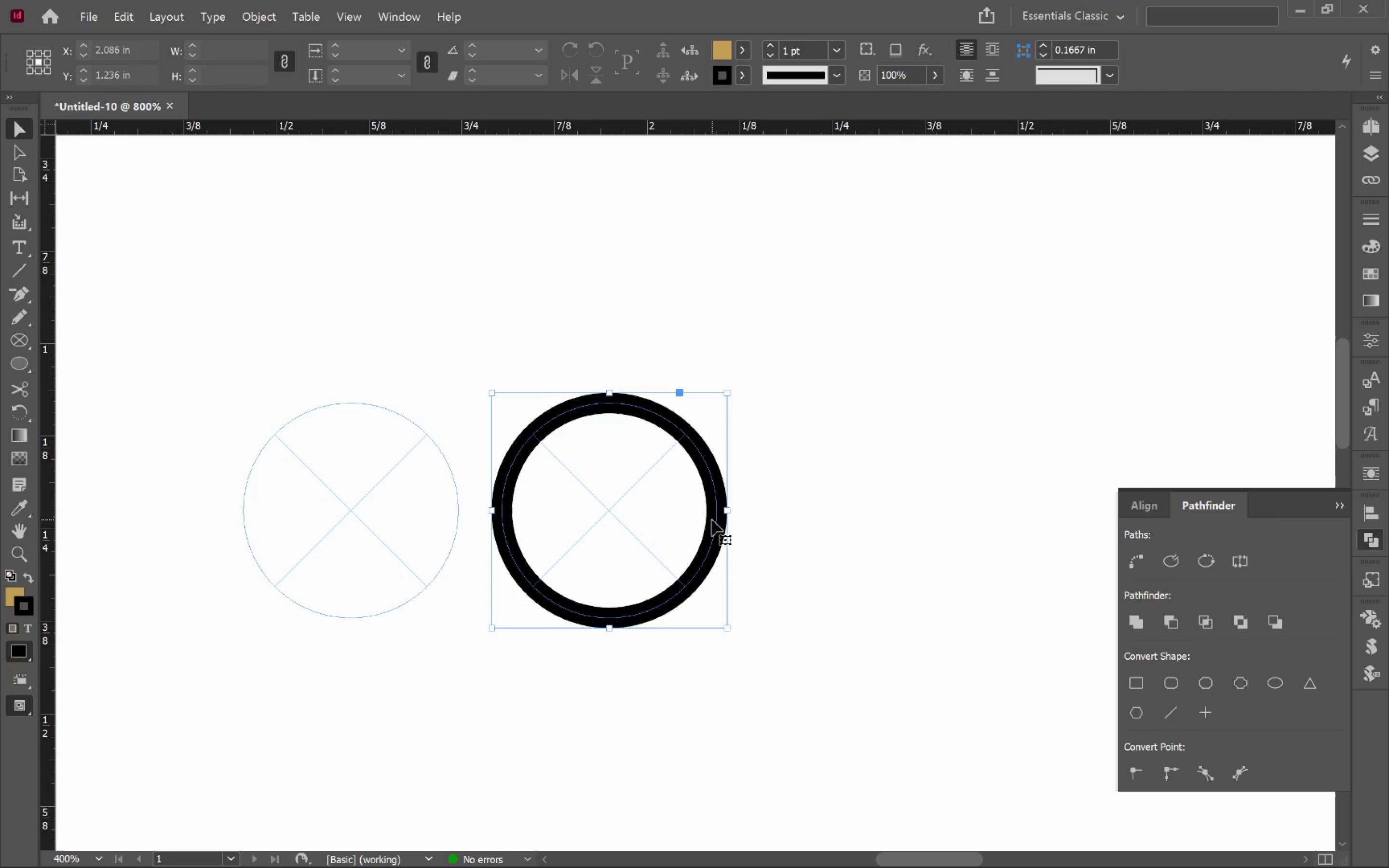 
left_click([711, 520])
 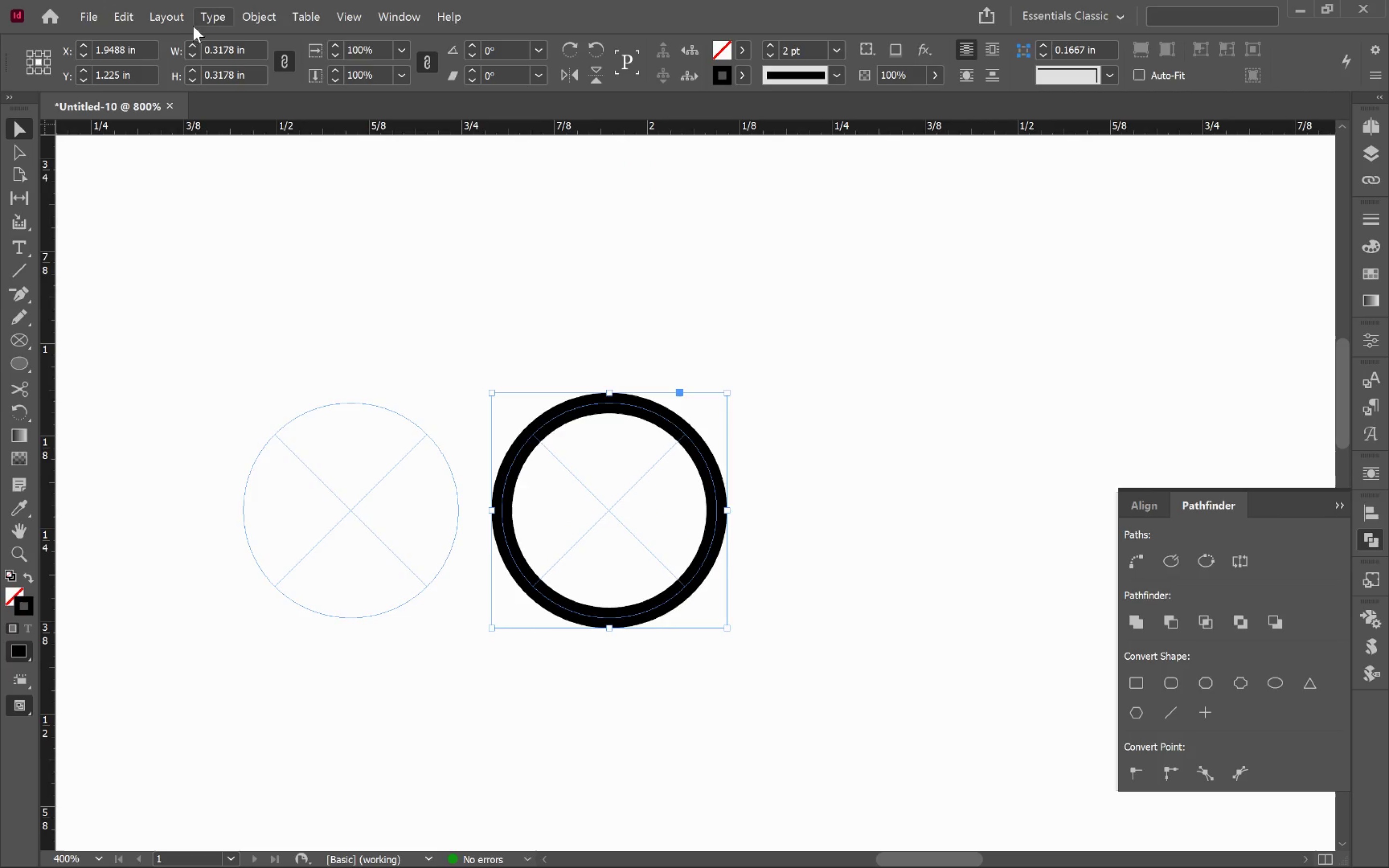 
scroll: coordinate [709, 521], scroll_direction: up, amount: 3.0
 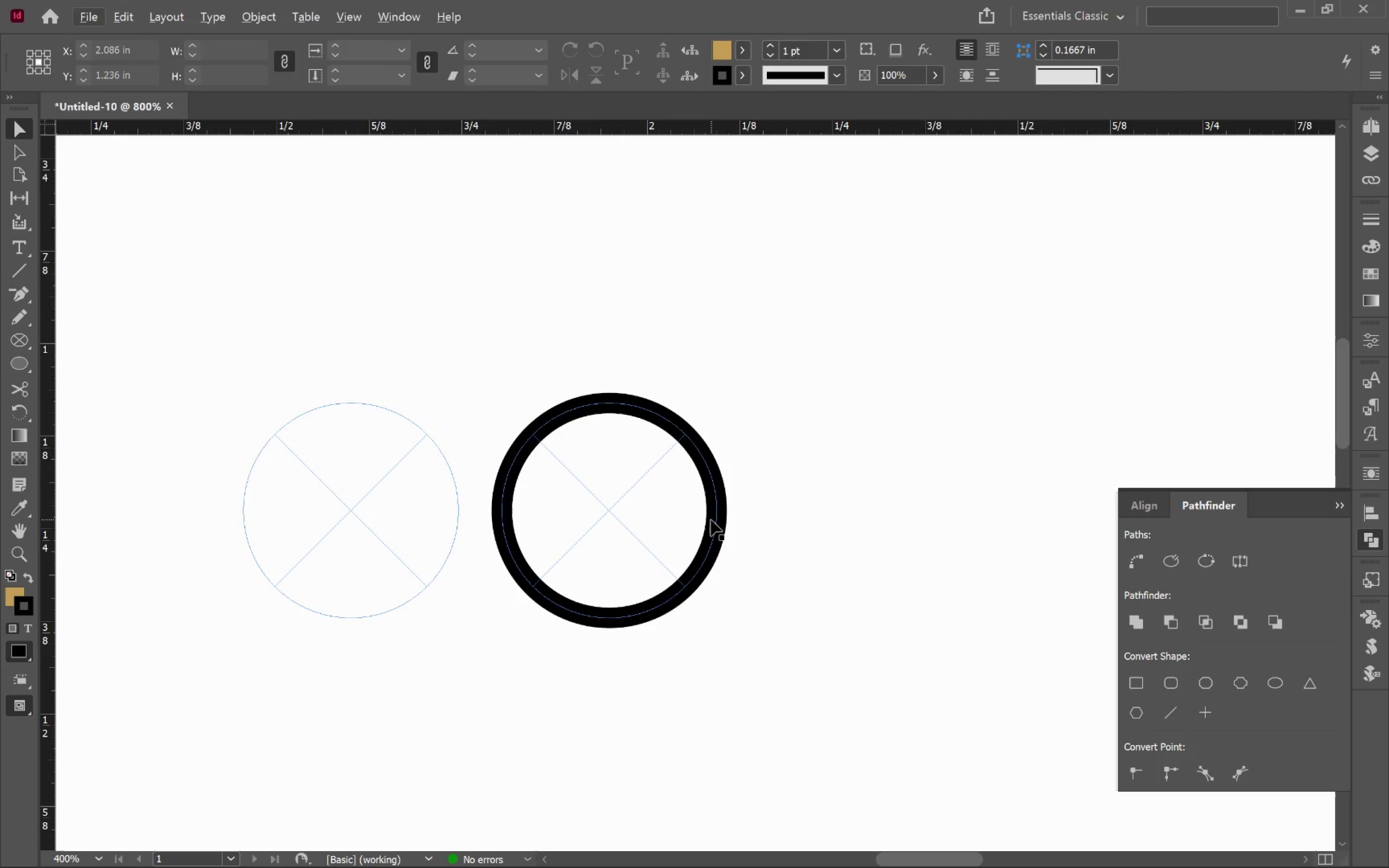 
left_click([219, 23])
 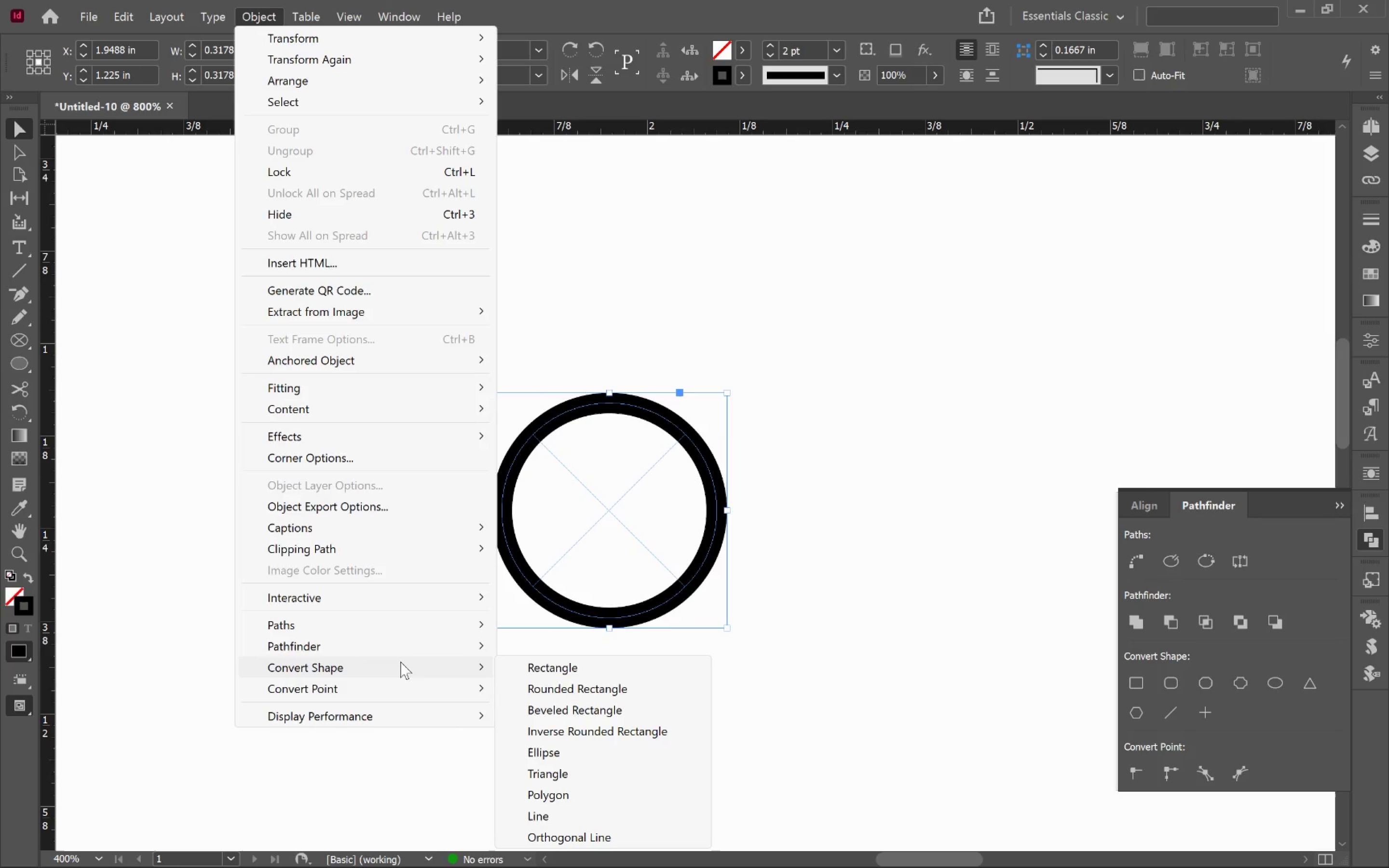 
left_click([562, 754])
 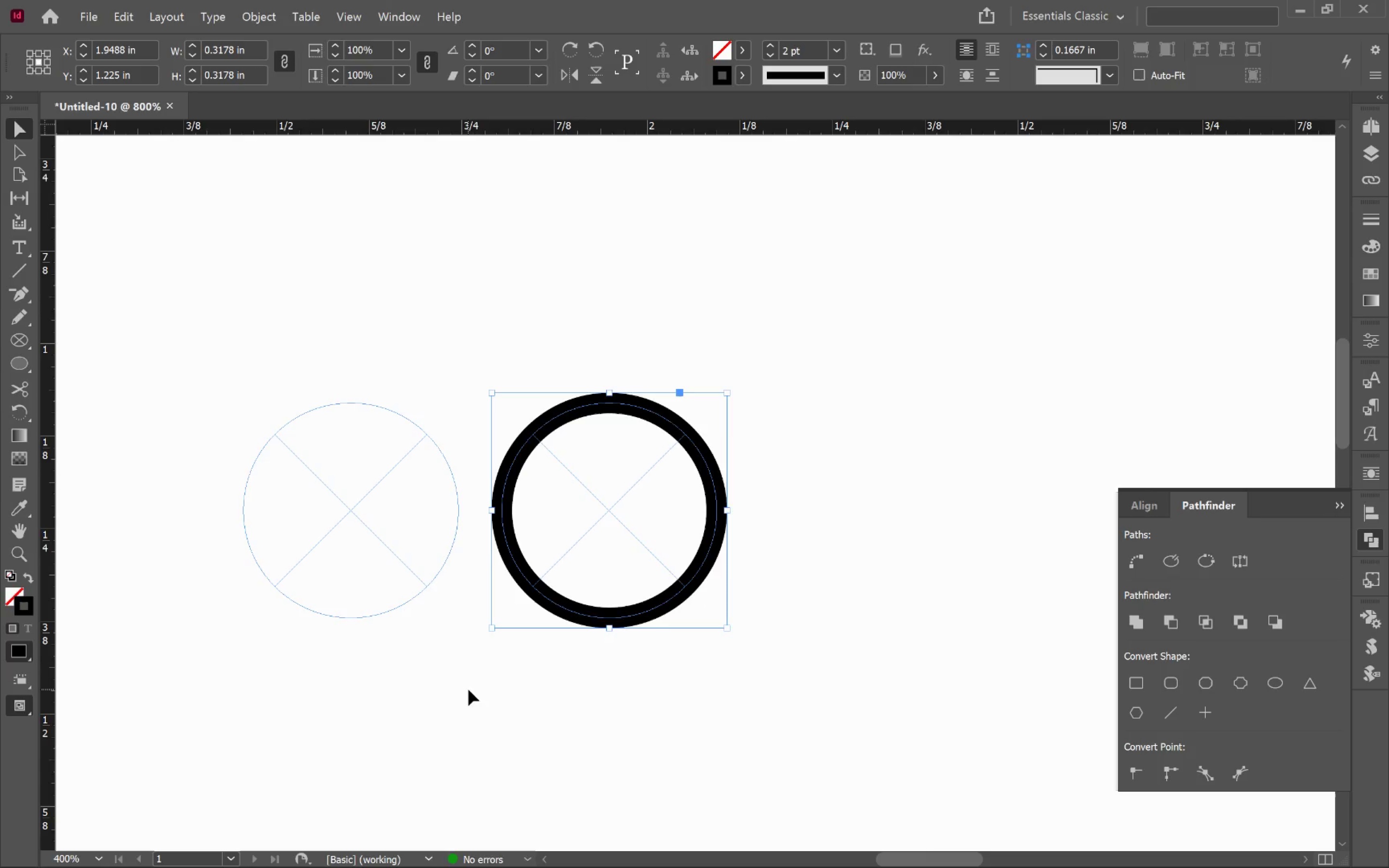 
wait(22.61)
 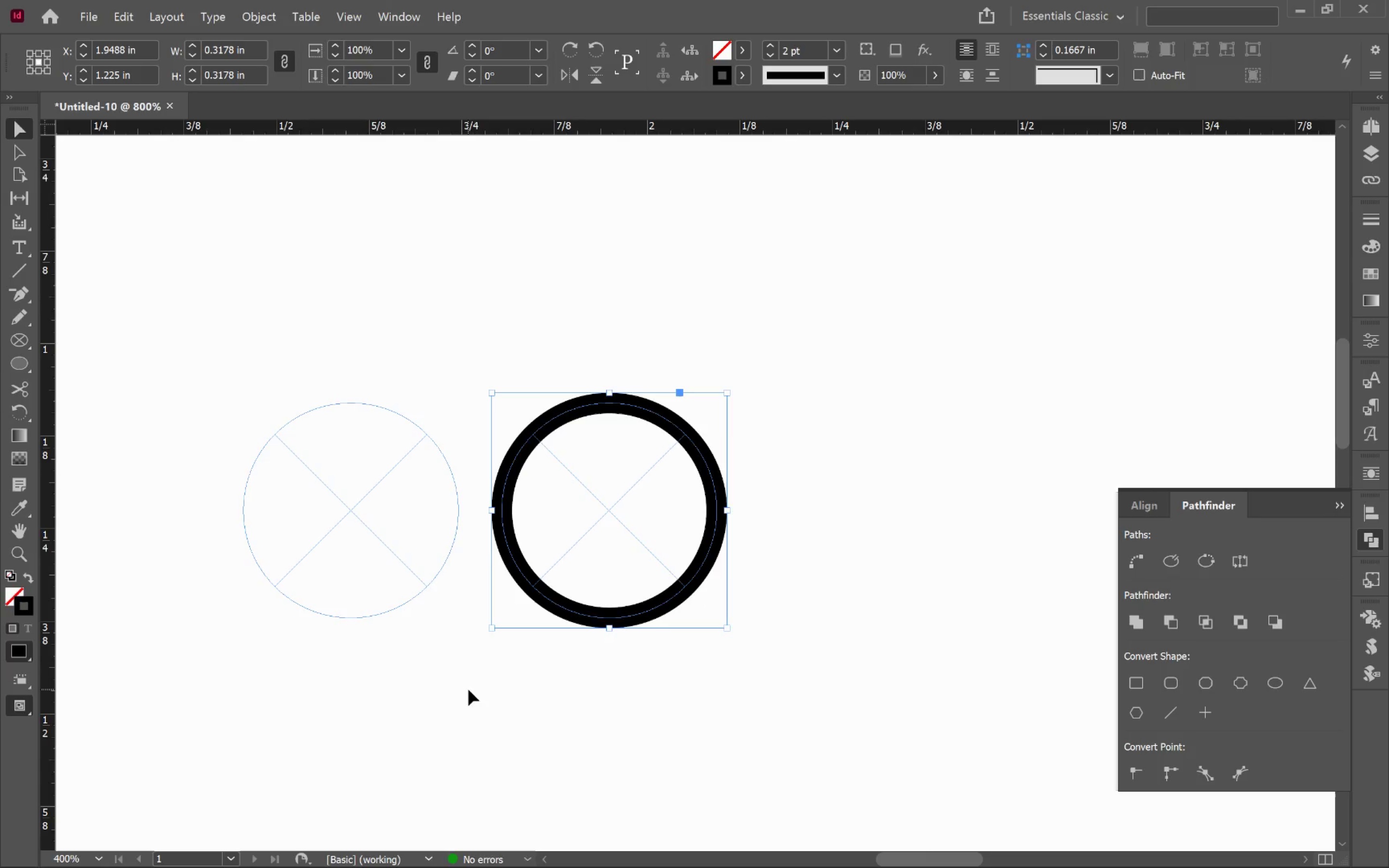 
left_click([534, 582])
 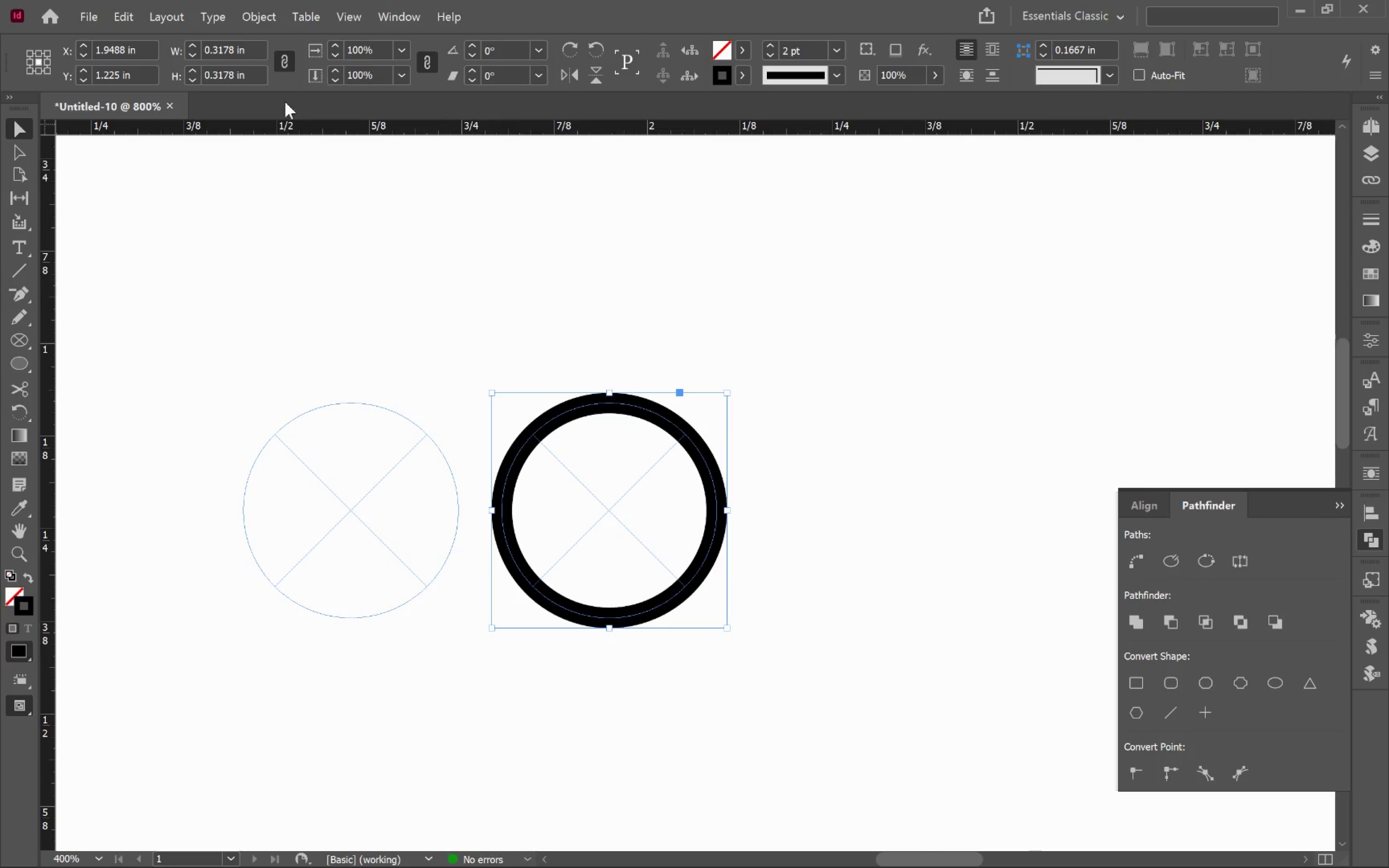 
left_click([262, 16])
 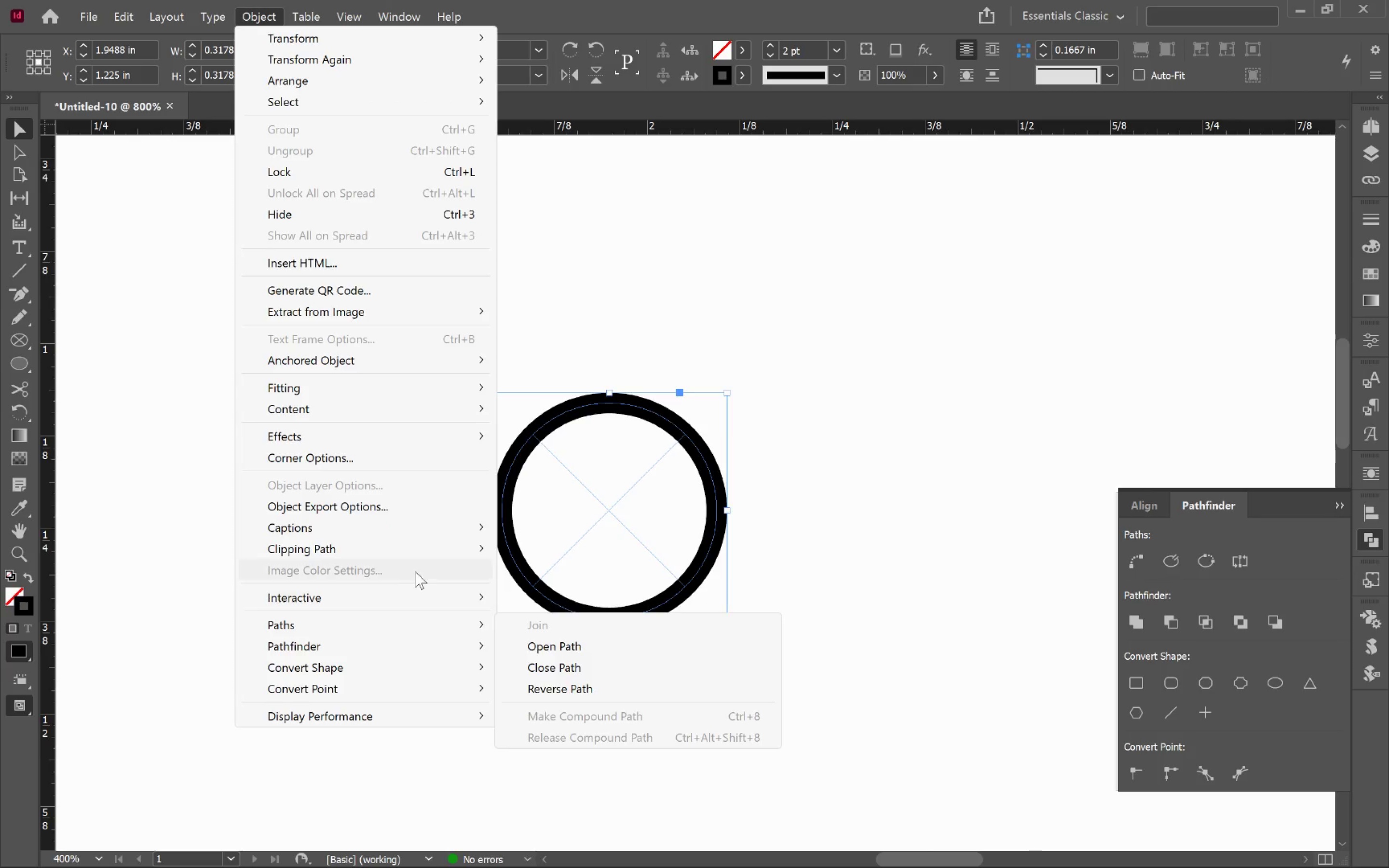 
mouse_move([437, 622])
 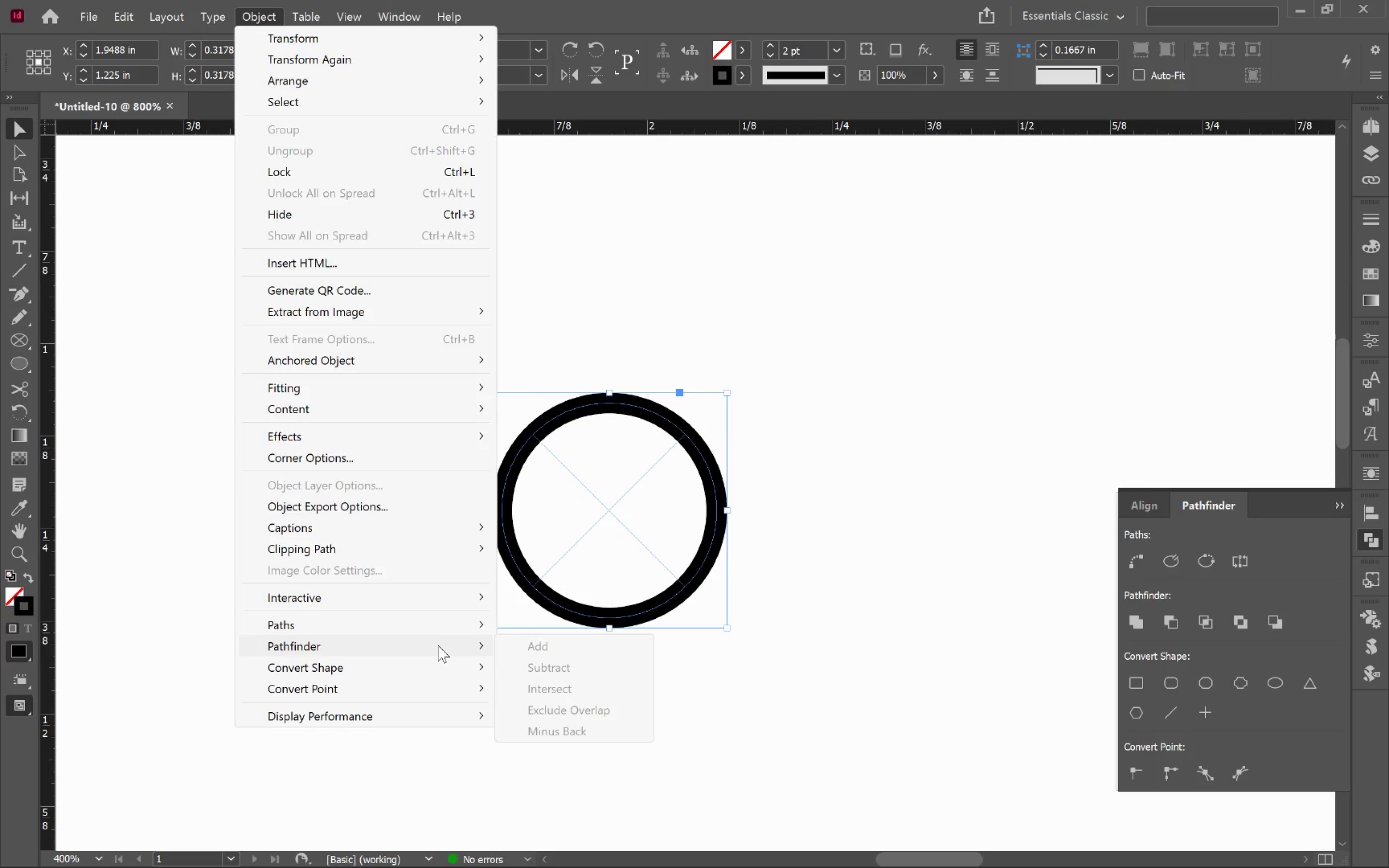 
mouse_move([455, 665])
 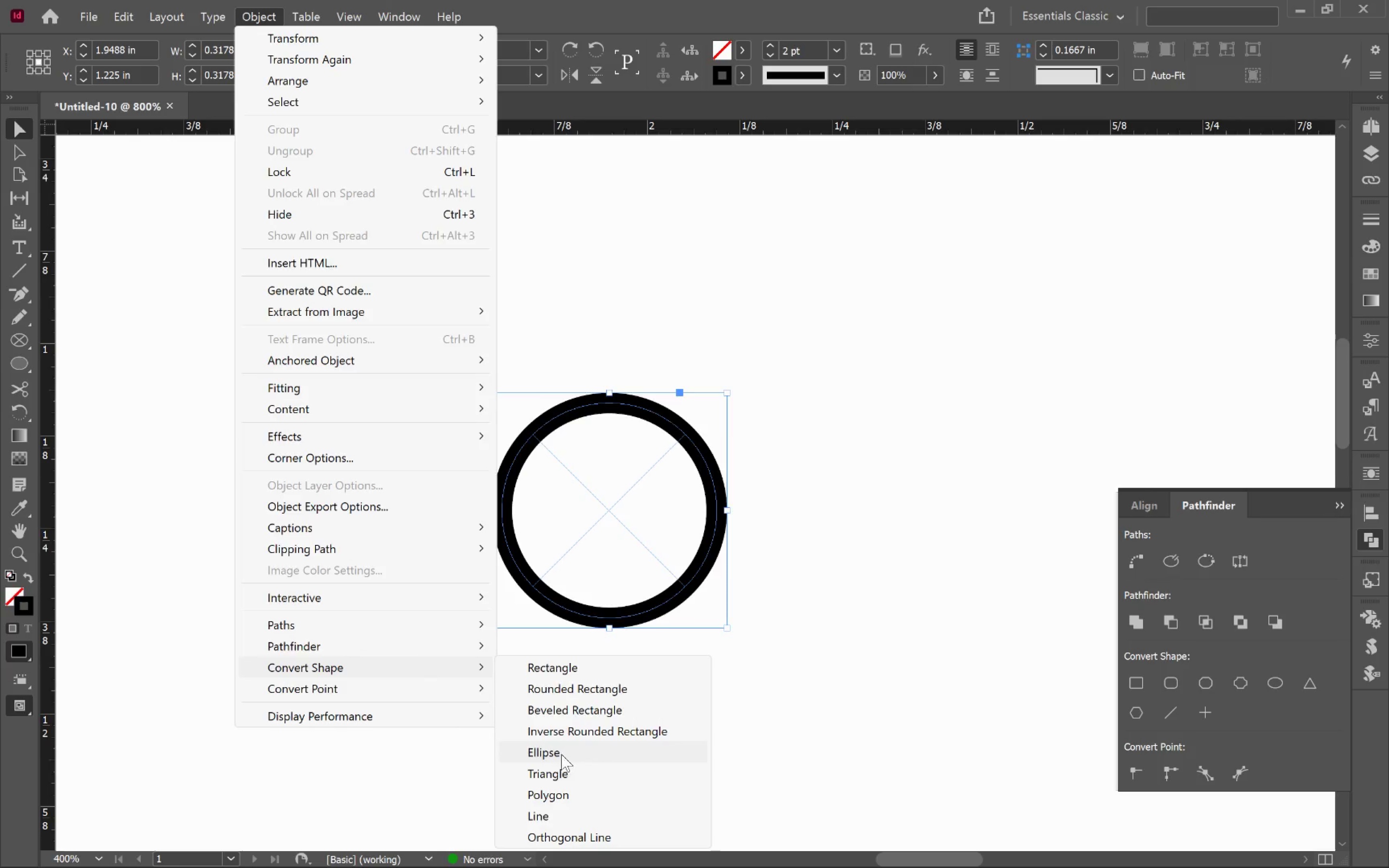 
left_click([561, 754])
 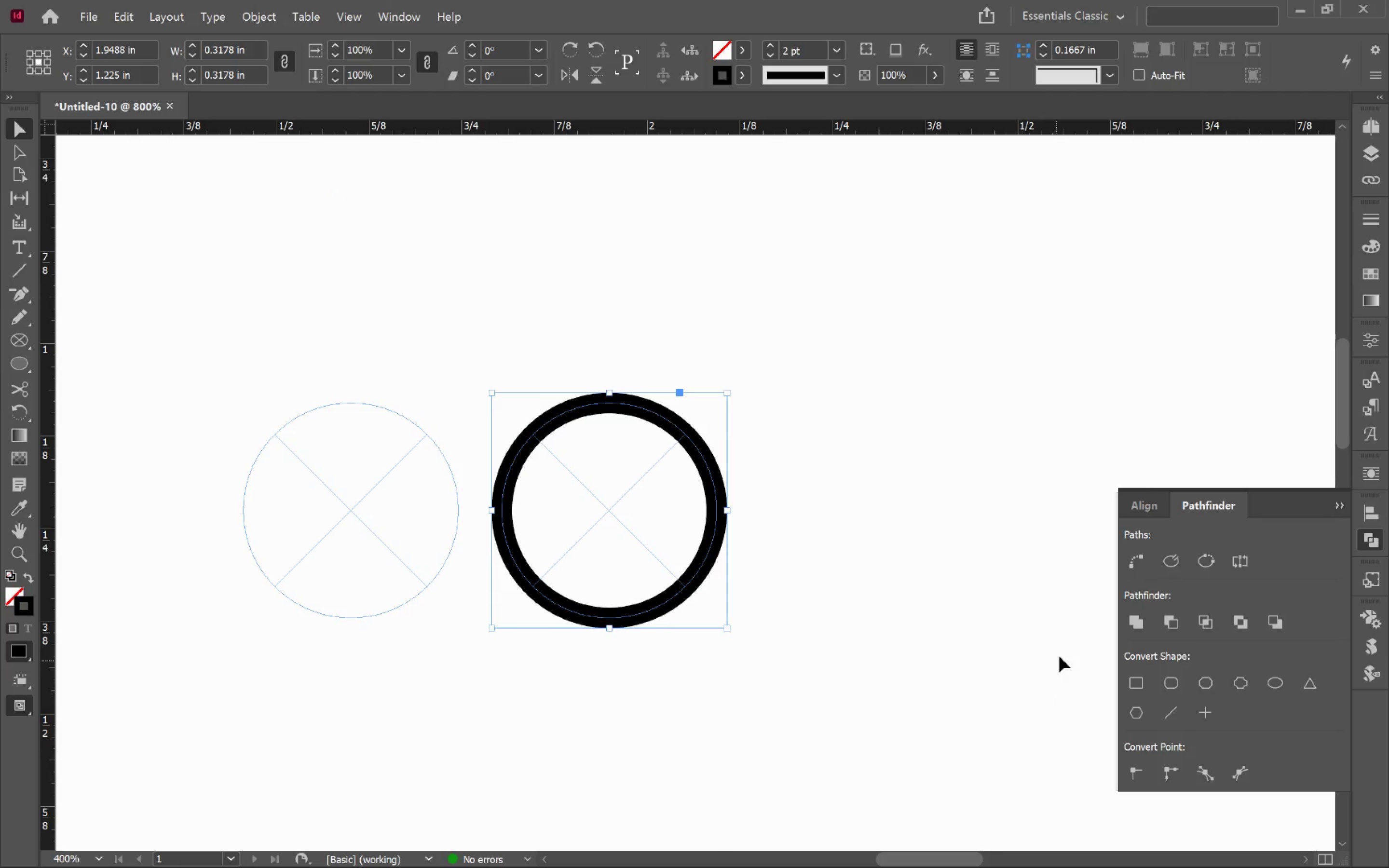 
left_click([1144, 617])
 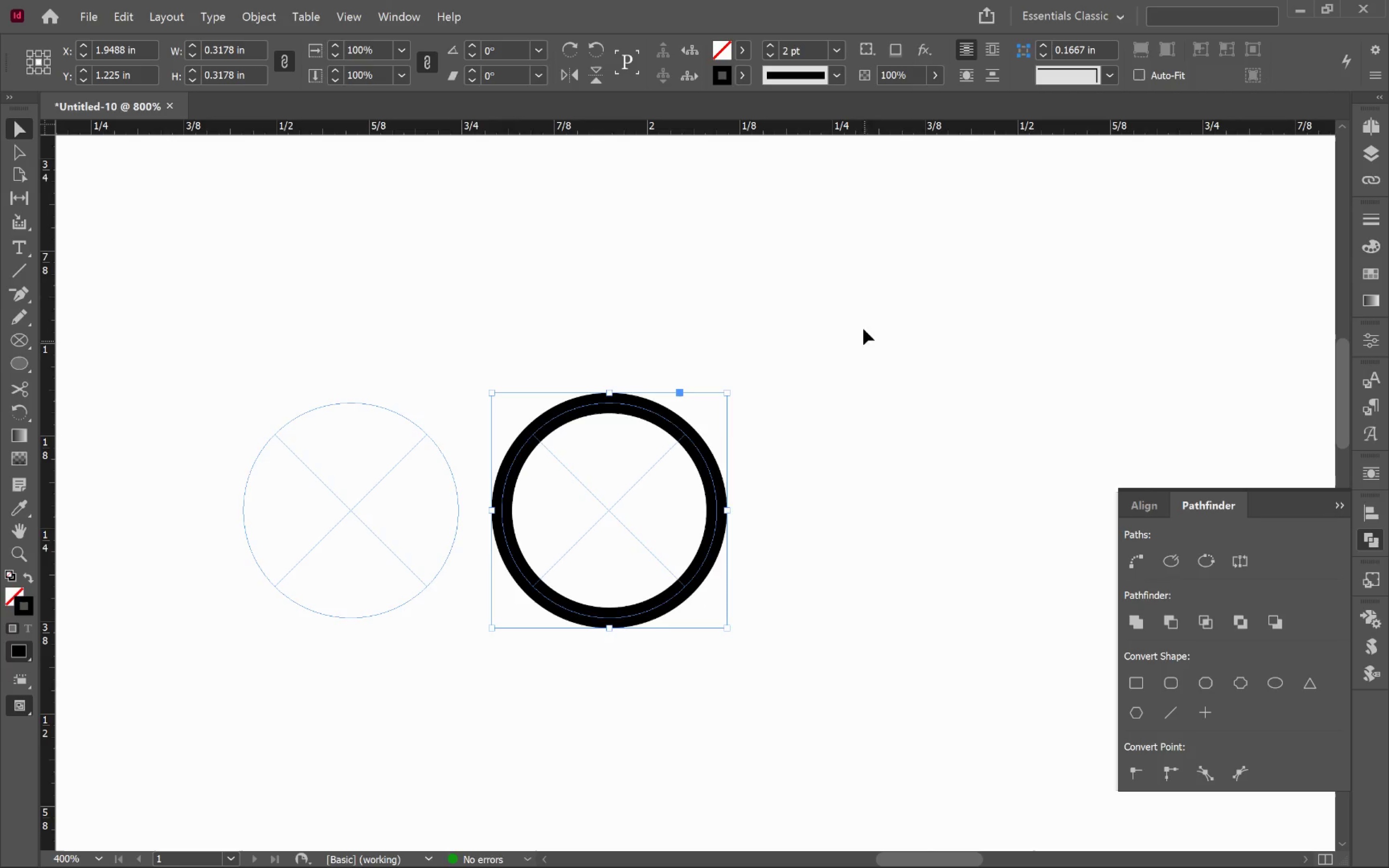 
wait(6.01)
 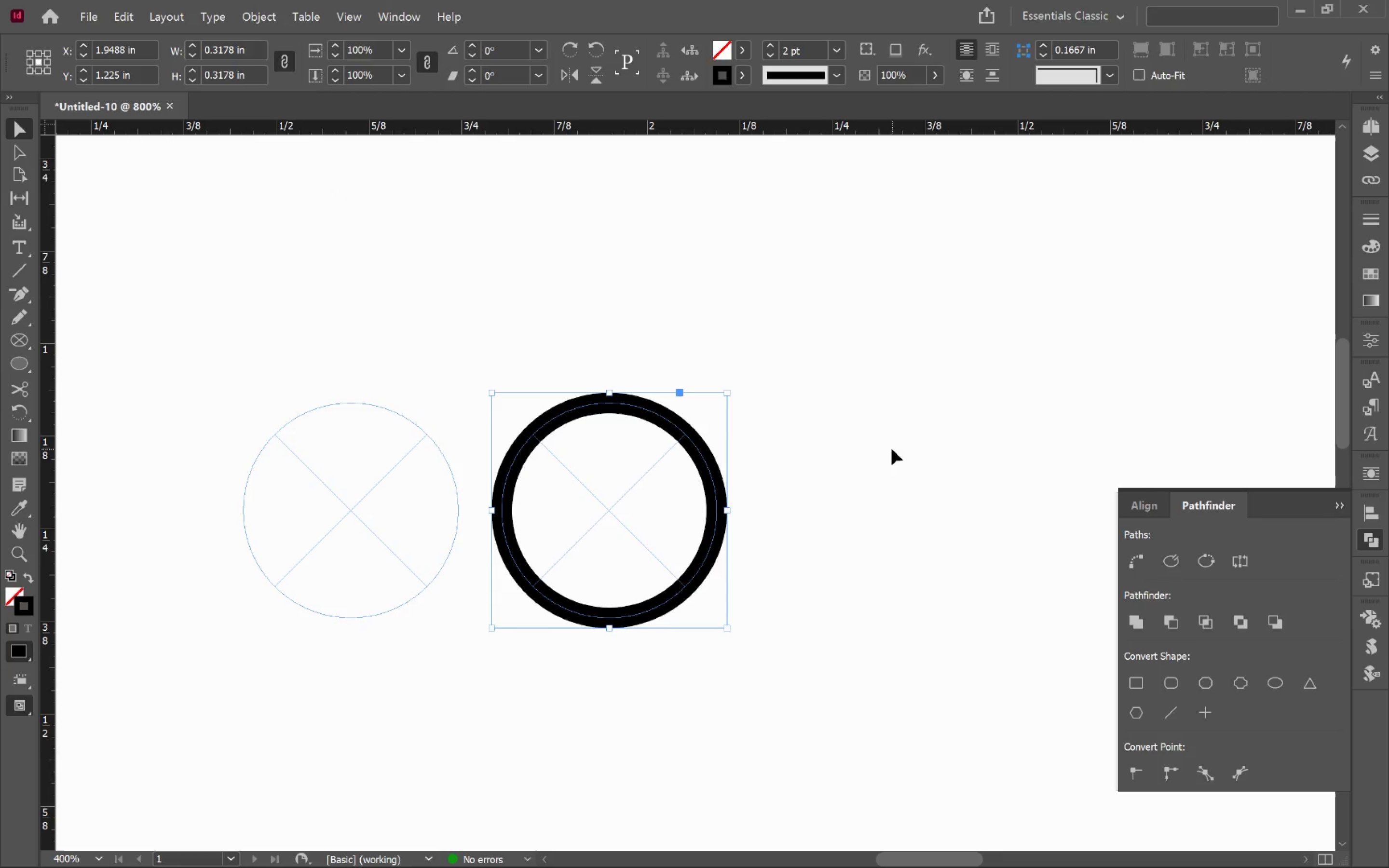 
left_click([855, 473])
 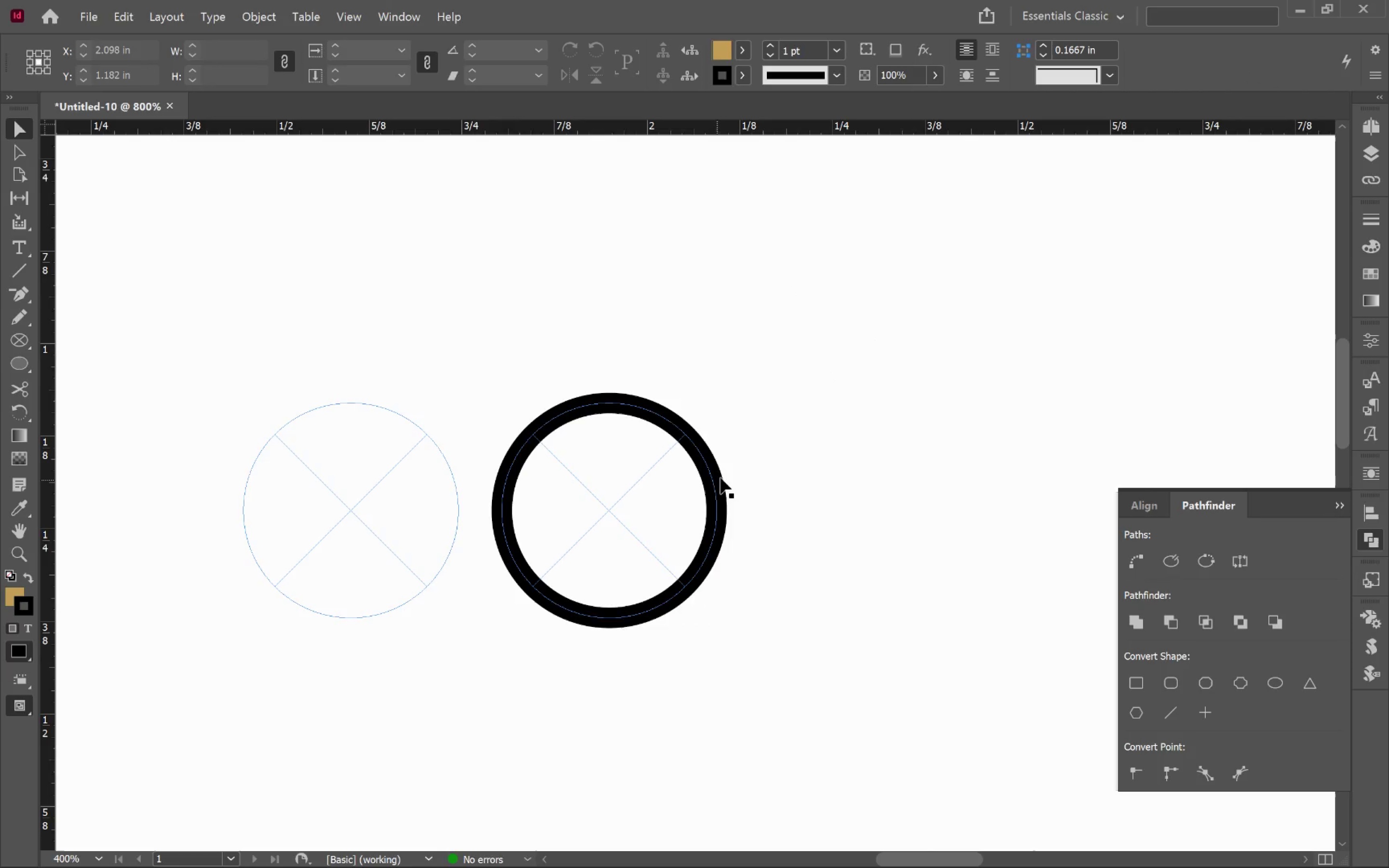 
left_click([723, 475])
 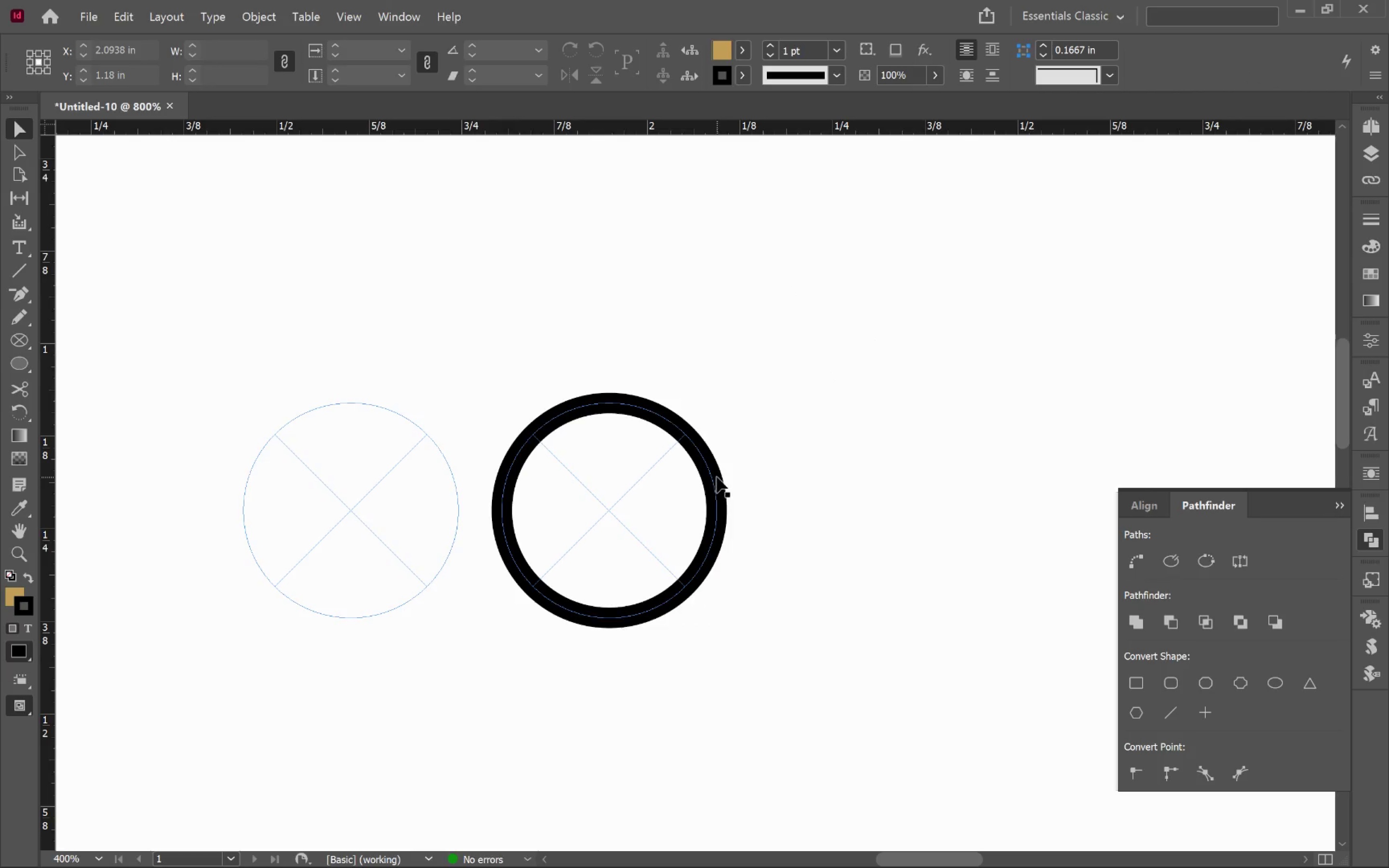 
left_click([713, 476])
 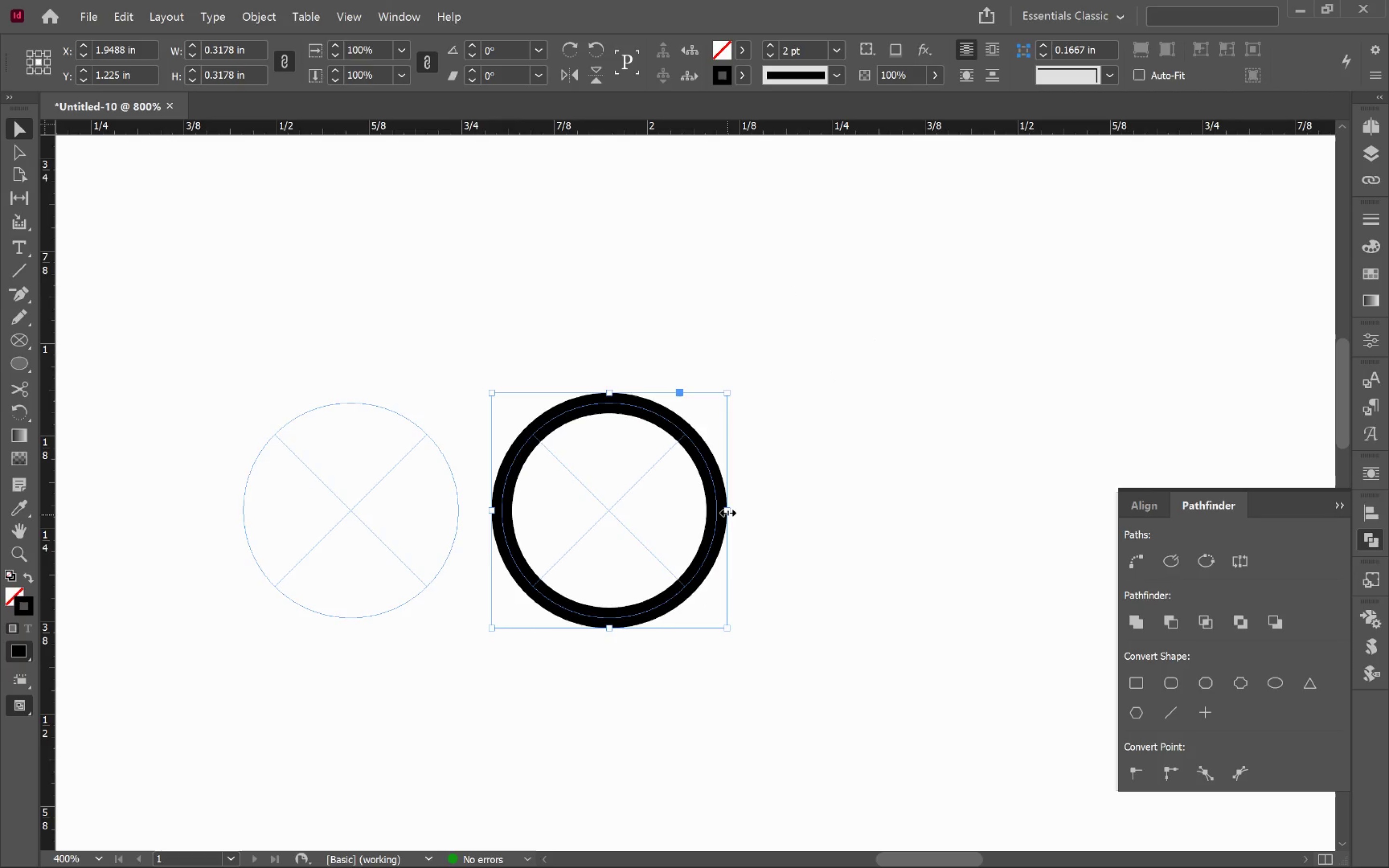 
left_click_drag(start_coordinate=[728, 513], to_coordinate=[811, 524])
 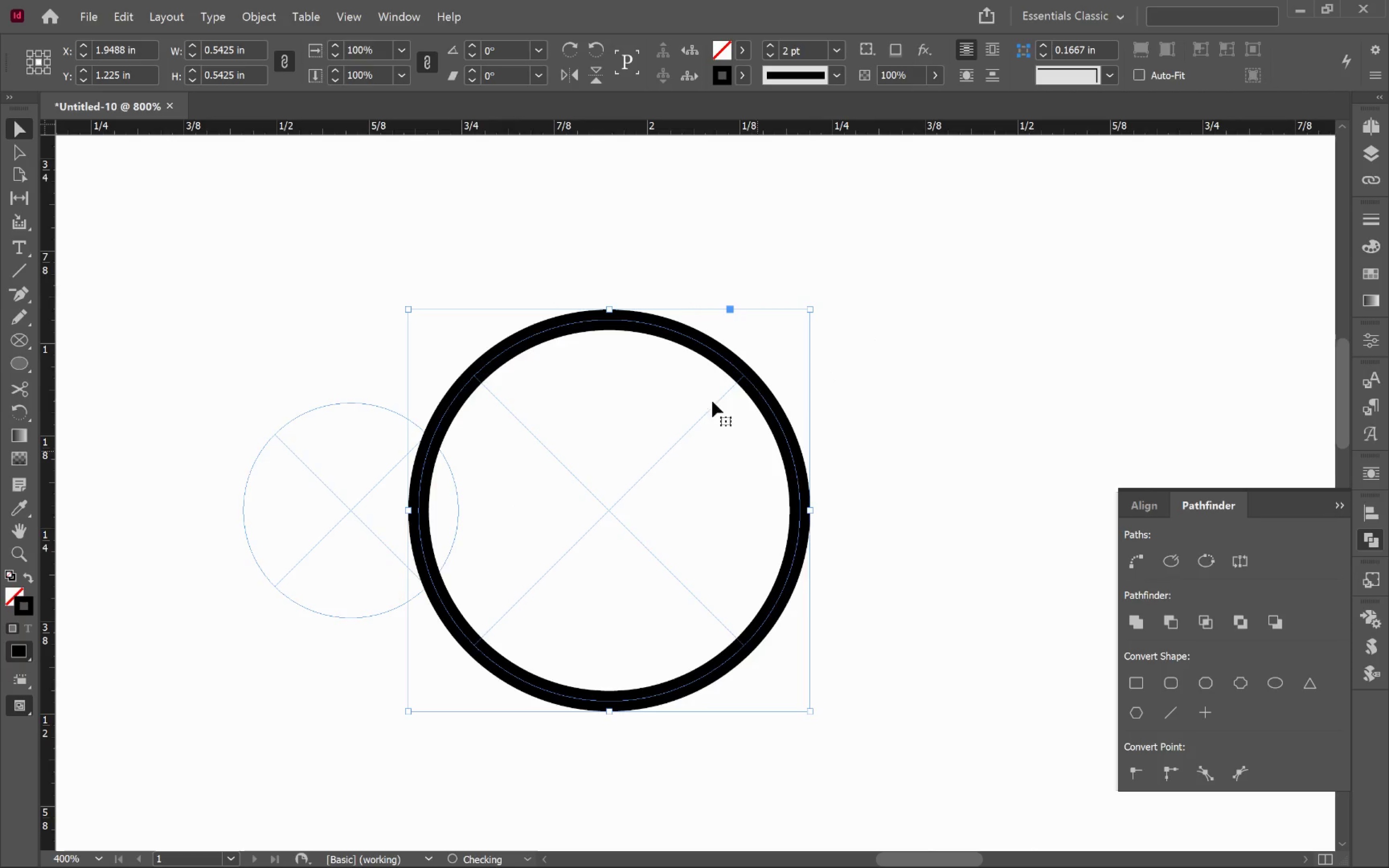 
hold_key(key=AltLeft, duration=1.31)
 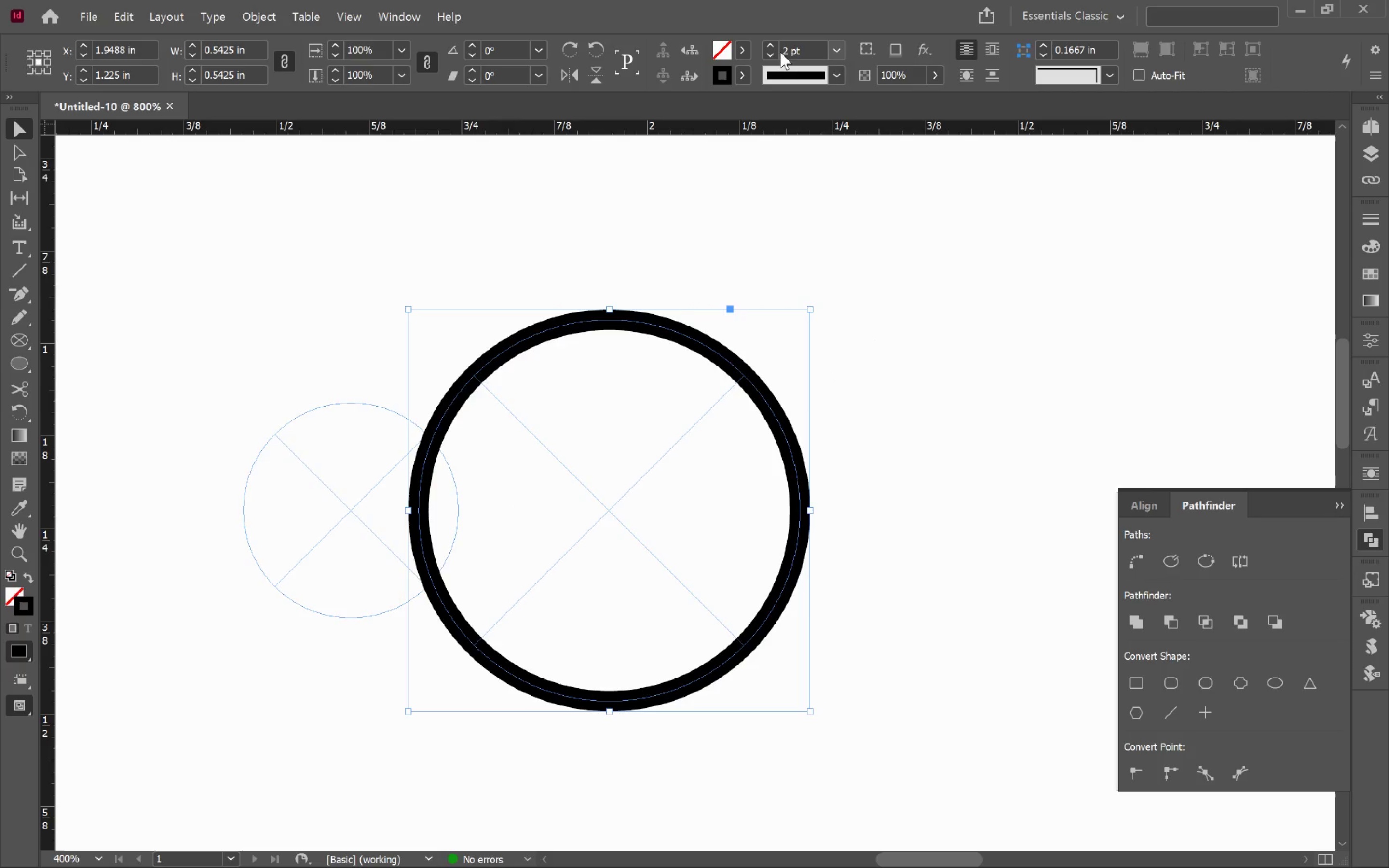 
hold_key(key=ShiftLeft, duration=1.22)
 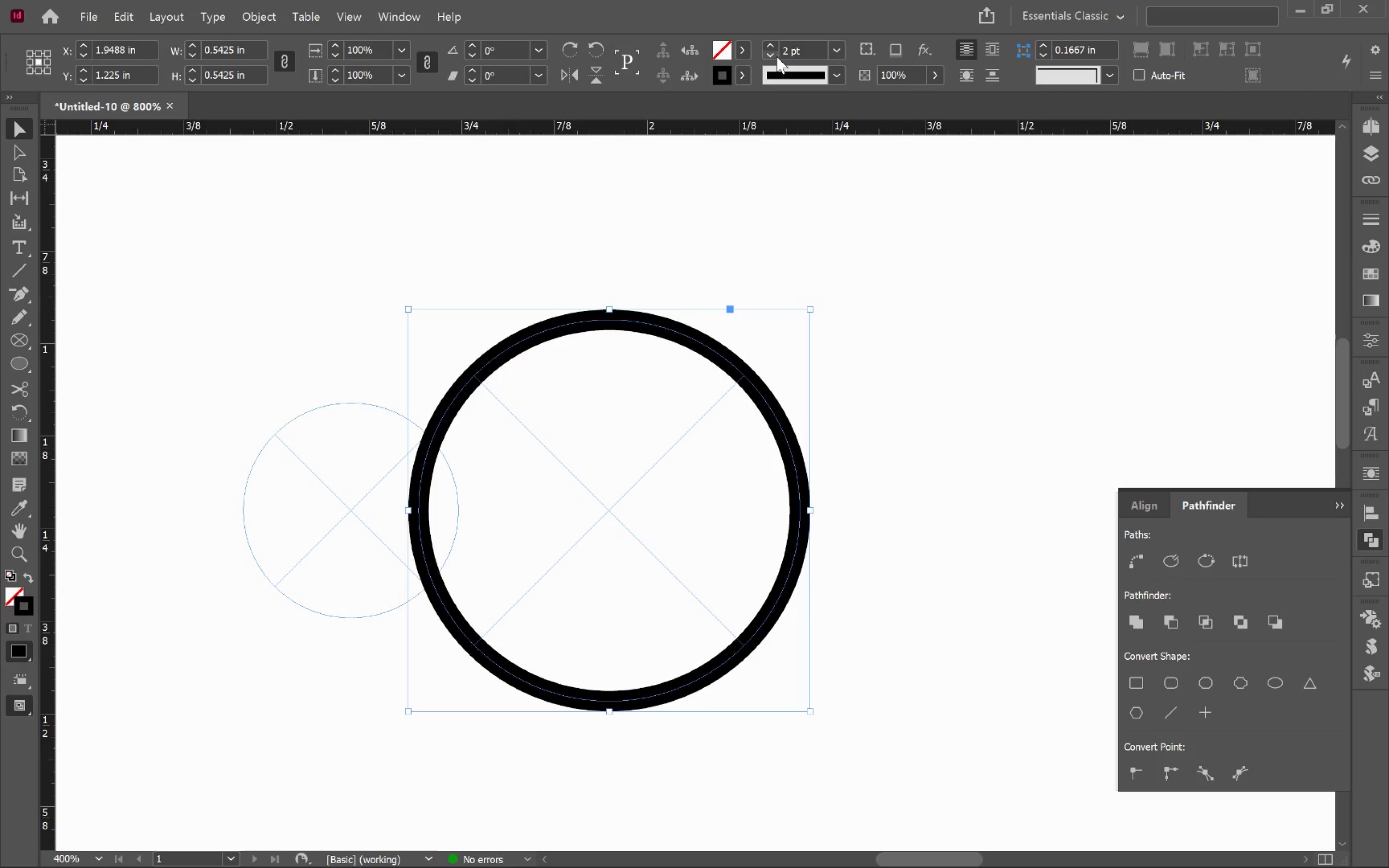 
left_click([772, 56])
 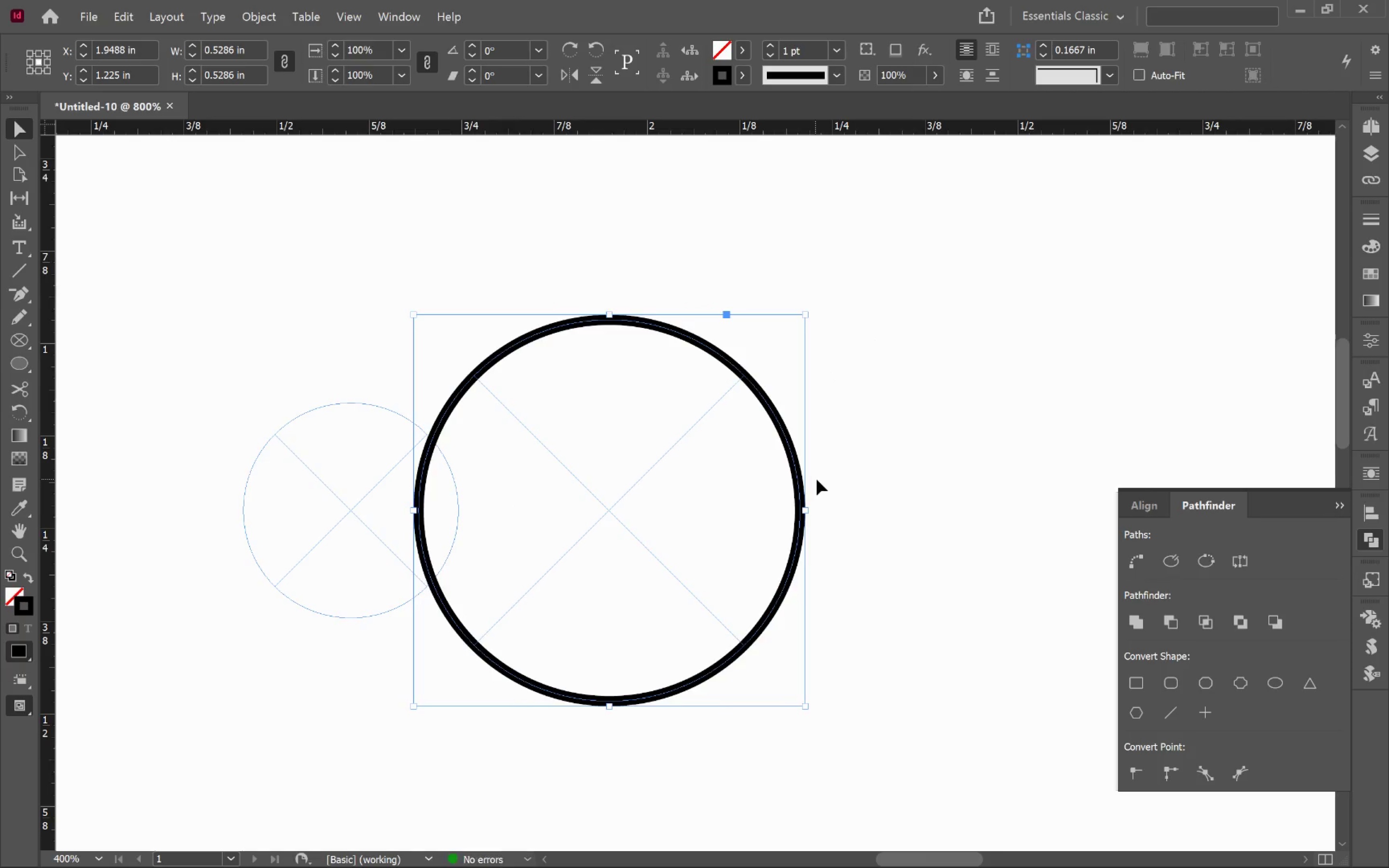 
key(Control+C)
 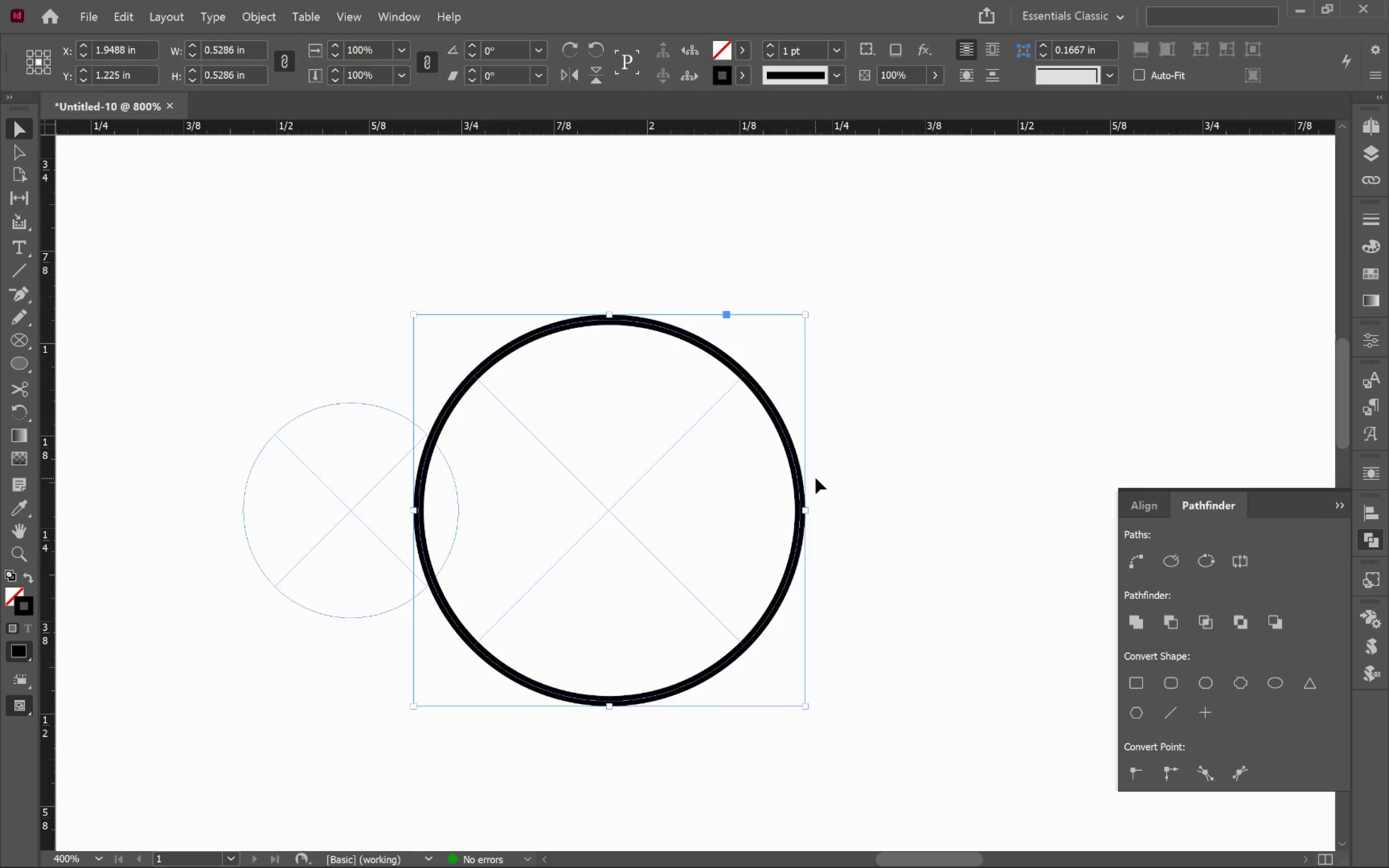 
key(Alt+Control+Shift+V)
 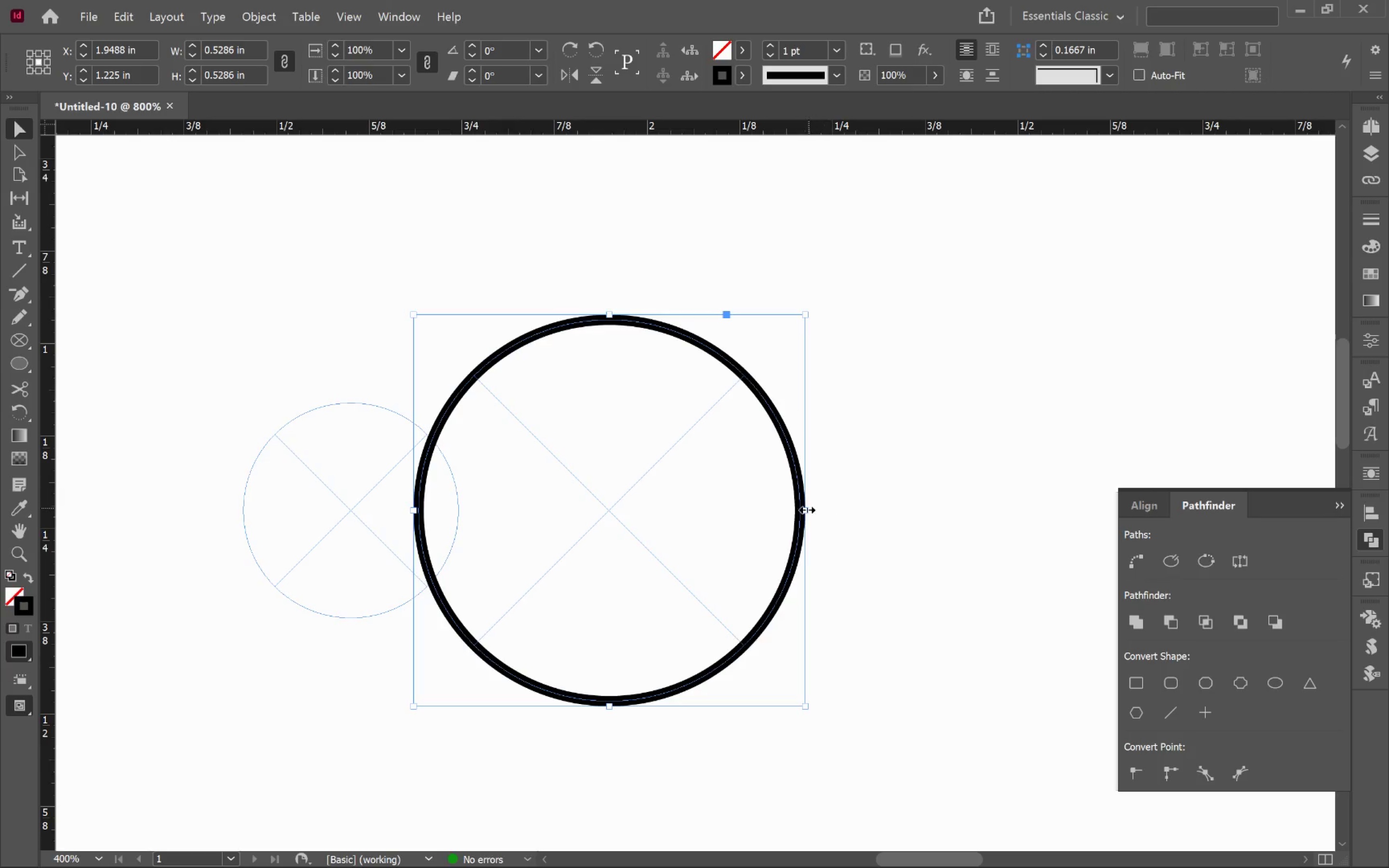 
left_click_drag(start_coordinate=[806, 511], to_coordinate=[781, 512])
 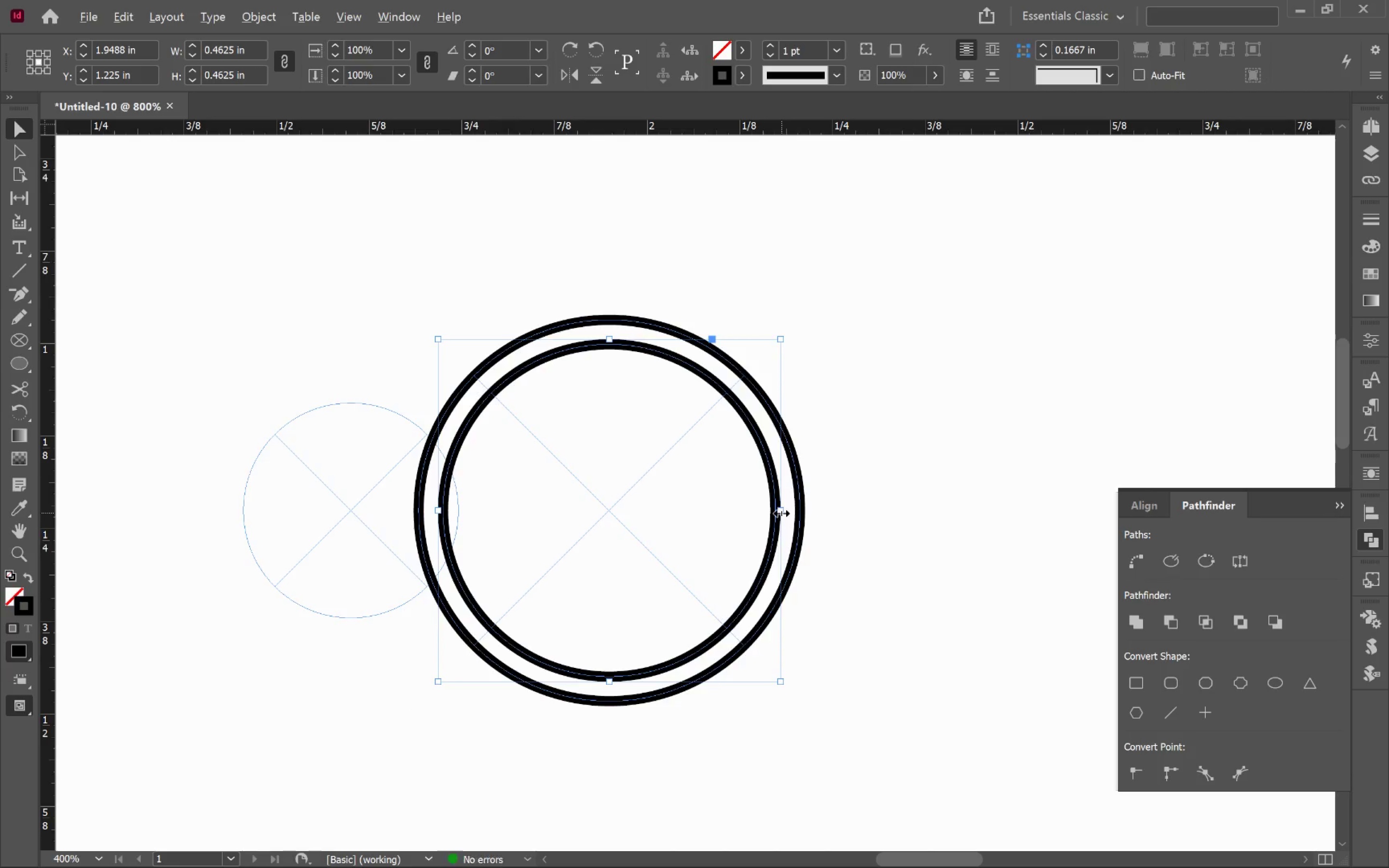 
hold_key(key=AltLeft, duration=1.72)
 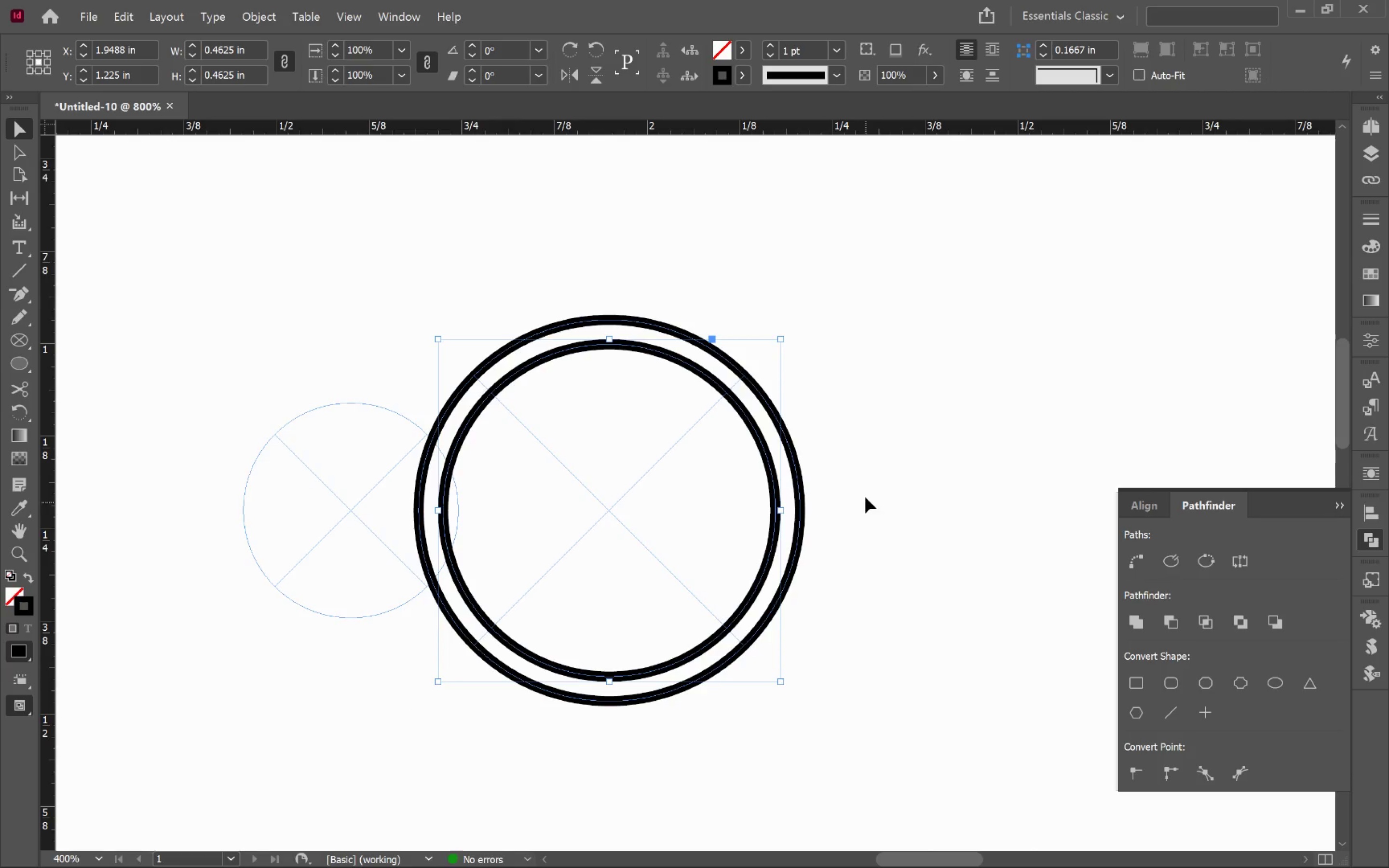 
hold_key(key=ShiftLeft, duration=1.56)
 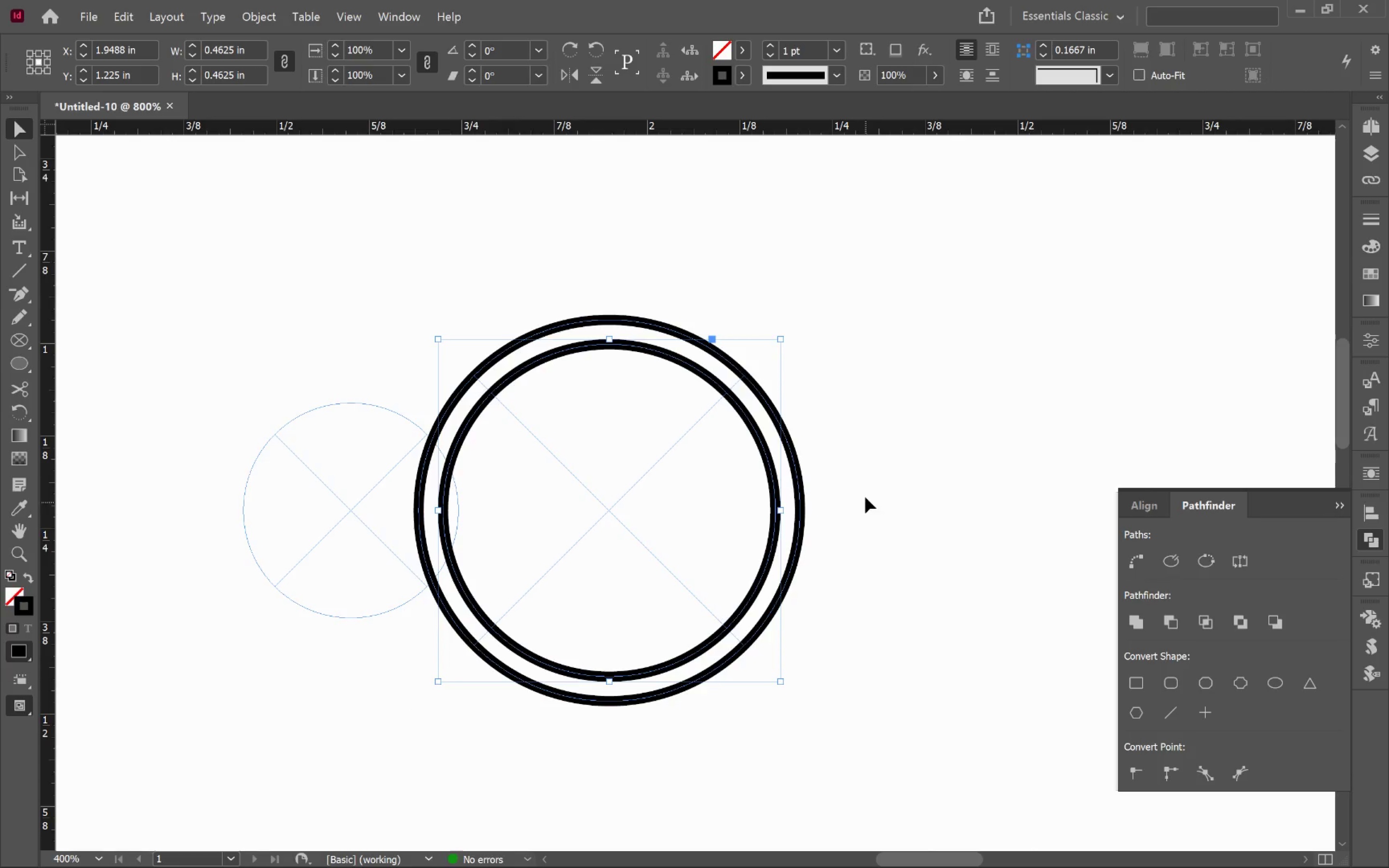 
left_click([866, 486])
 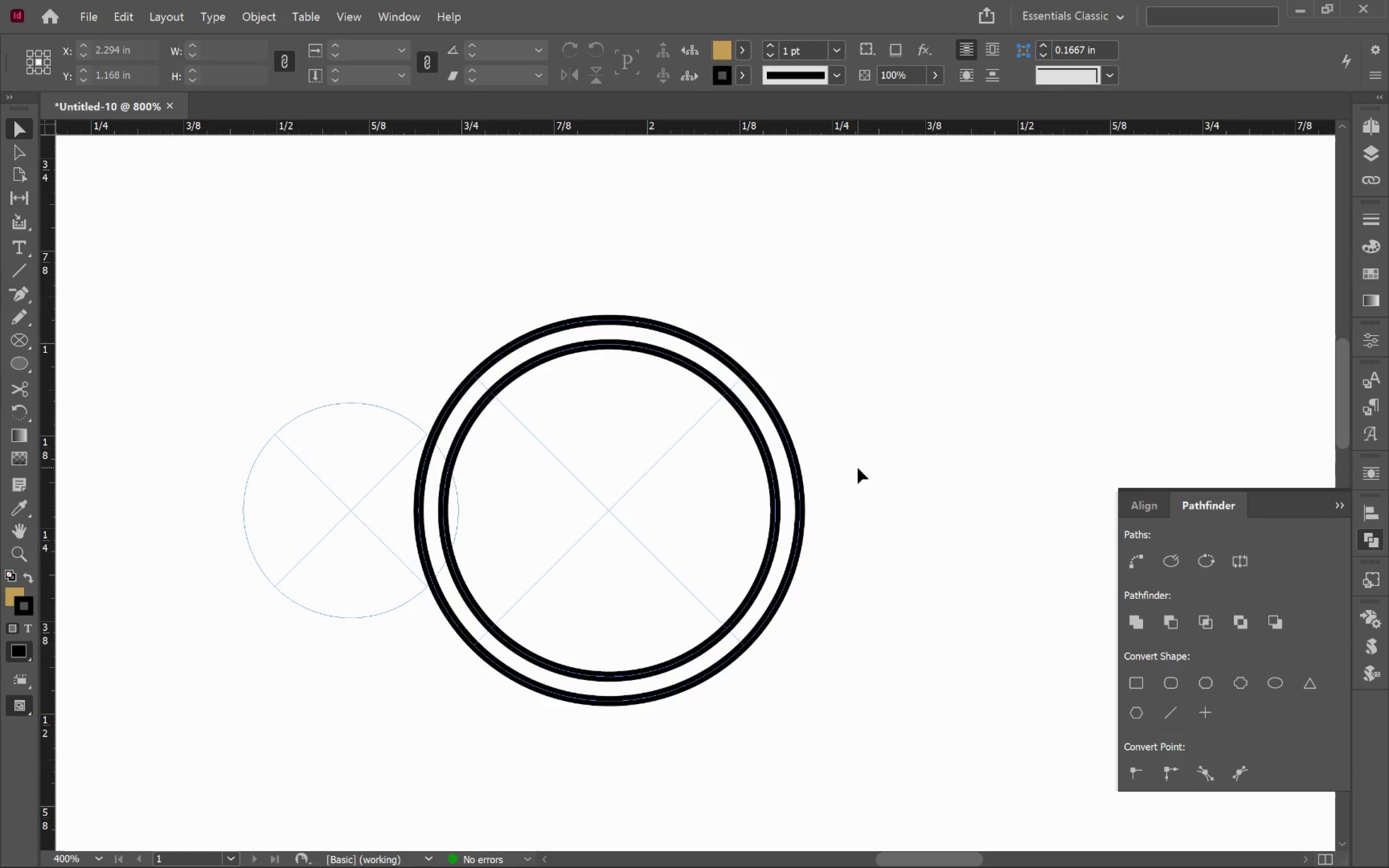 
left_click_drag(start_coordinate=[858, 455], to_coordinate=[746, 521])
 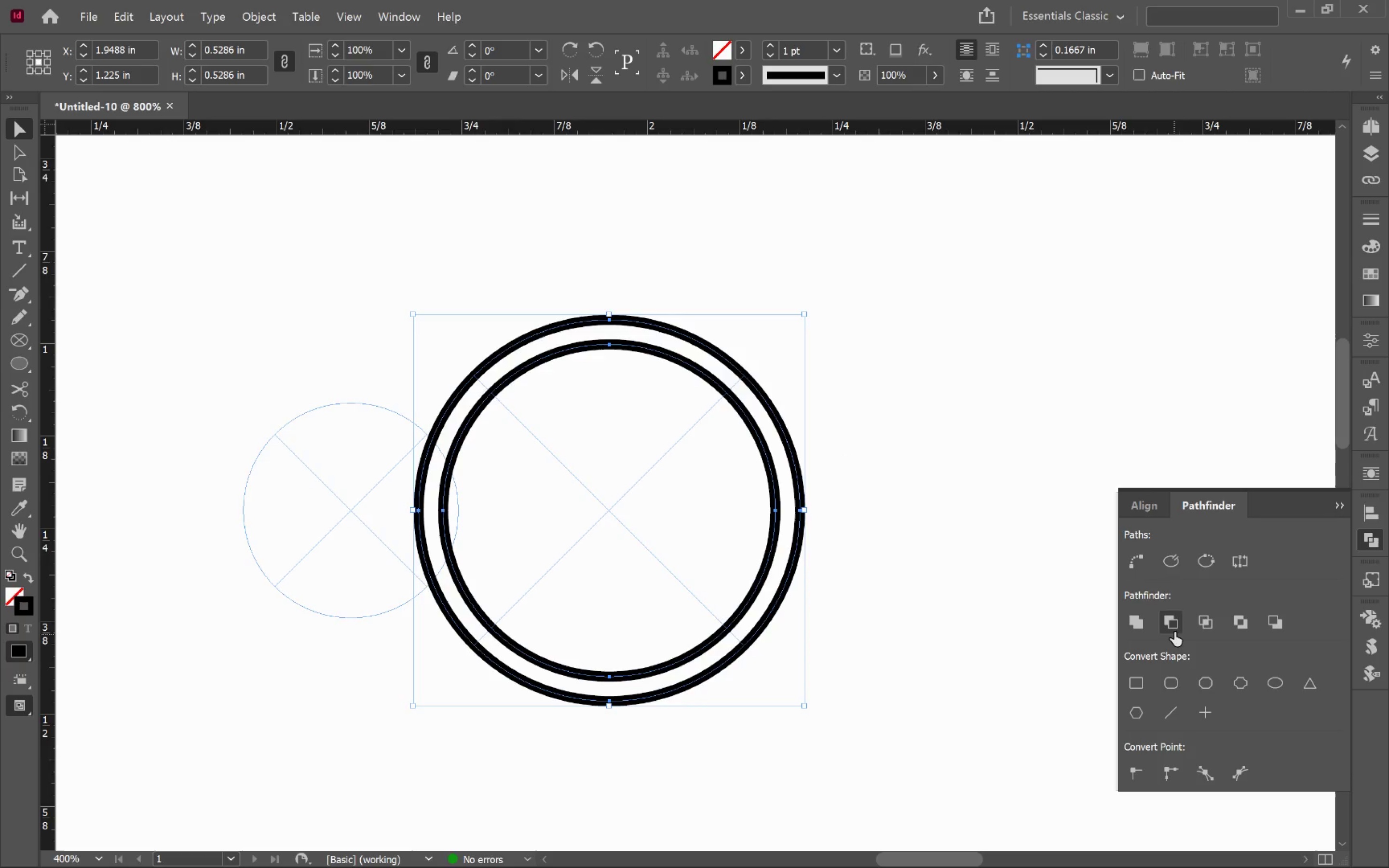 
left_click([1174, 622])
 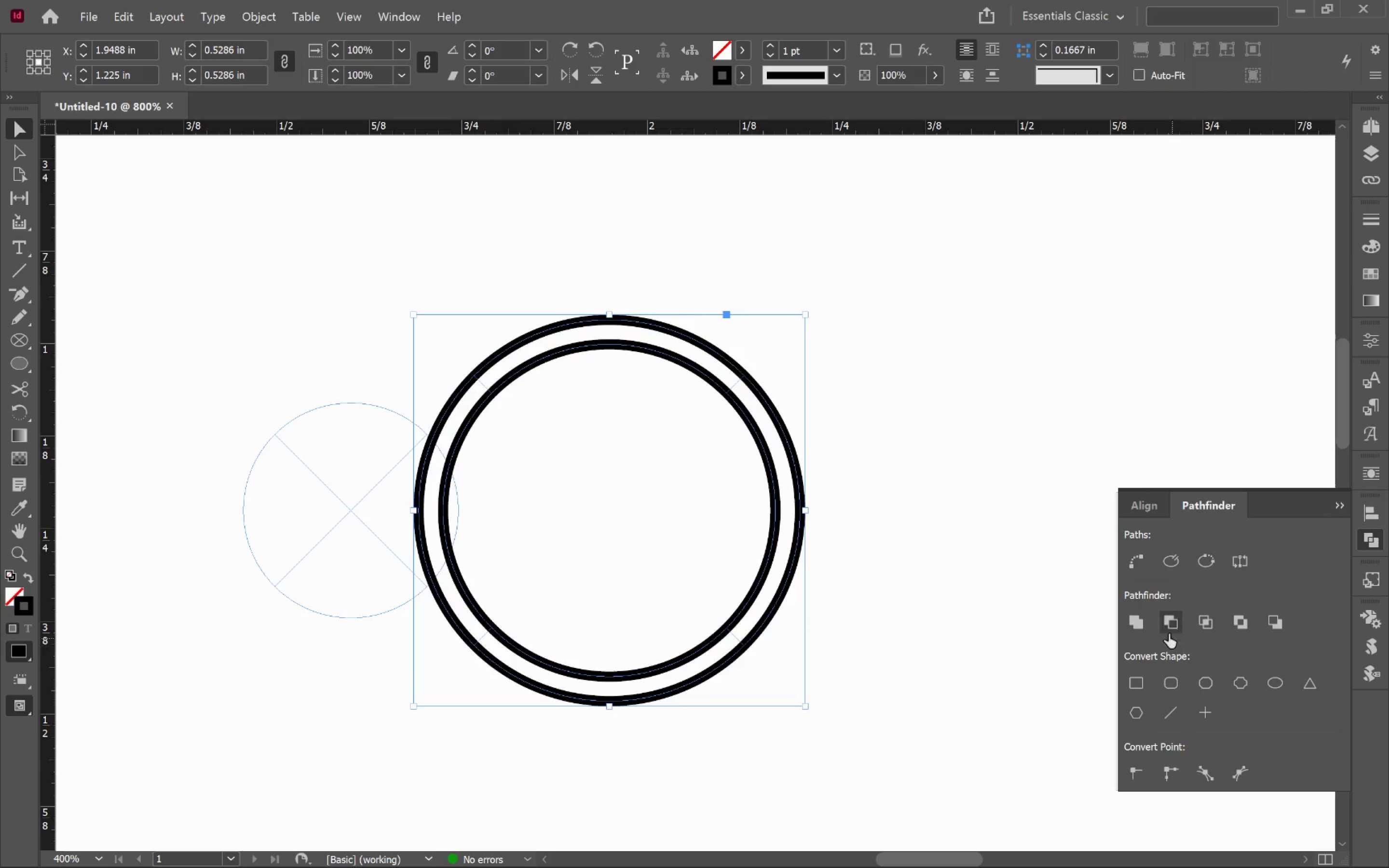 
double_click([952, 493])
 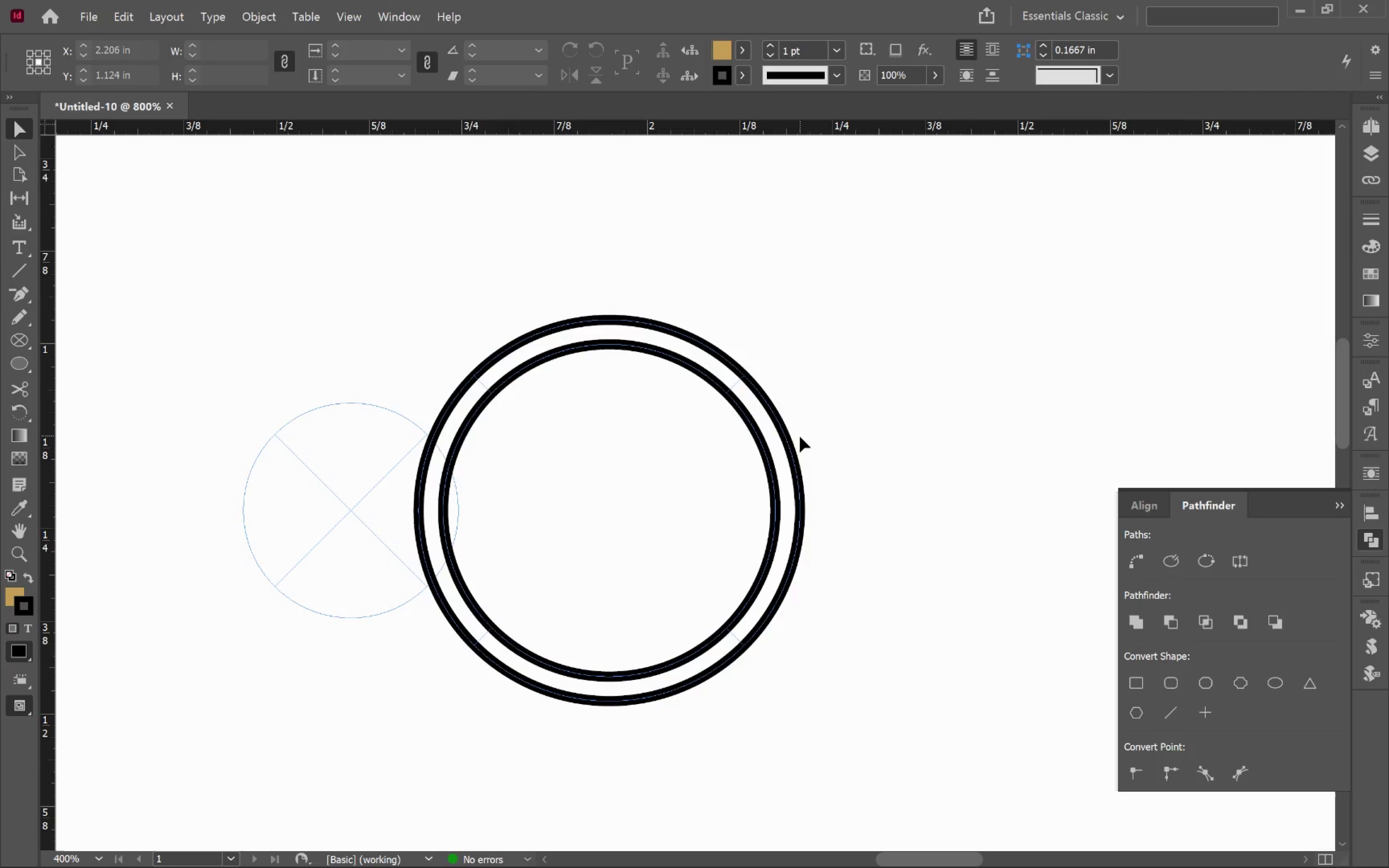 
left_click([786, 443])
 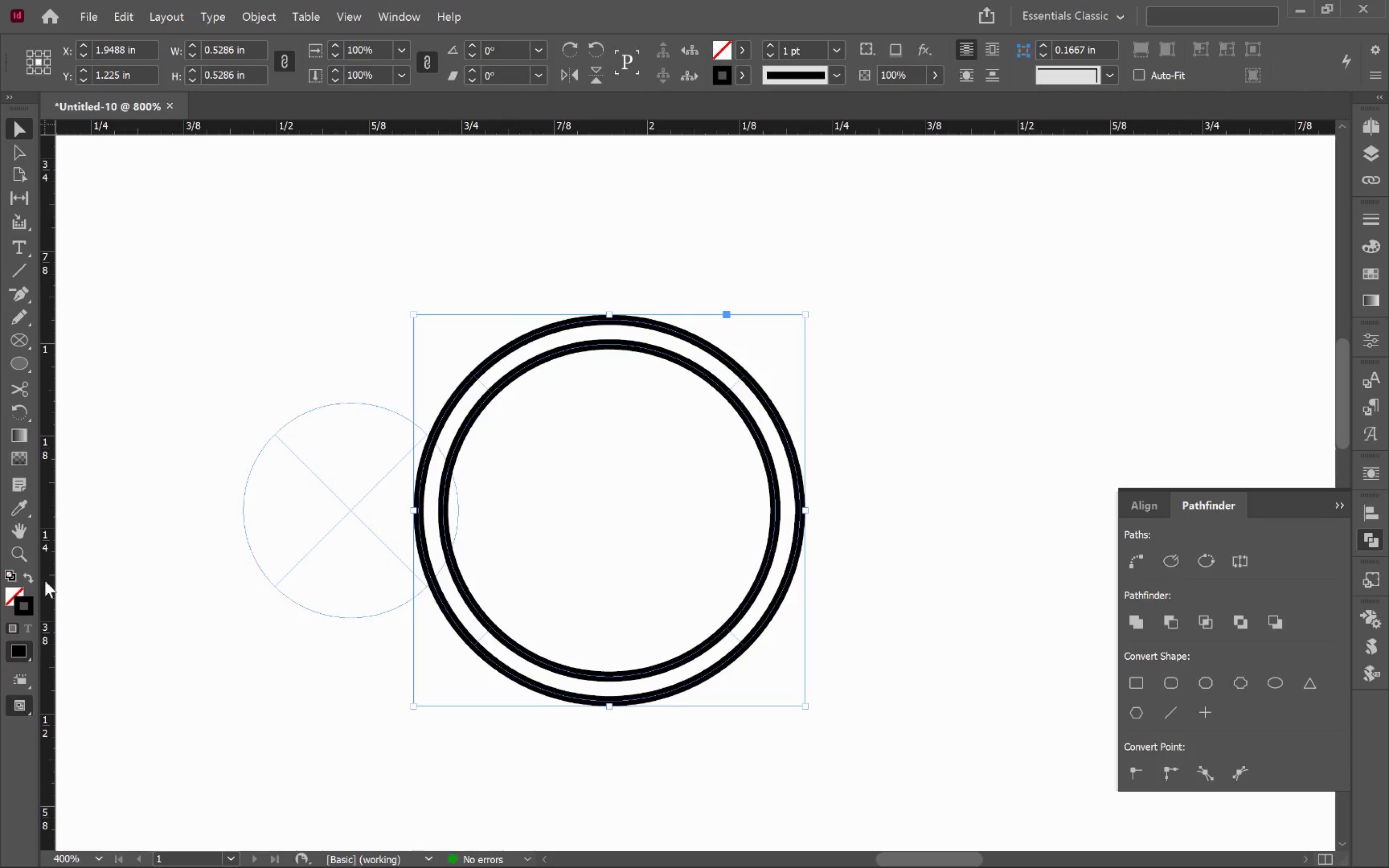 
left_click([30, 580])
 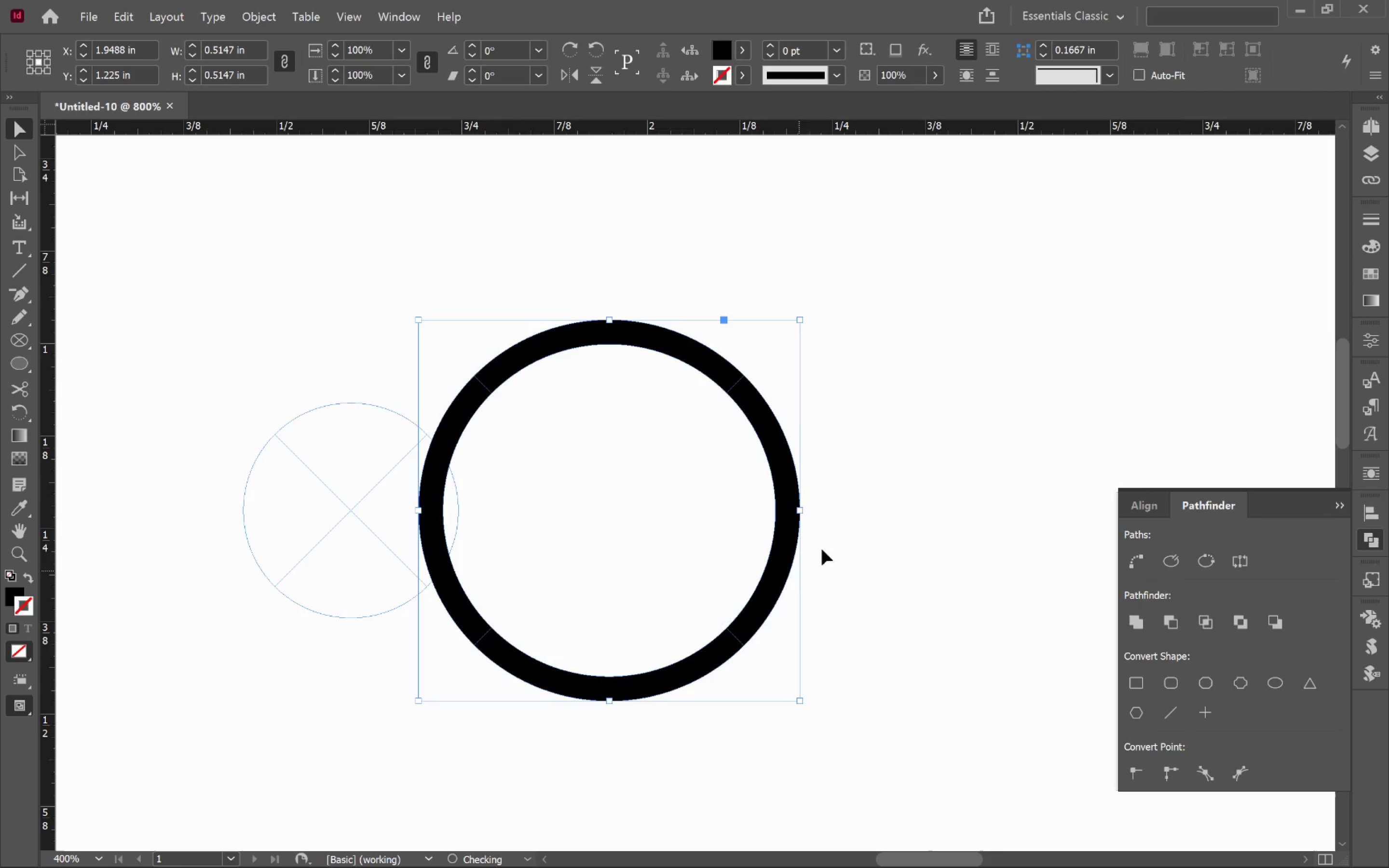 
left_click([927, 443])
 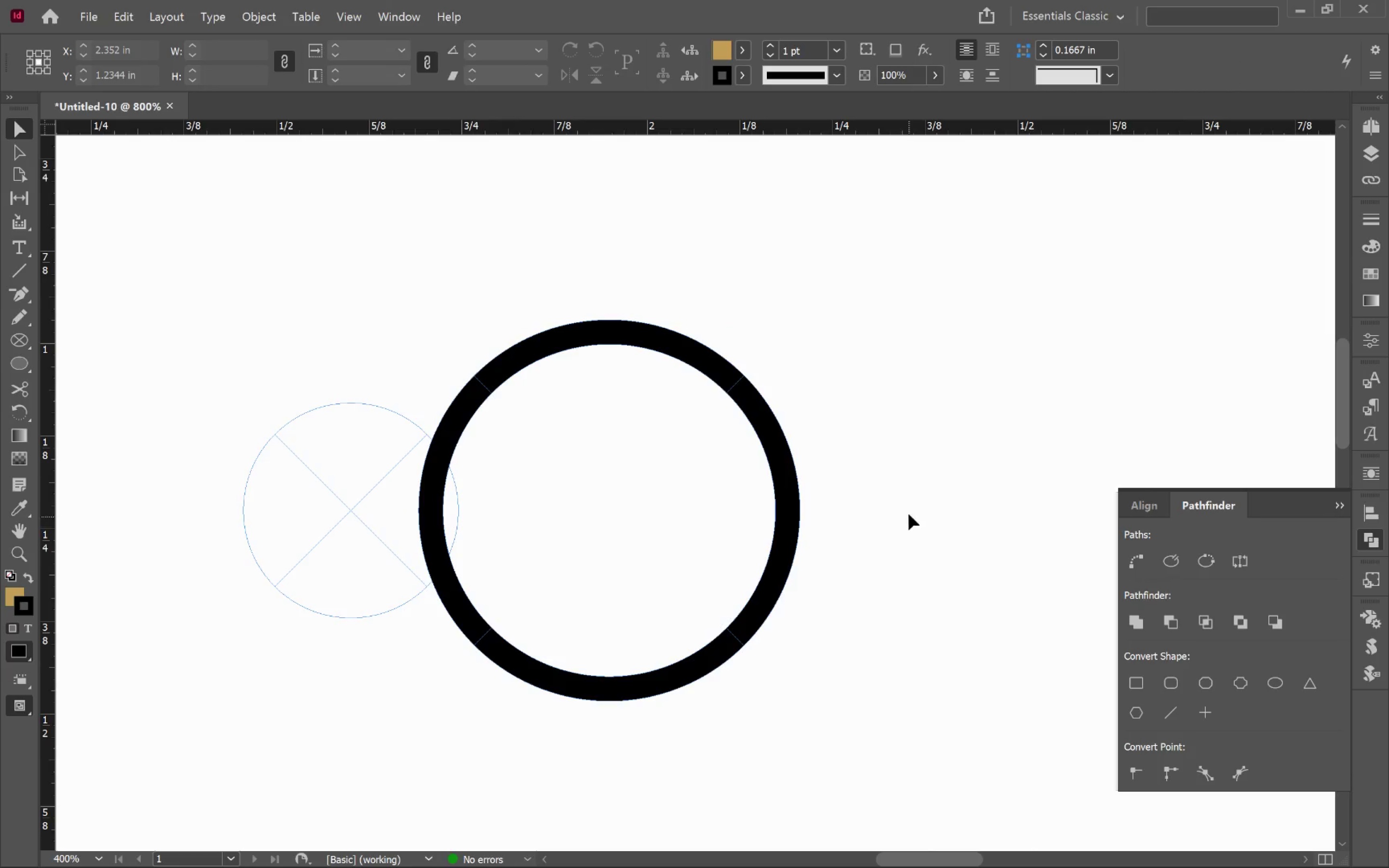 
left_click([783, 509])
 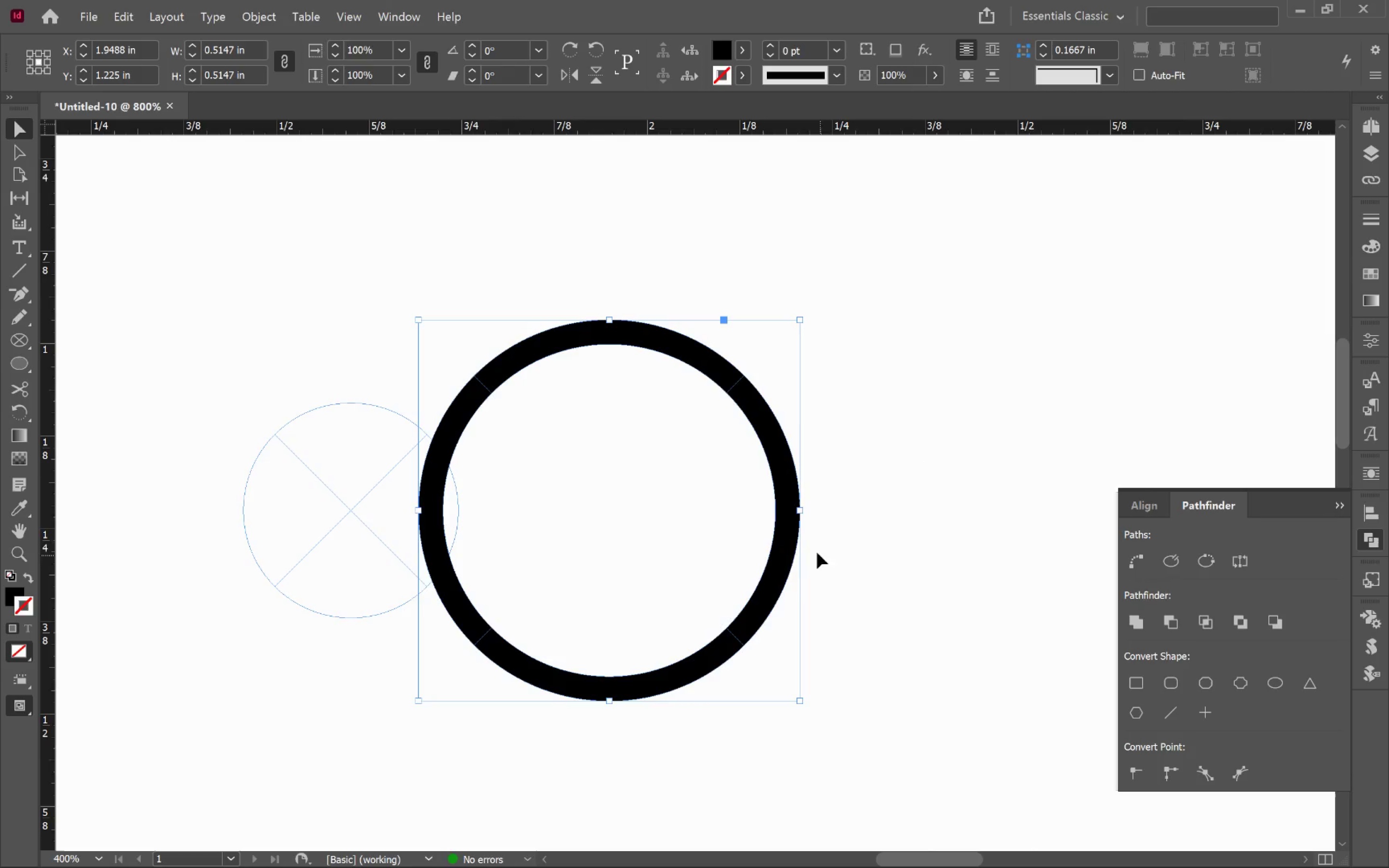 
hold_key(key=AltLeft, duration=0.75)
 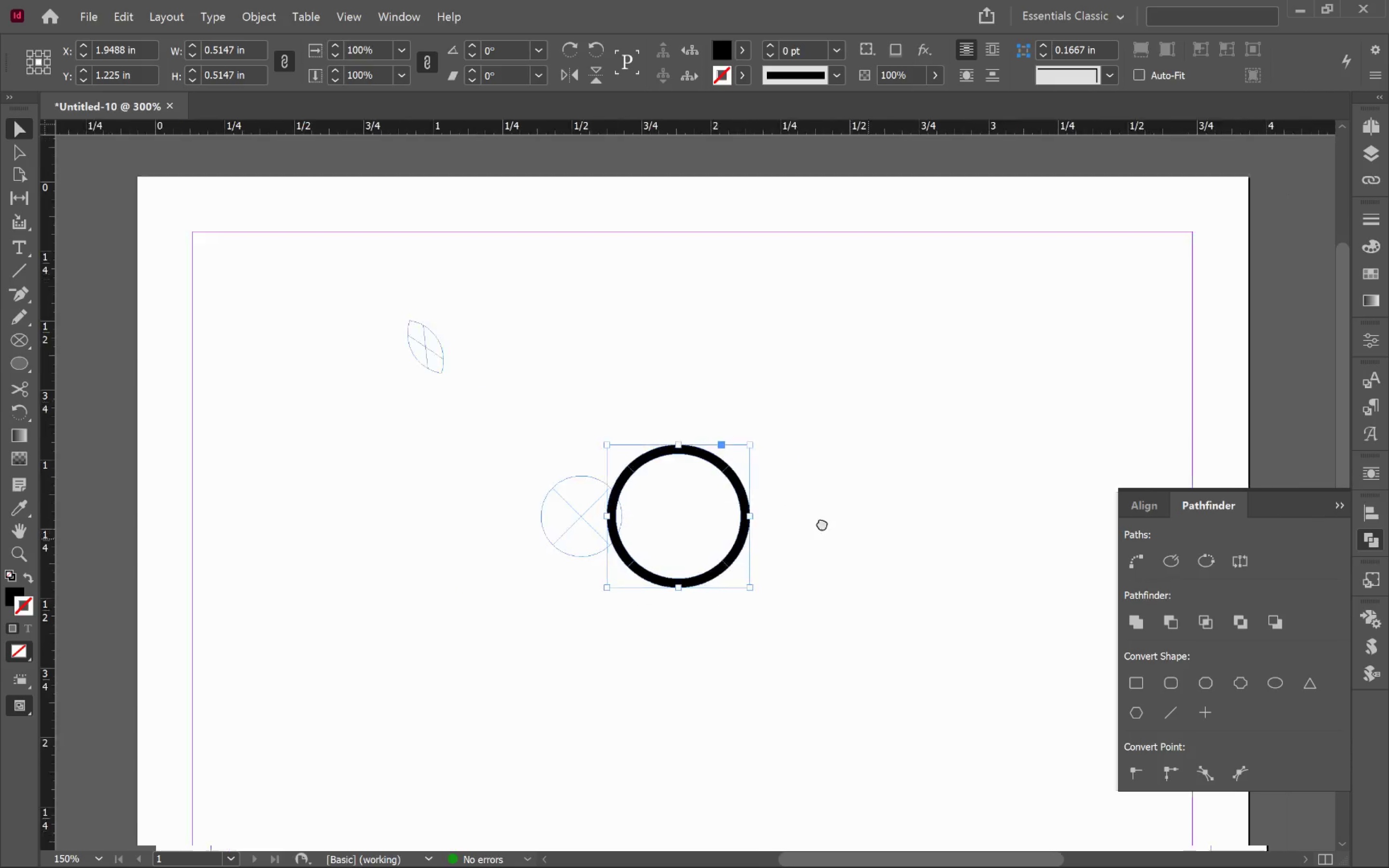 
hold_key(key=Space, duration=1.06)
 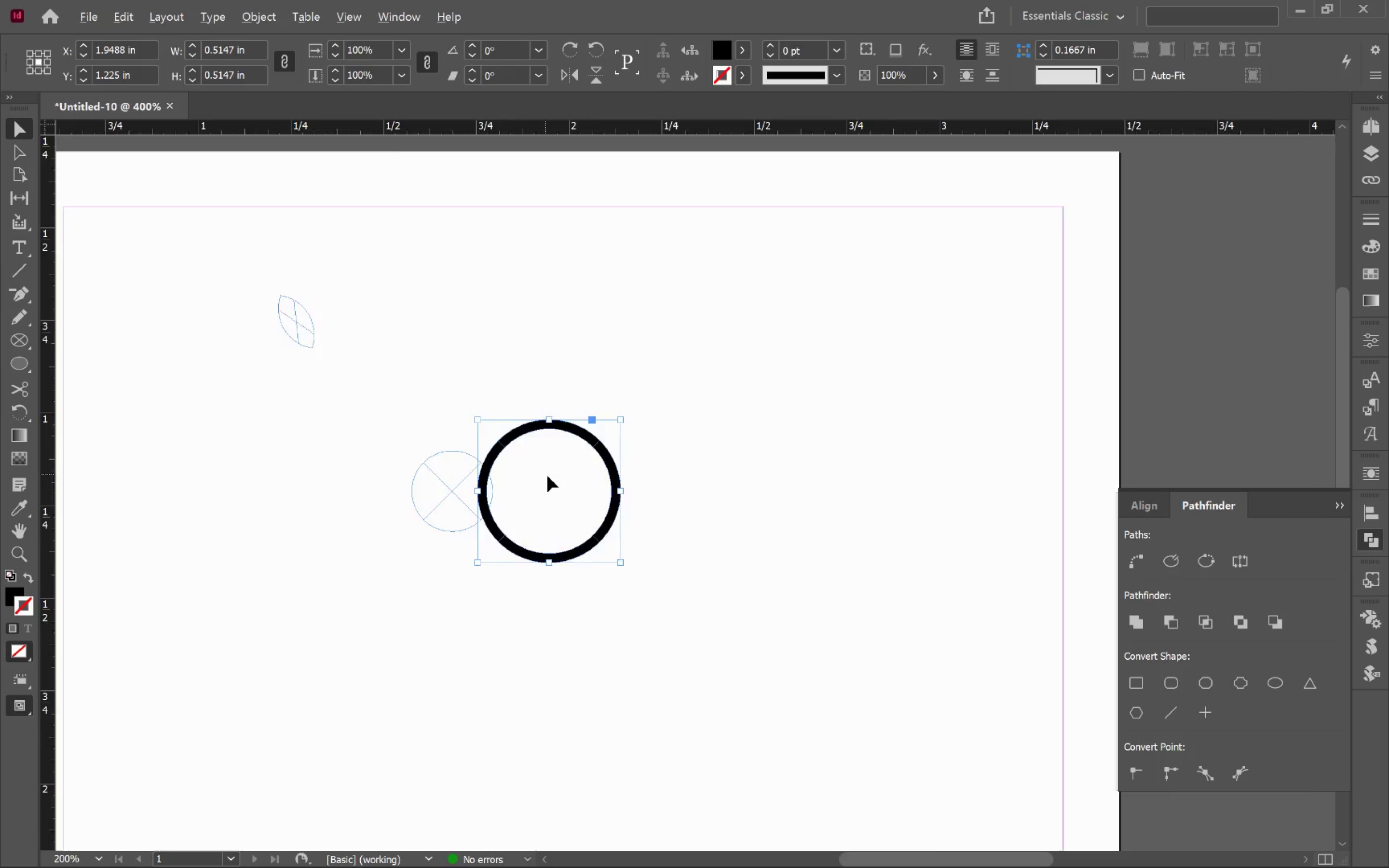 
scroll: coordinate [778, 543], scroll_direction: down, amount: 3.0
 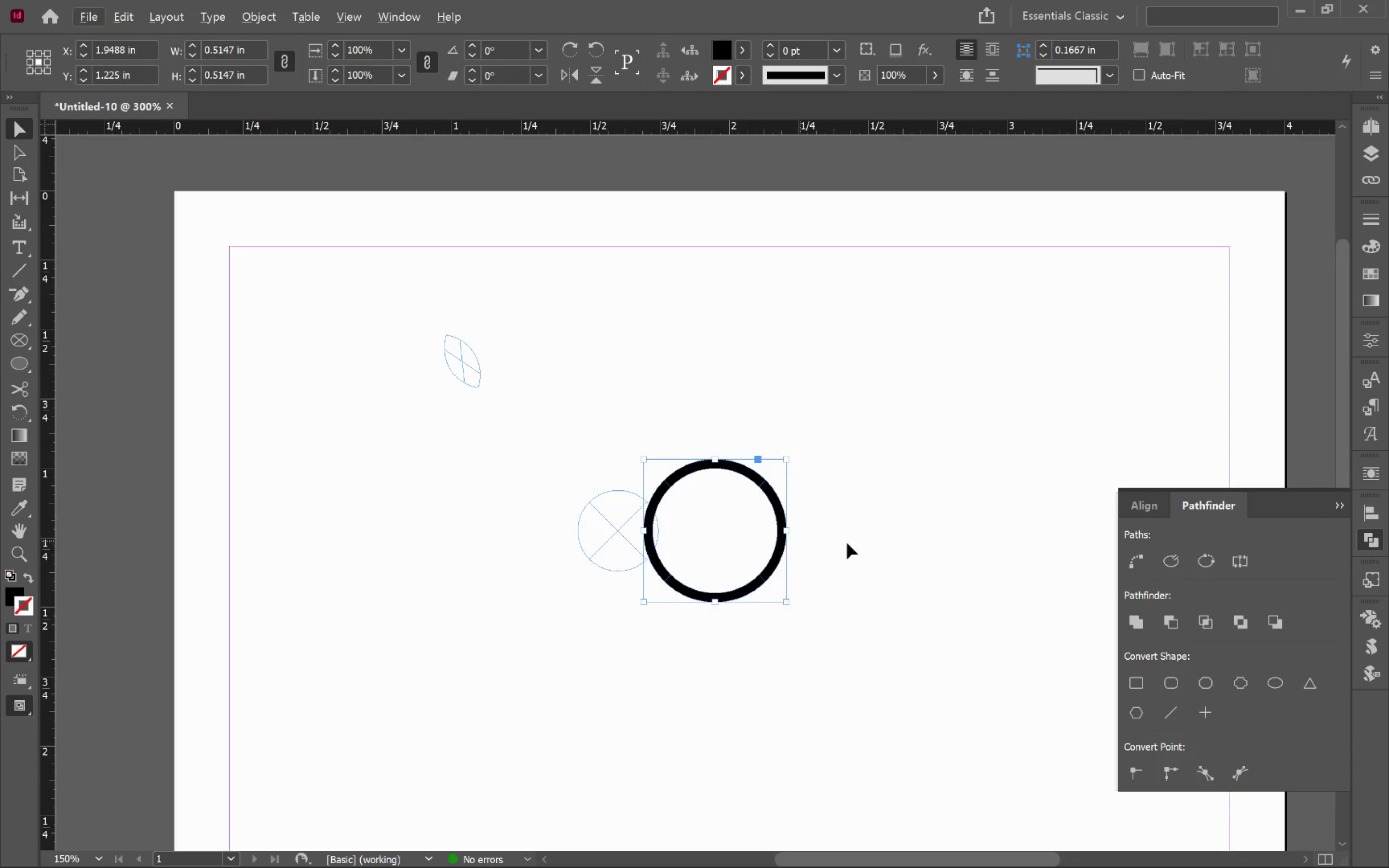 
left_click_drag(start_coordinate=[868, 539], to_coordinate=[703, 499])
 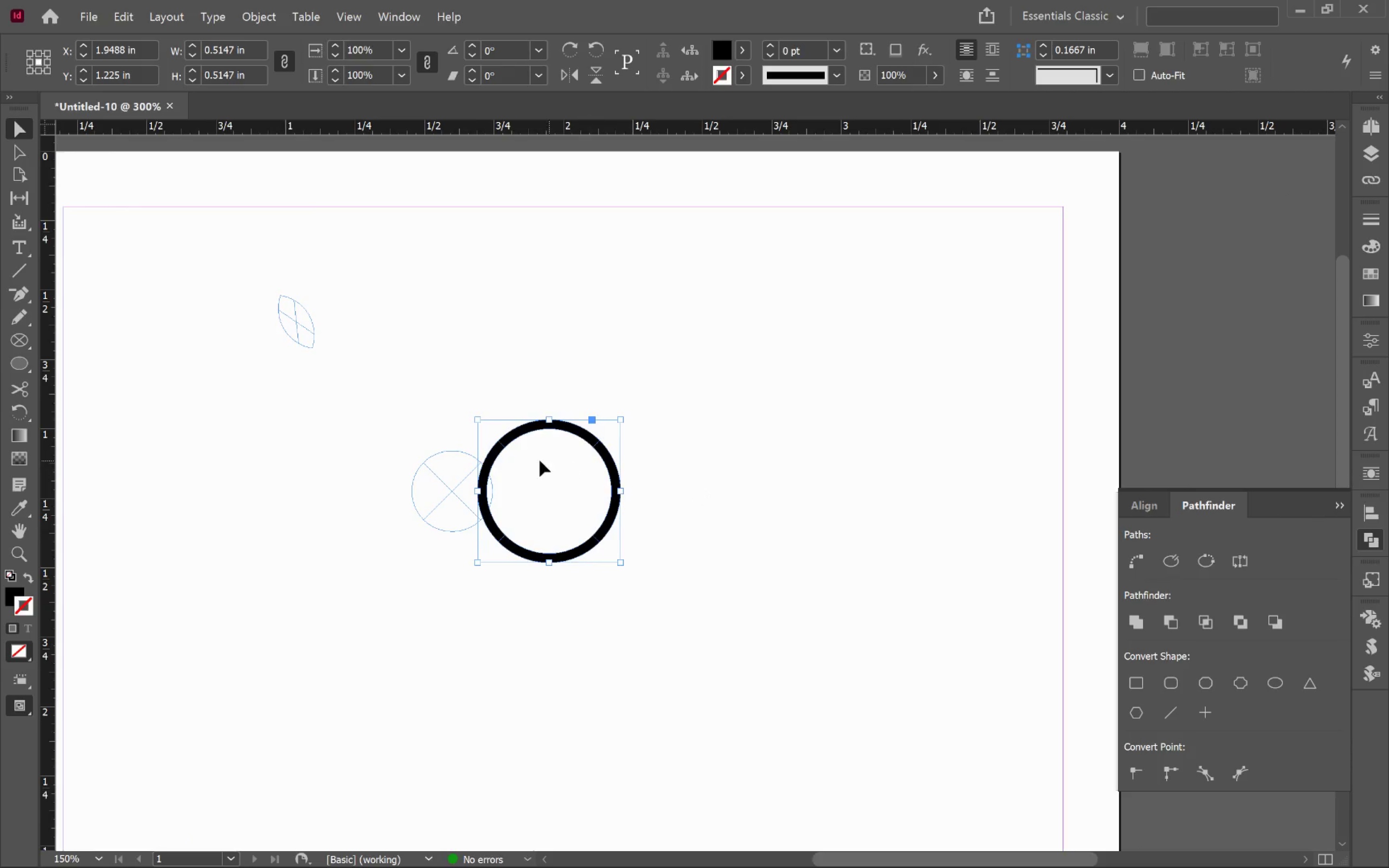 
hold_key(key=AltLeft, duration=0.62)
scroll: coordinate [552, 482], scroll_direction: up, amount: 3.0
 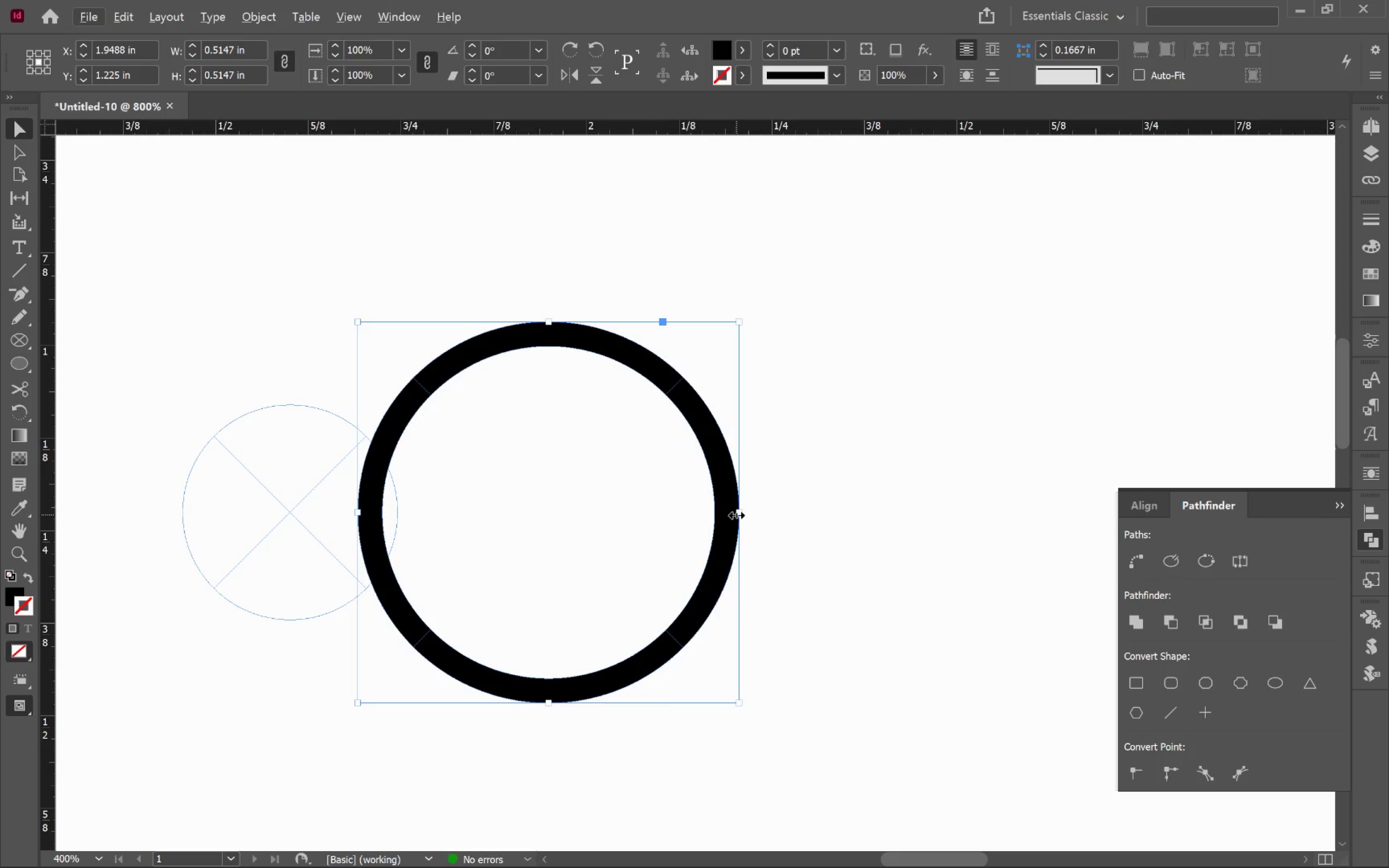 
left_click_drag(start_coordinate=[736, 514], to_coordinate=[662, 514])
 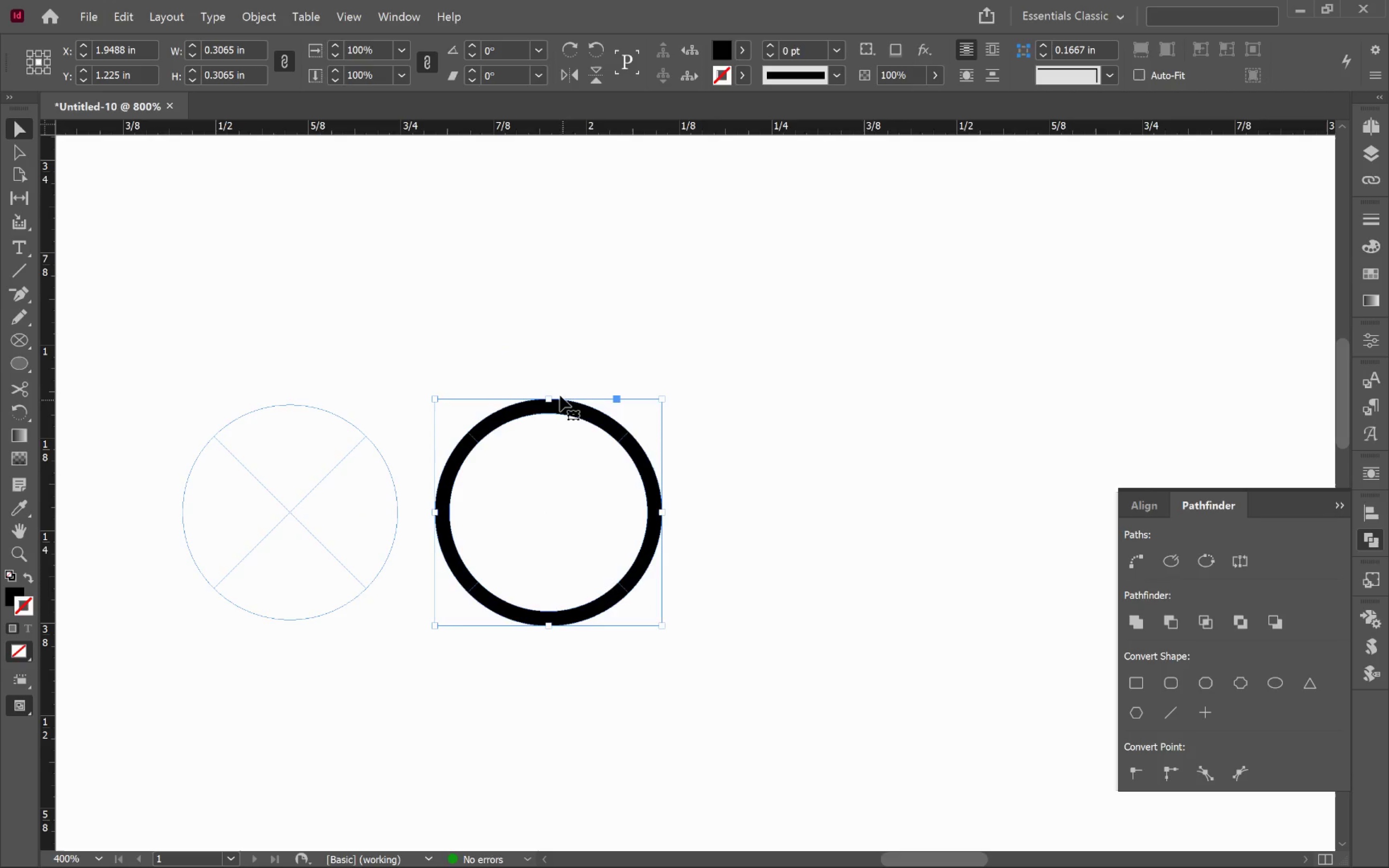 
hold_key(key=AltLeft, duration=1.73)
 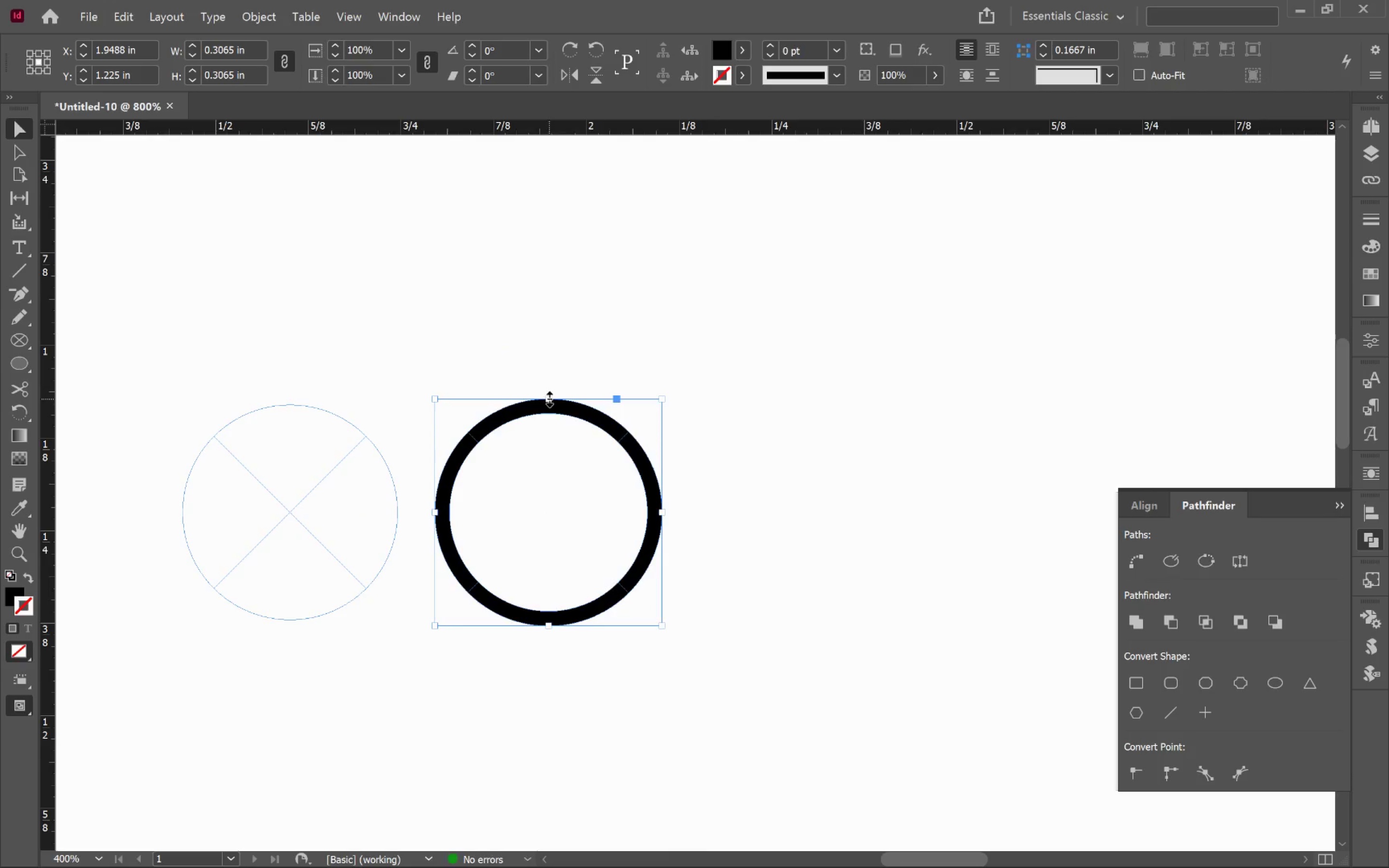 
hold_key(key=ShiftLeft, duration=1.62)
 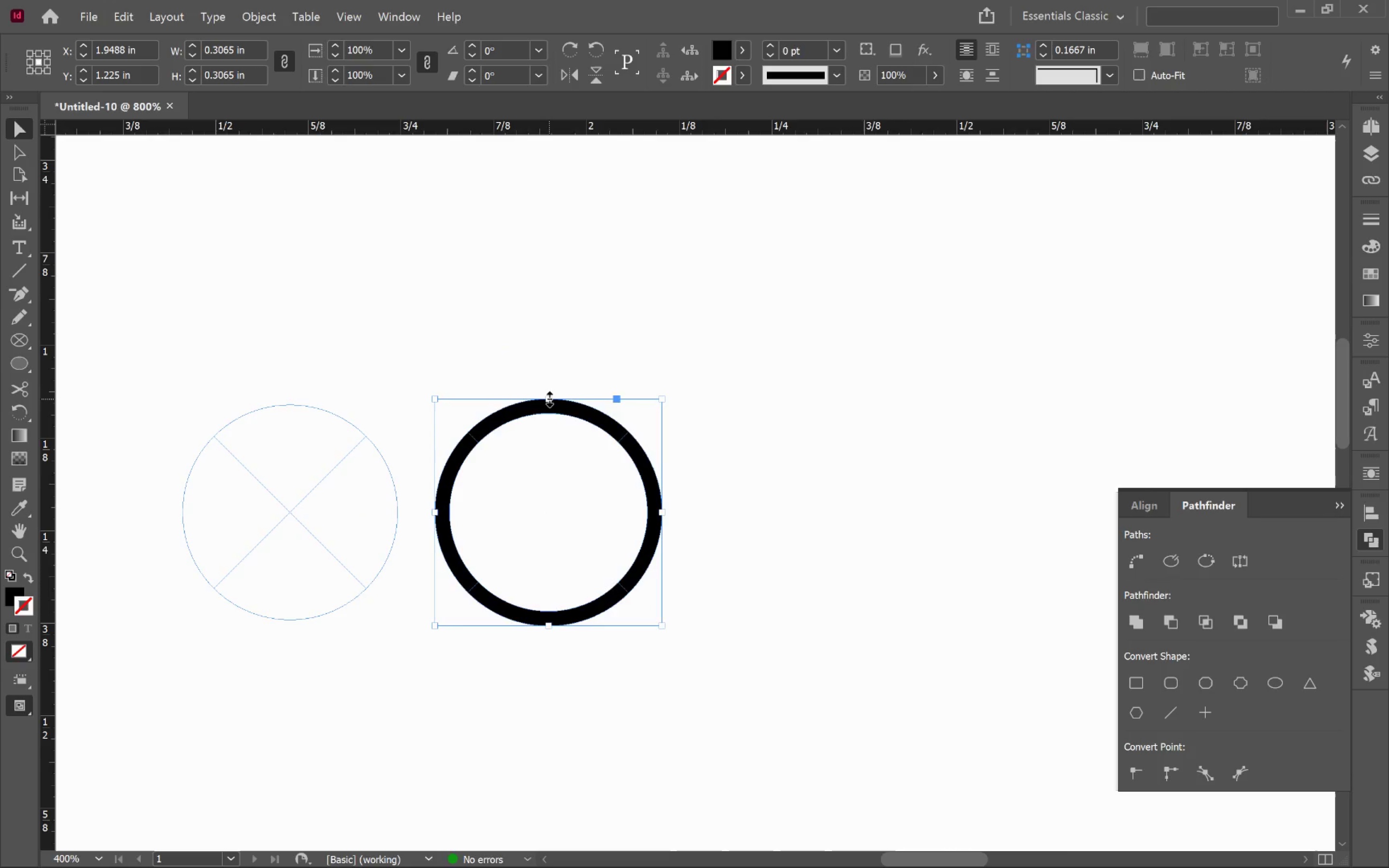 
left_click_drag(start_coordinate=[549, 399], to_coordinate=[547, 404])
 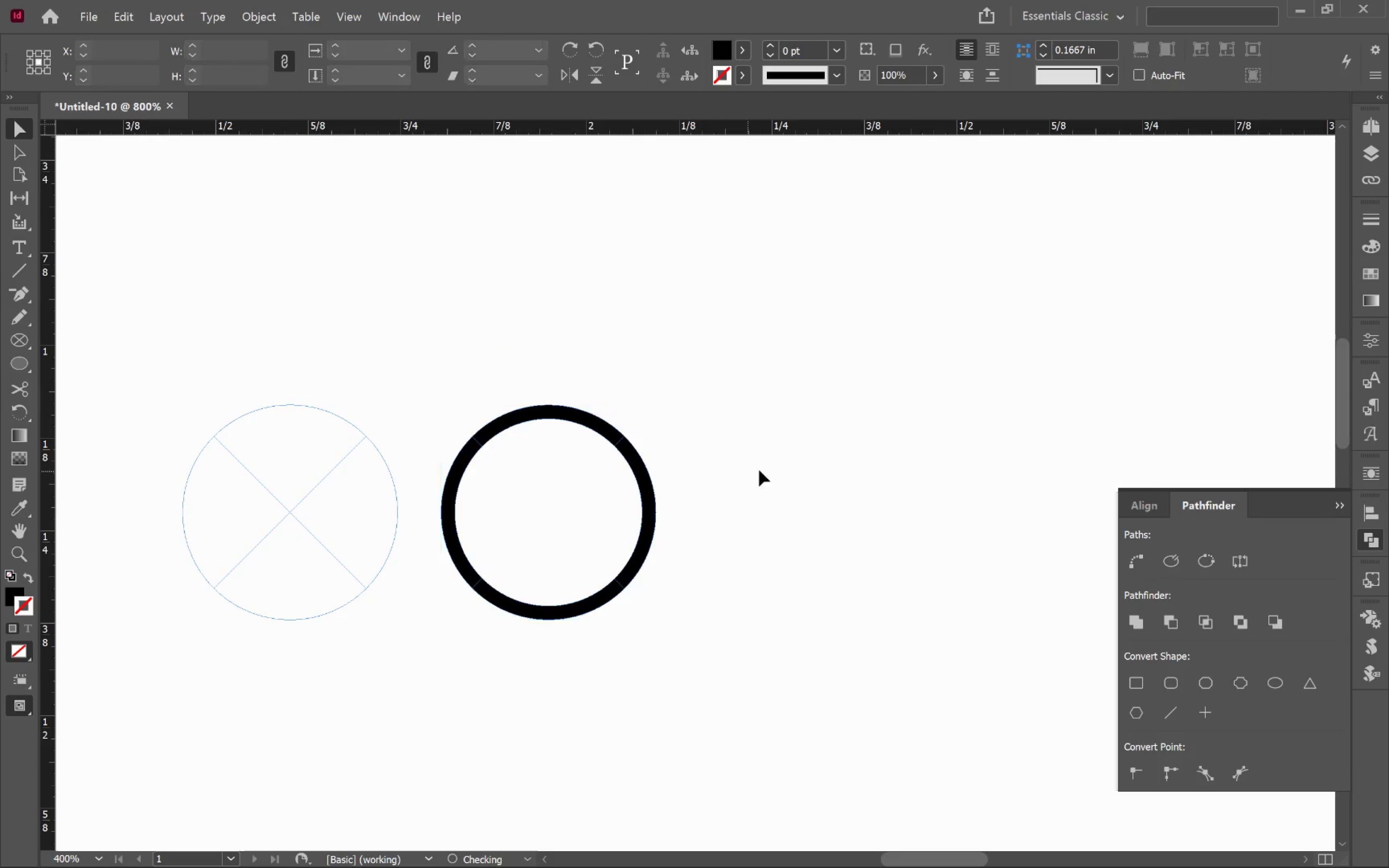 
hold_key(key=AltLeft, duration=1.75)
 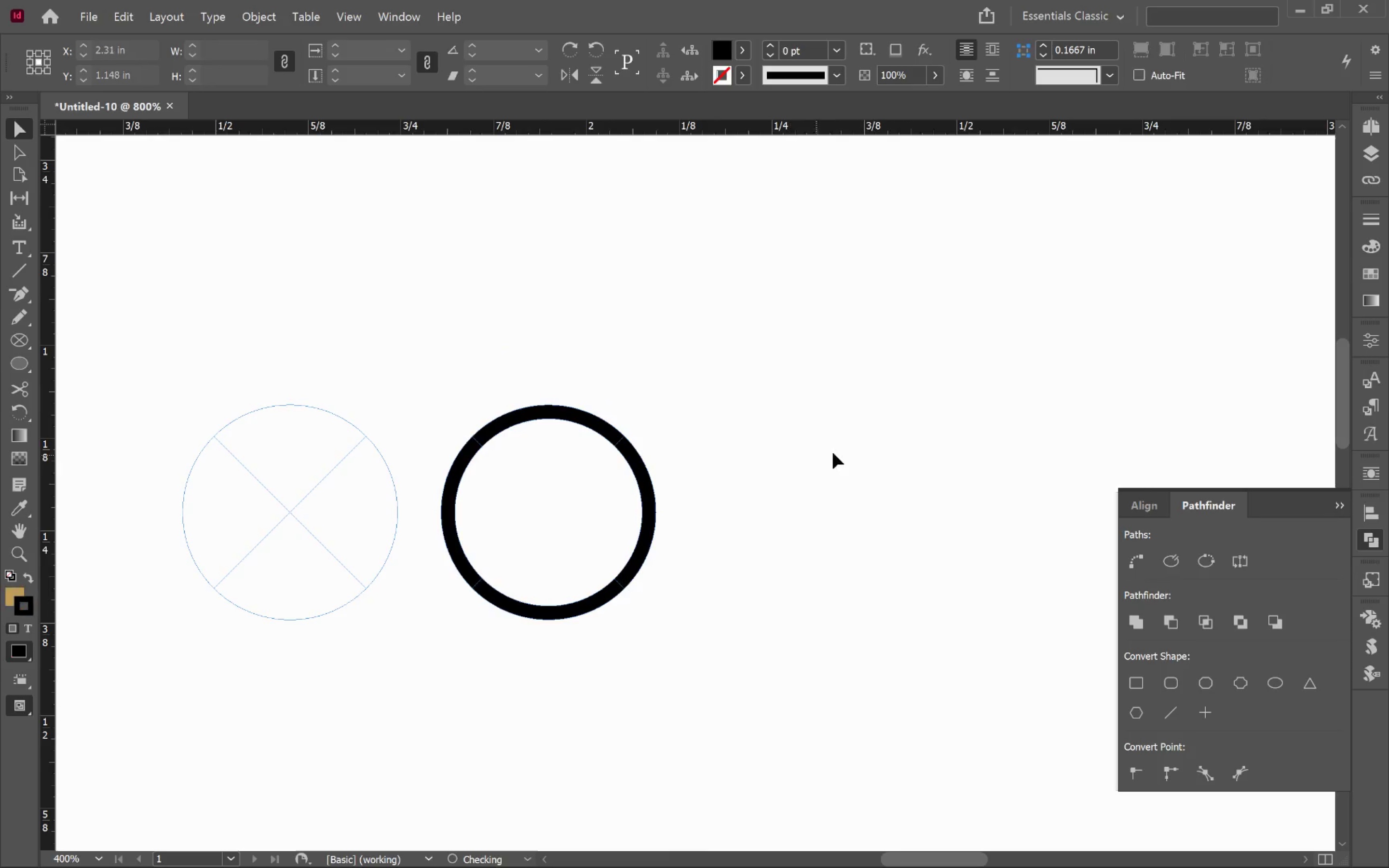 
hold_key(key=ShiftLeft, duration=1.66)
 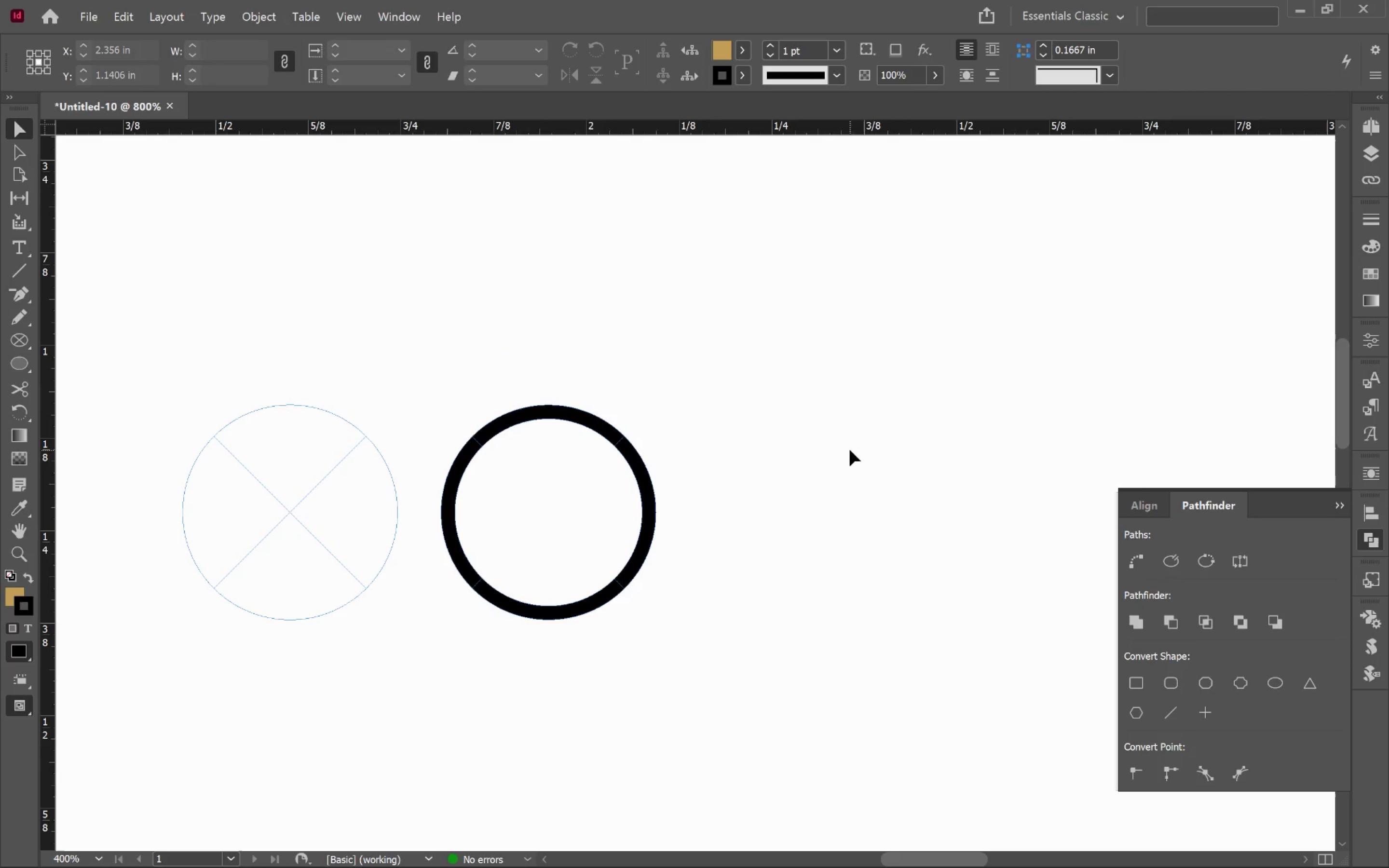 
hold_key(key=AltLeft, duration=0.69)
 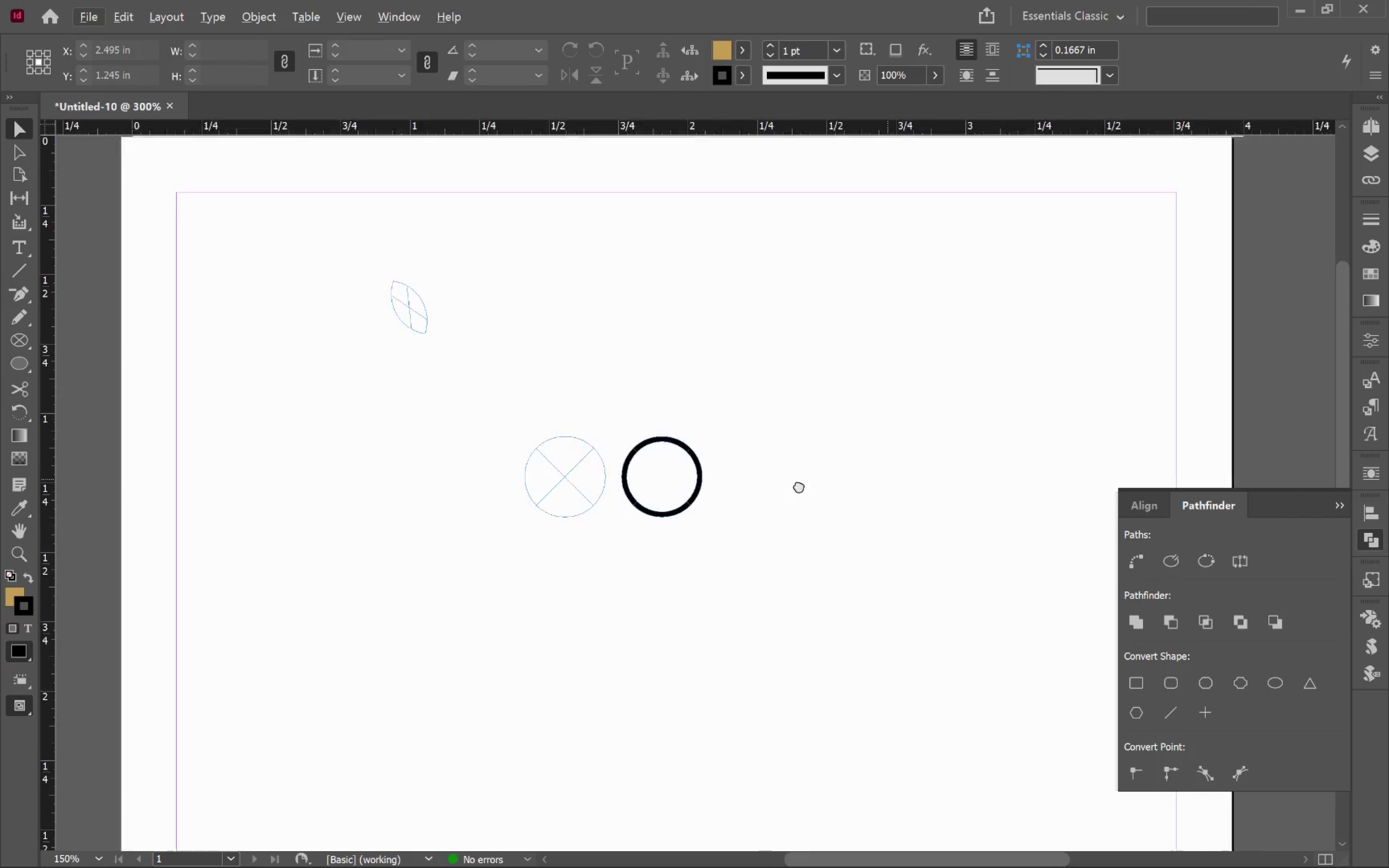 
hold_key(key=Space, duration=0.83)
 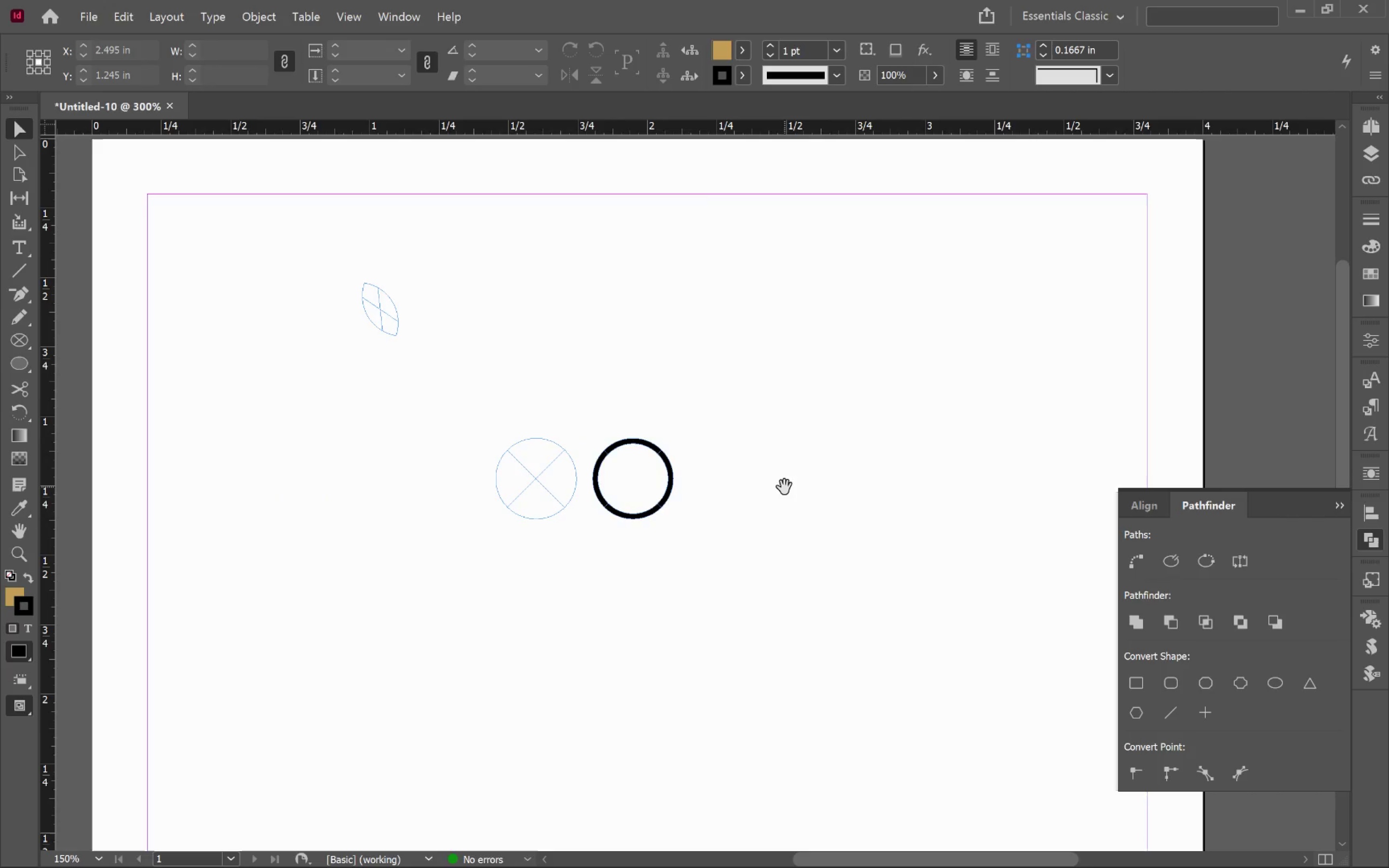 
left_click_drag(start_coordinate=[887, 481], to_coordinate=[784, 487])
 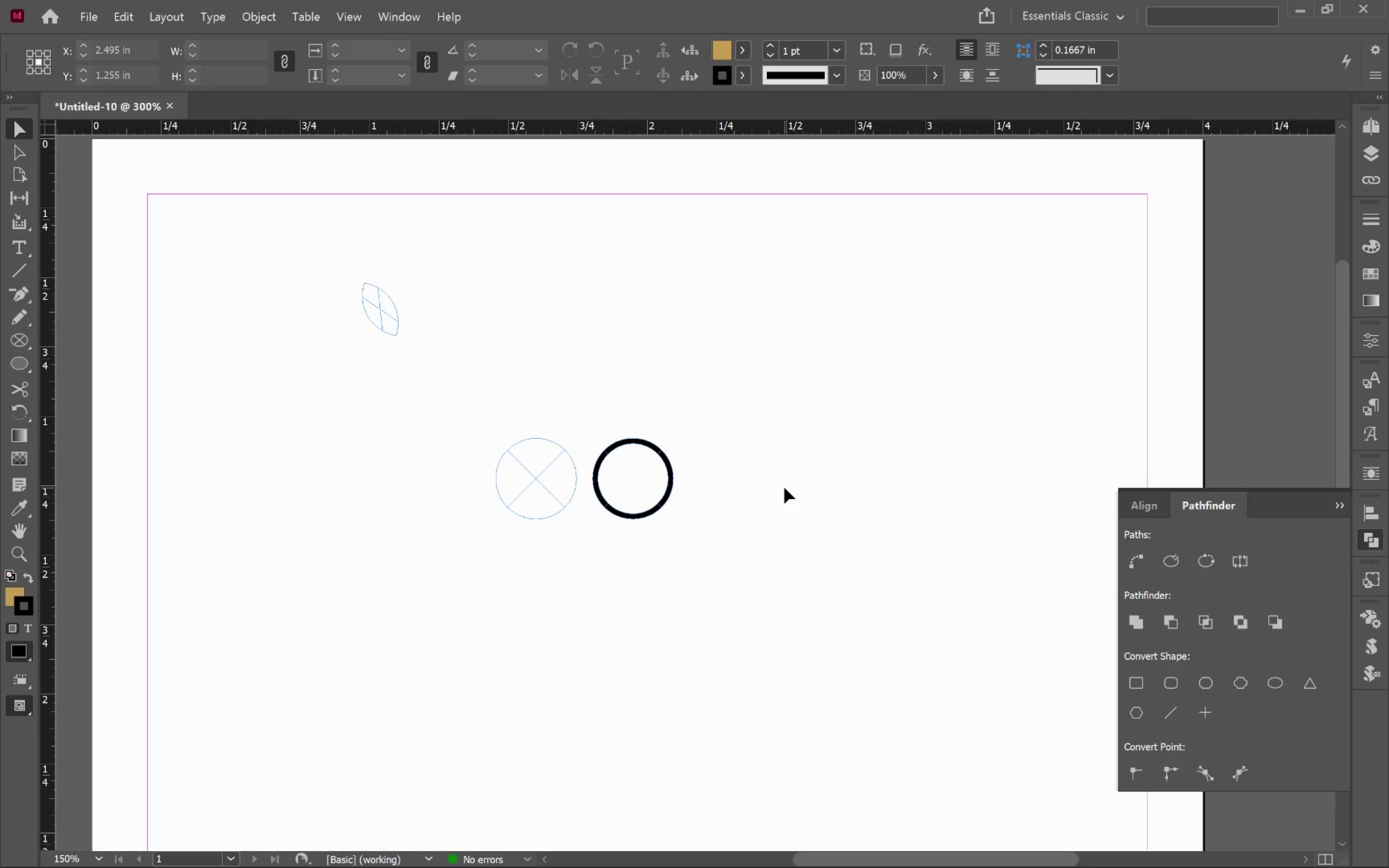 
scroll: coordinate [850, 450], scroll_direction: down, amount: 3.0
 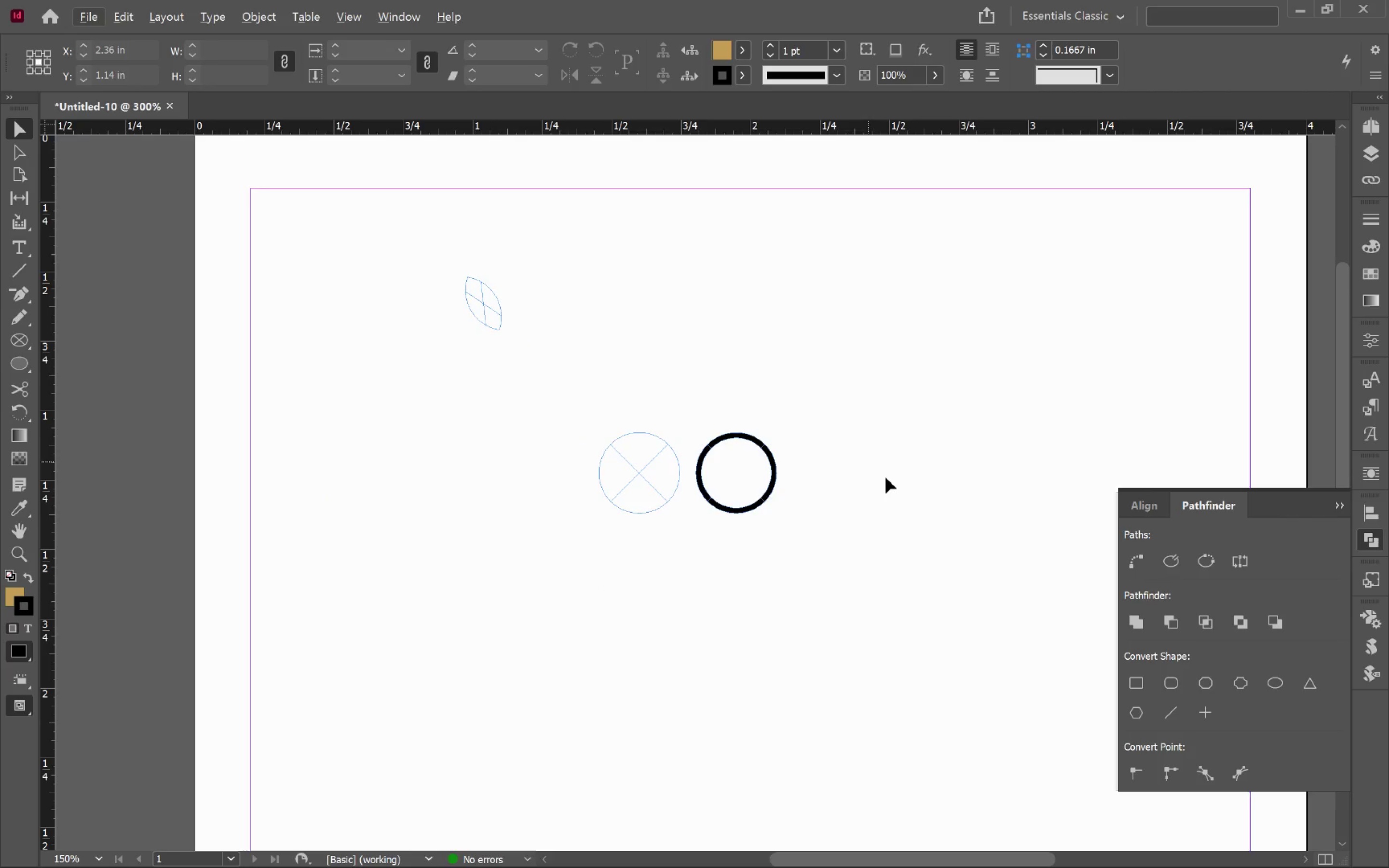 
left_click([535, 493])
 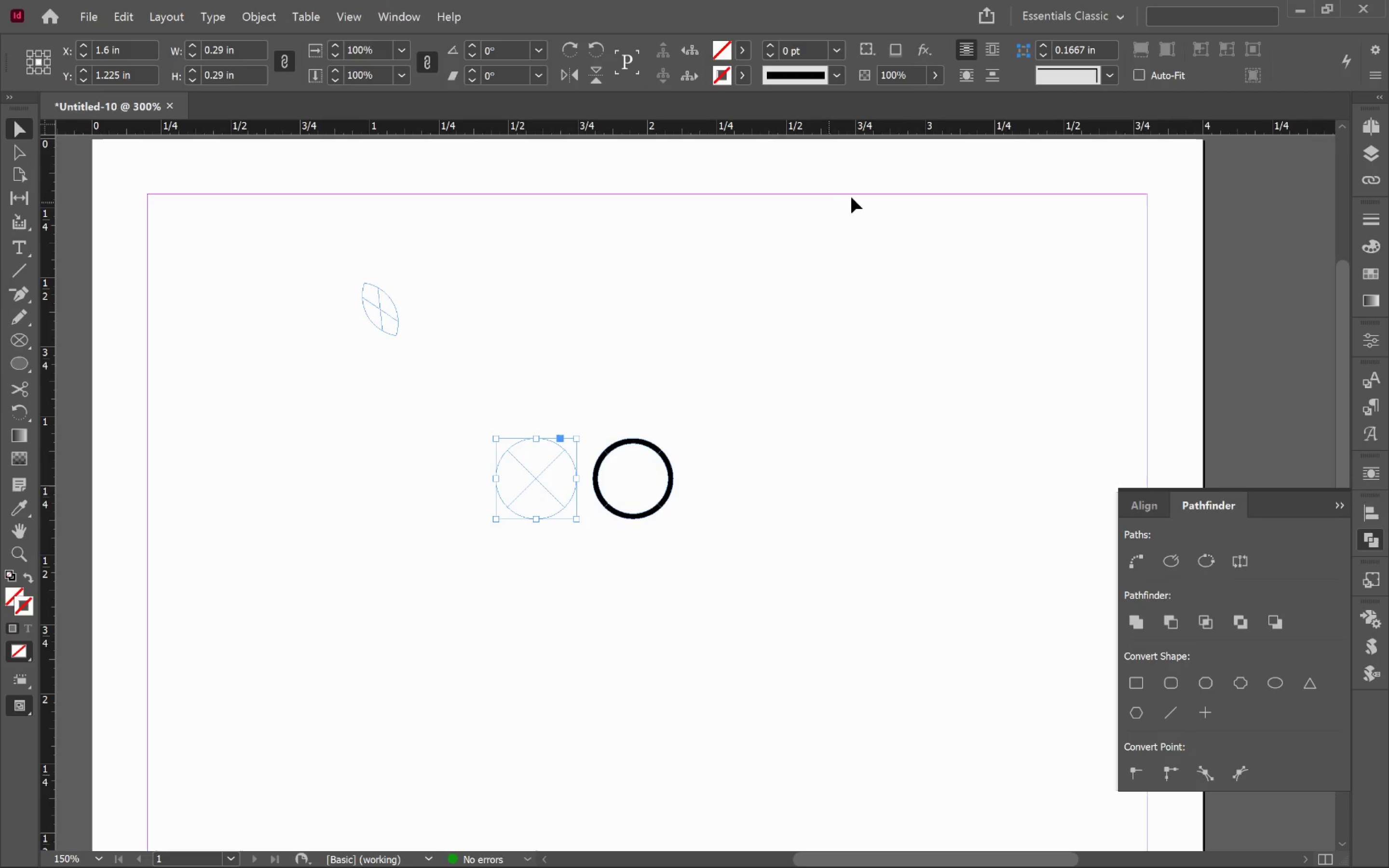 
left_click([742, 48])
 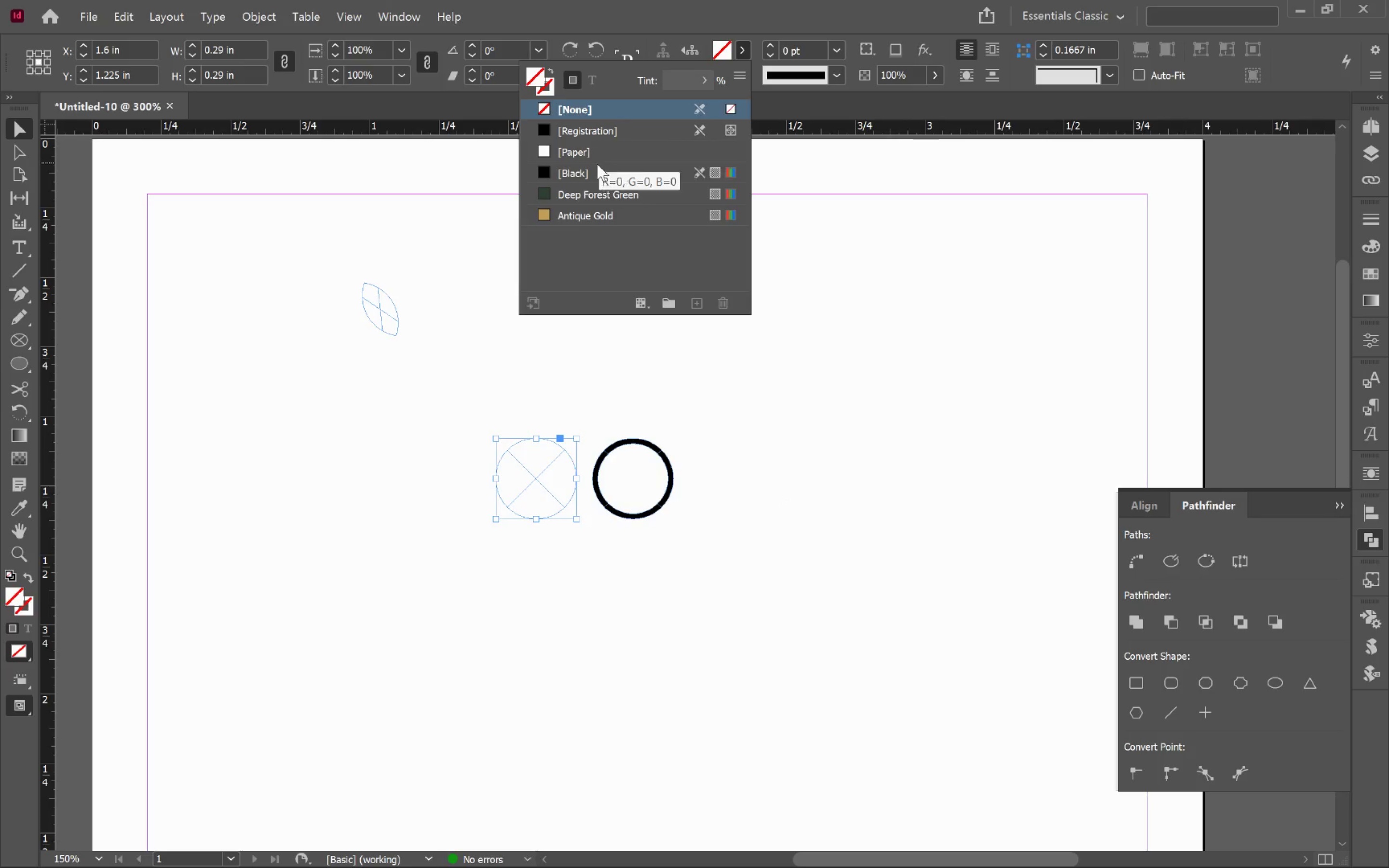 
left_click([586, 173])
 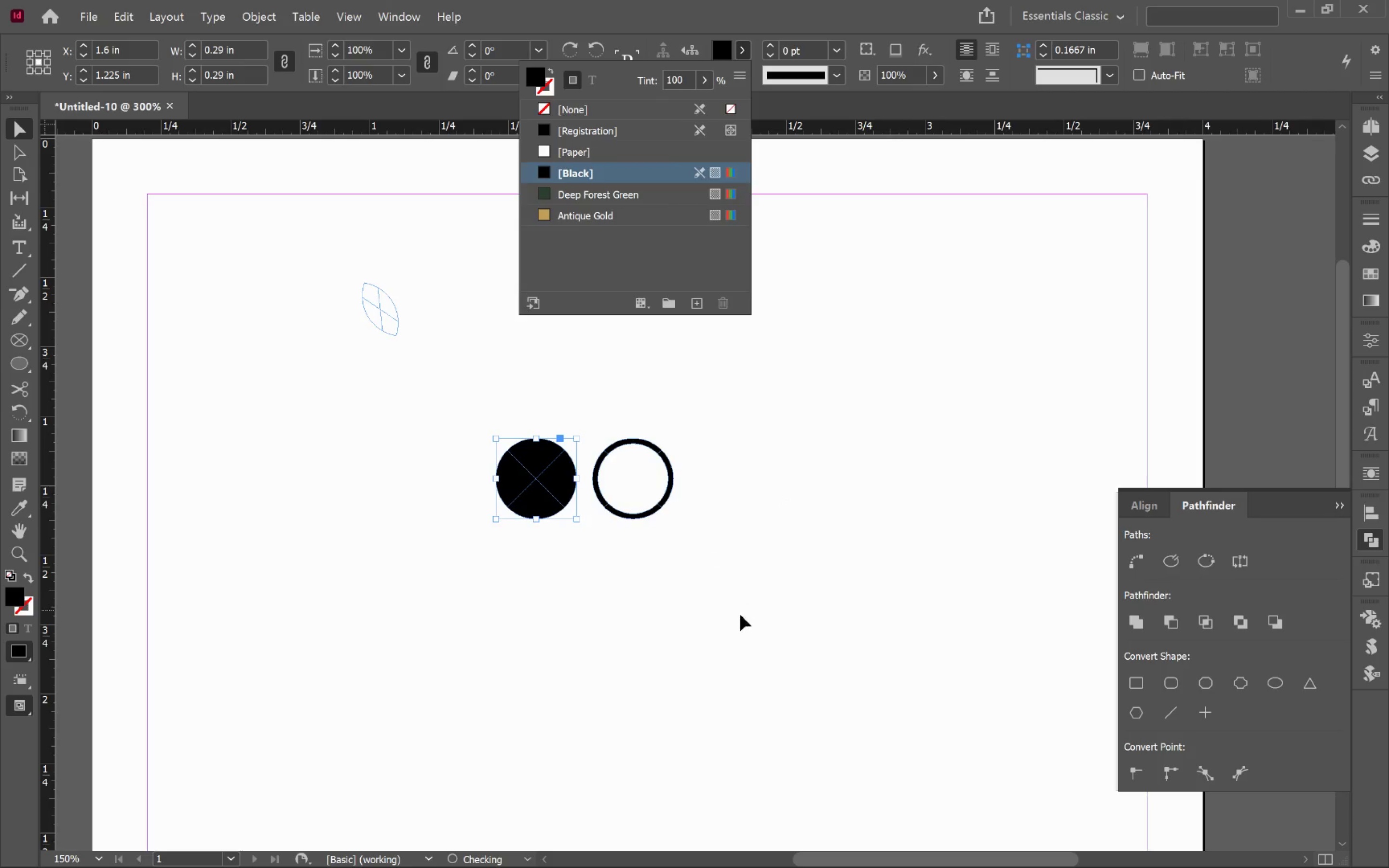 
left_click([672, 592])
 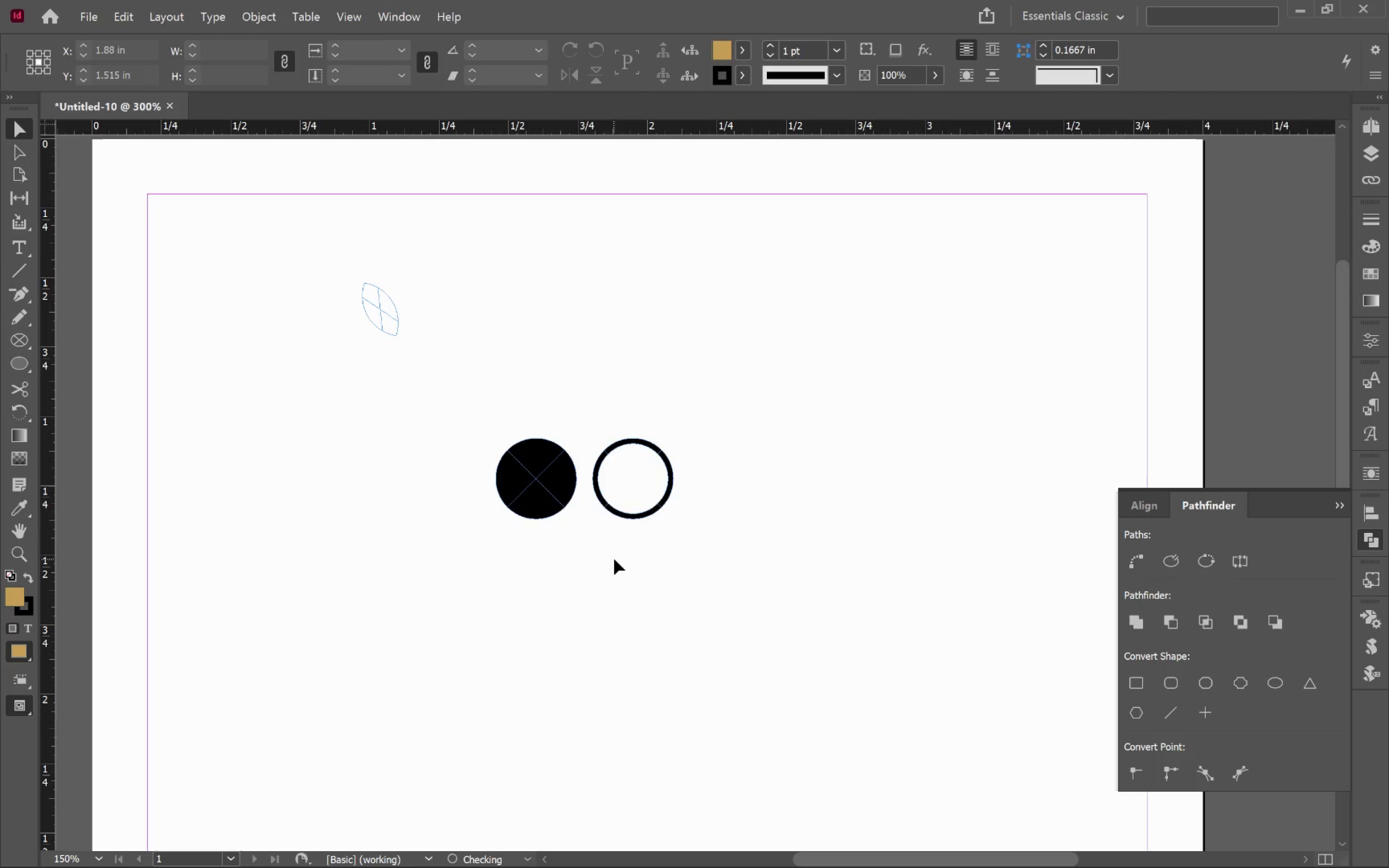 
hold_key(key=AltLeft, duration=1.64)
scroll: coordinate [598, 501], scroll_direction: up, amount: 2.0
 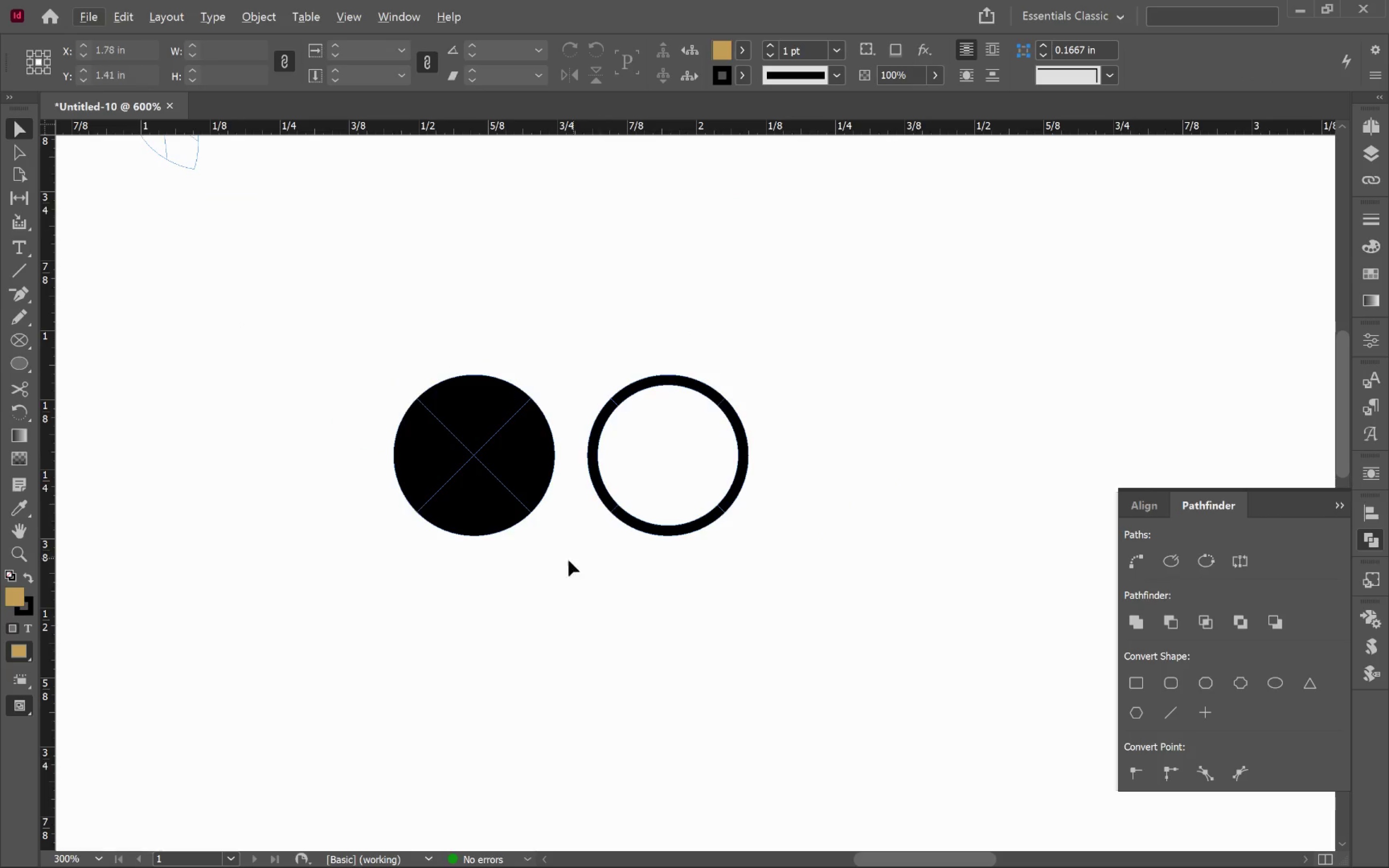 
hold_key(key=Space, duration=0.59)
 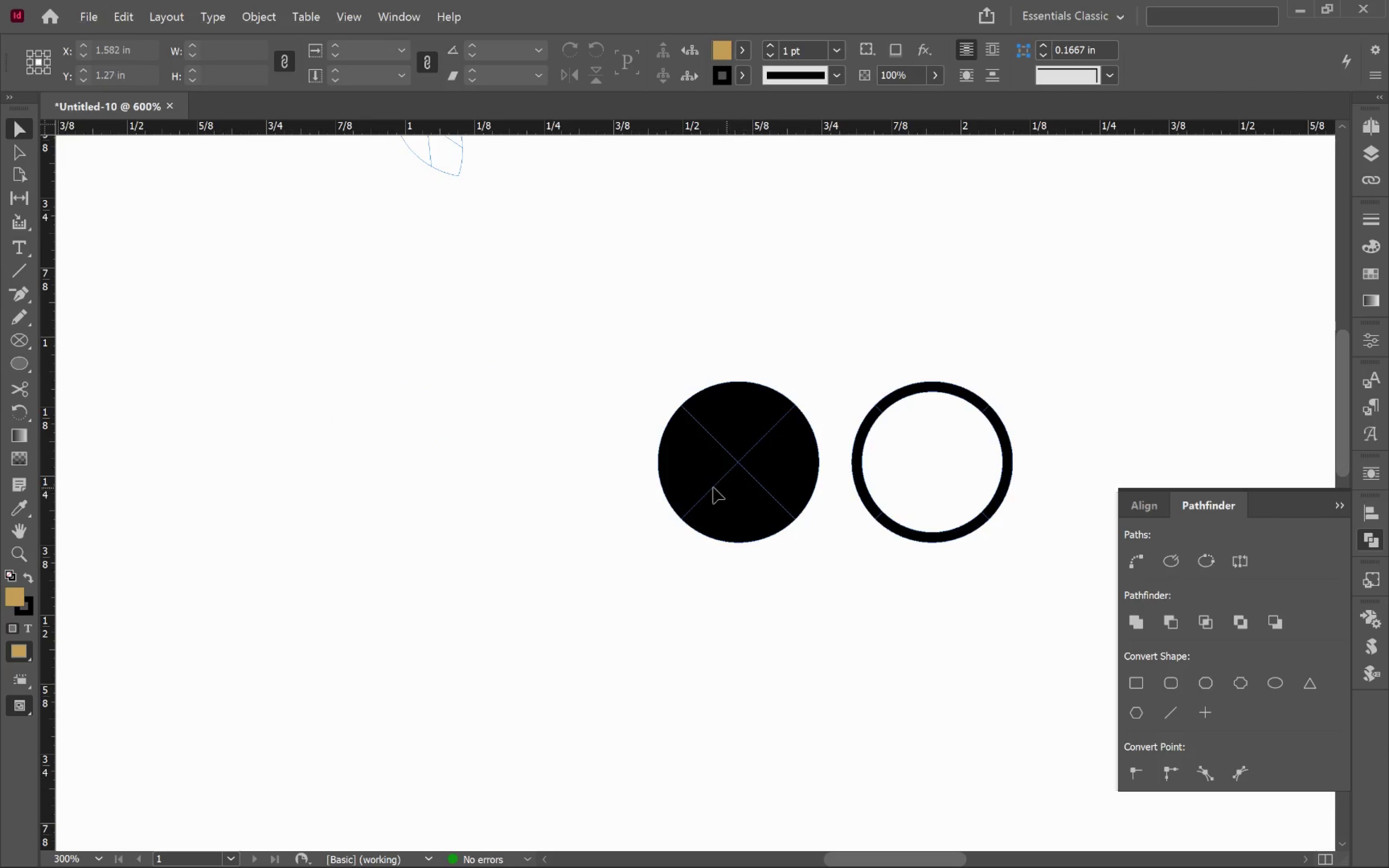 
left_click_drag(start_coordinate=[593, 551], to_coordinate=[857, 558])
 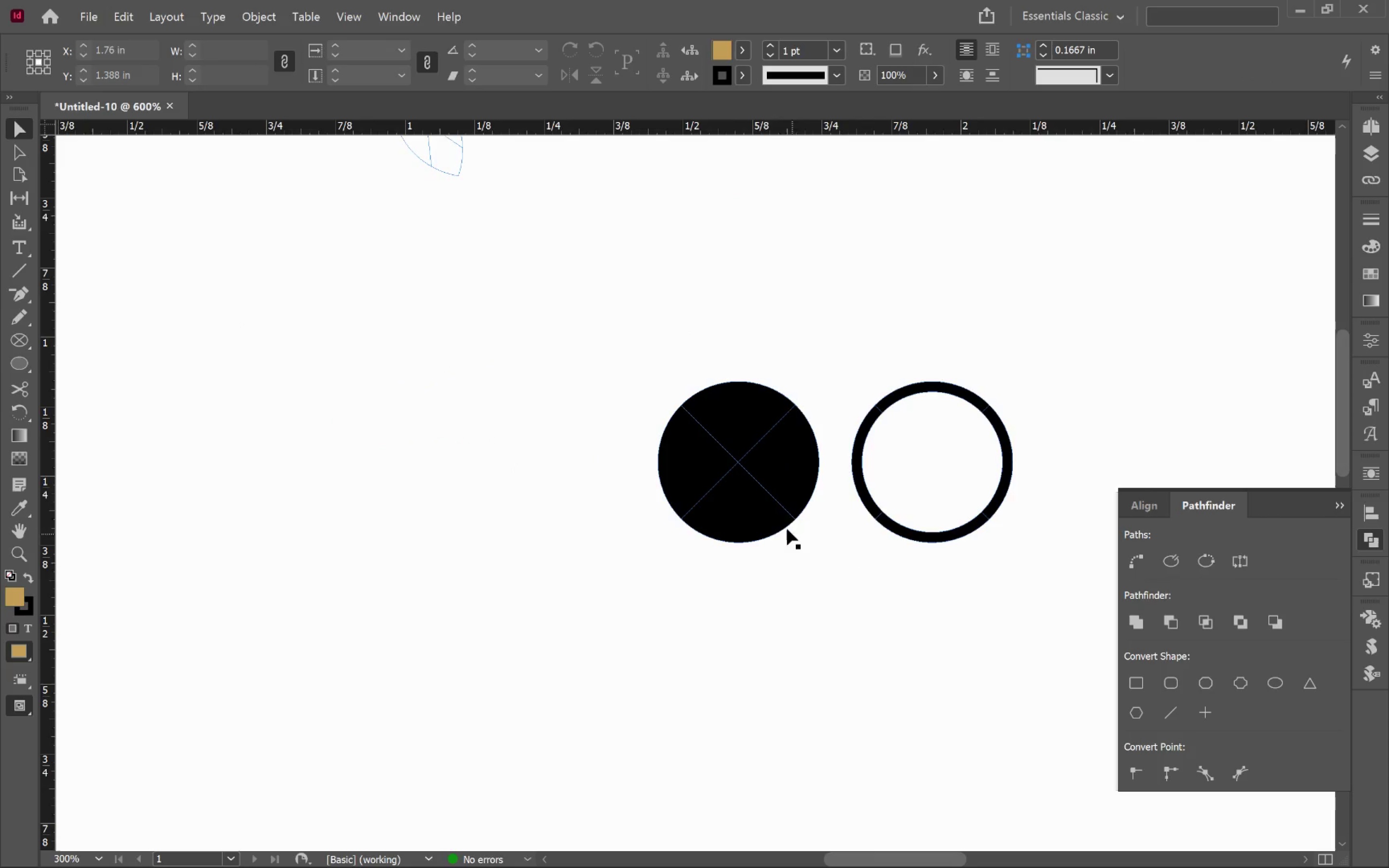 
hold_key(key=AltLeft, duration=1.62)
left_click_drag(start_coordinate=[725, 488], to_coordinate=[606, 490])
 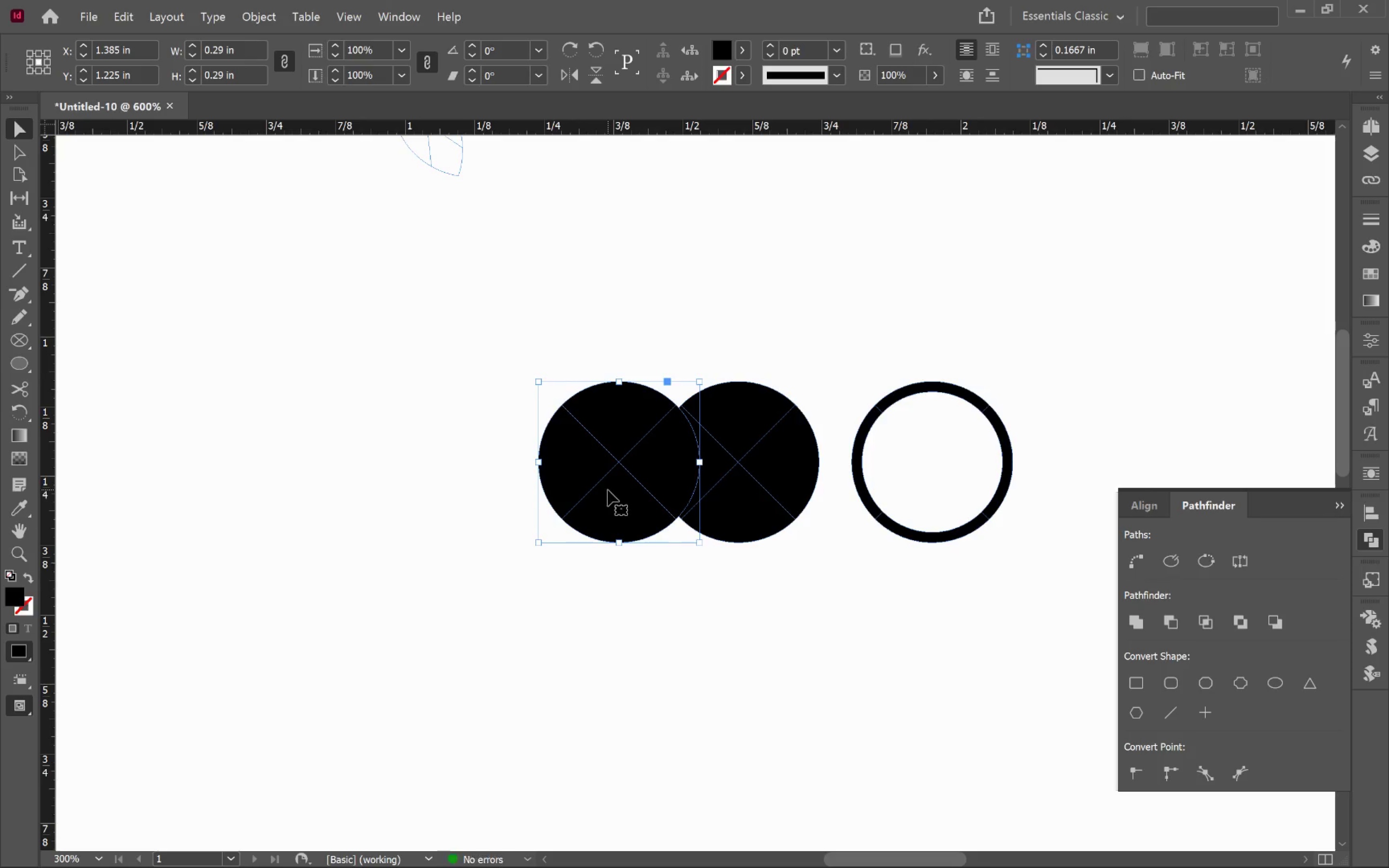 
hold_key(key=ShiftLeft, duration=1.34)
 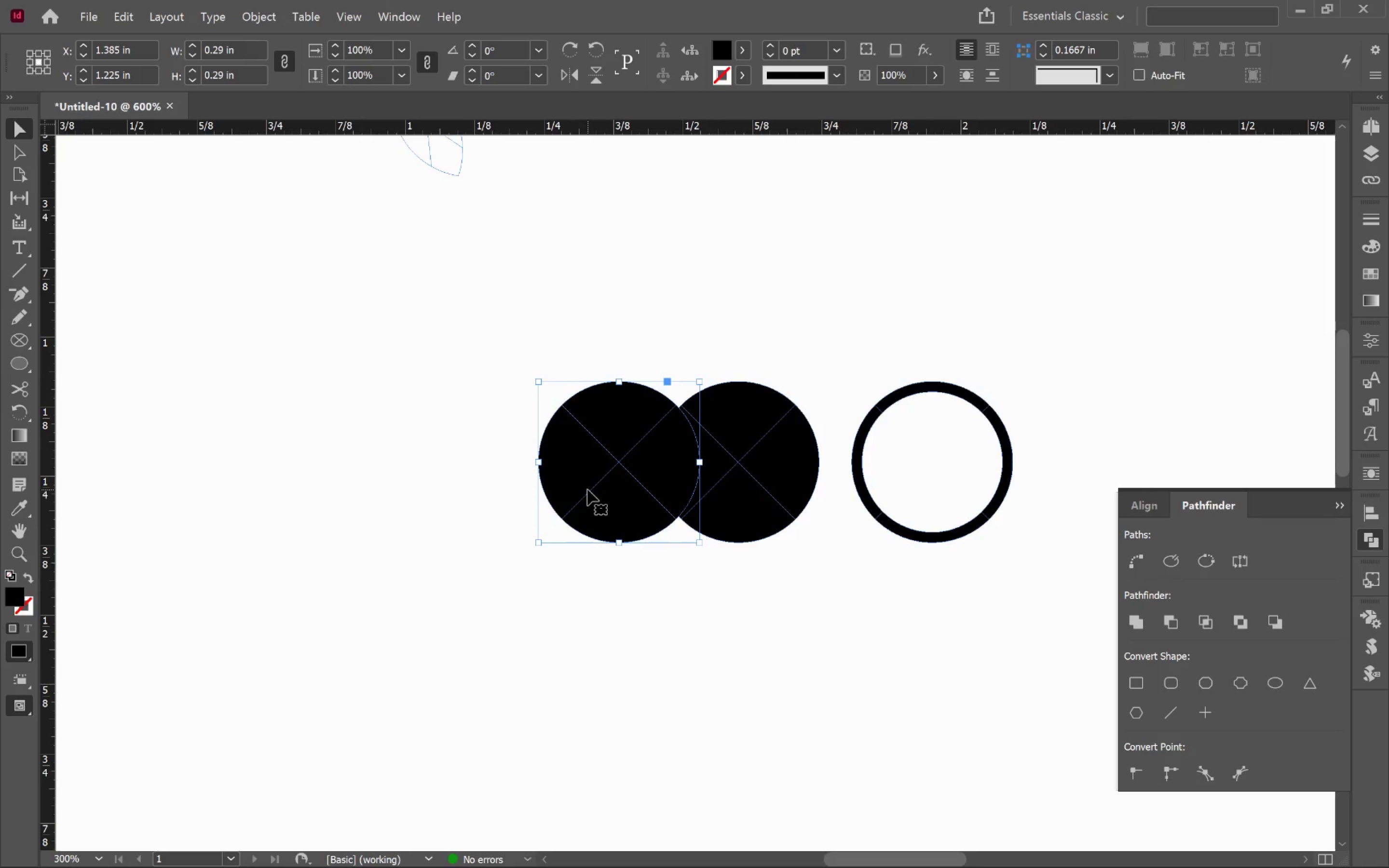 
left_click_drag(start_coordinate=[587, 489], to_coordinate=[462, 487])
 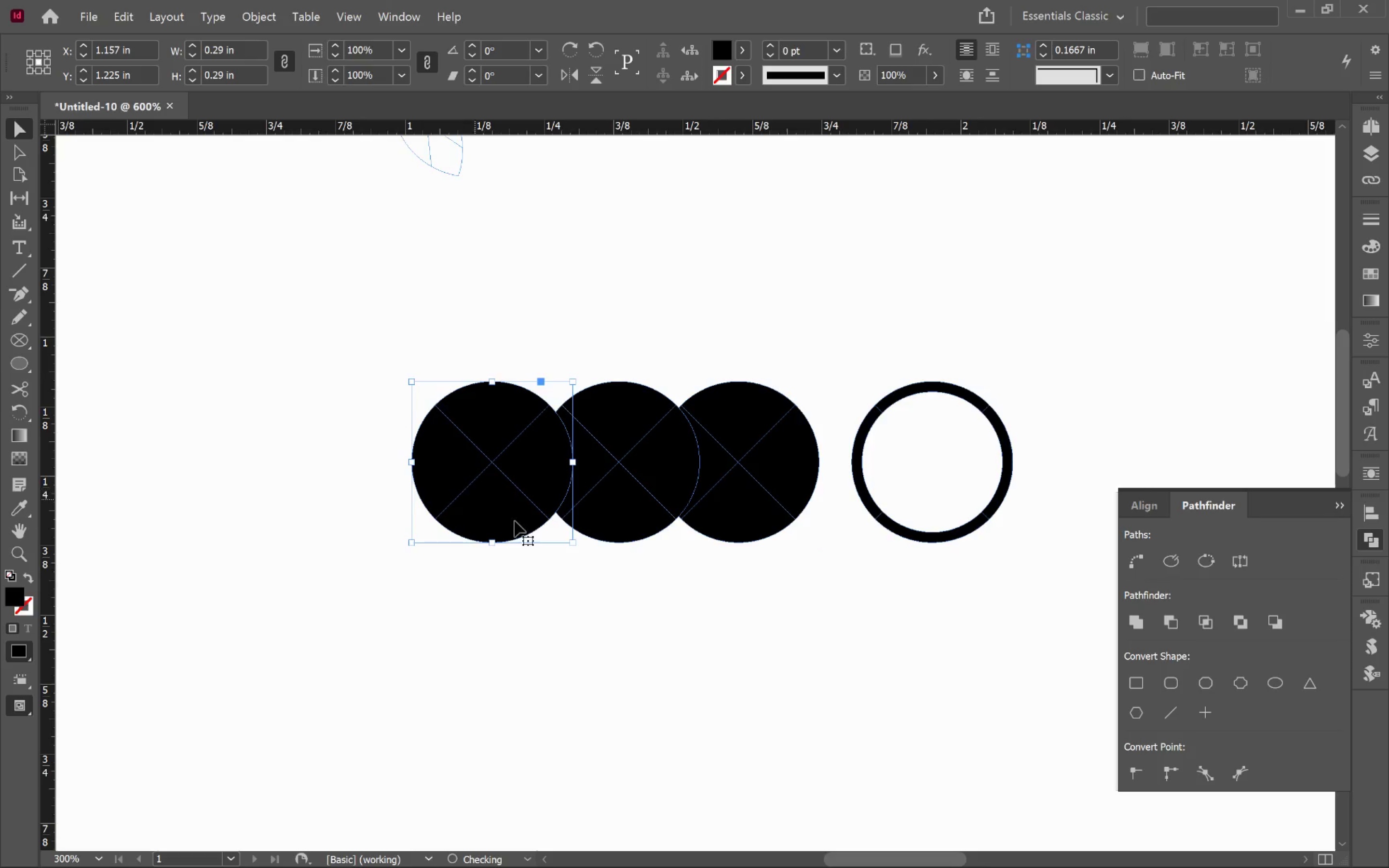 
hold_key(key=AltLeft, duration=4.27)
 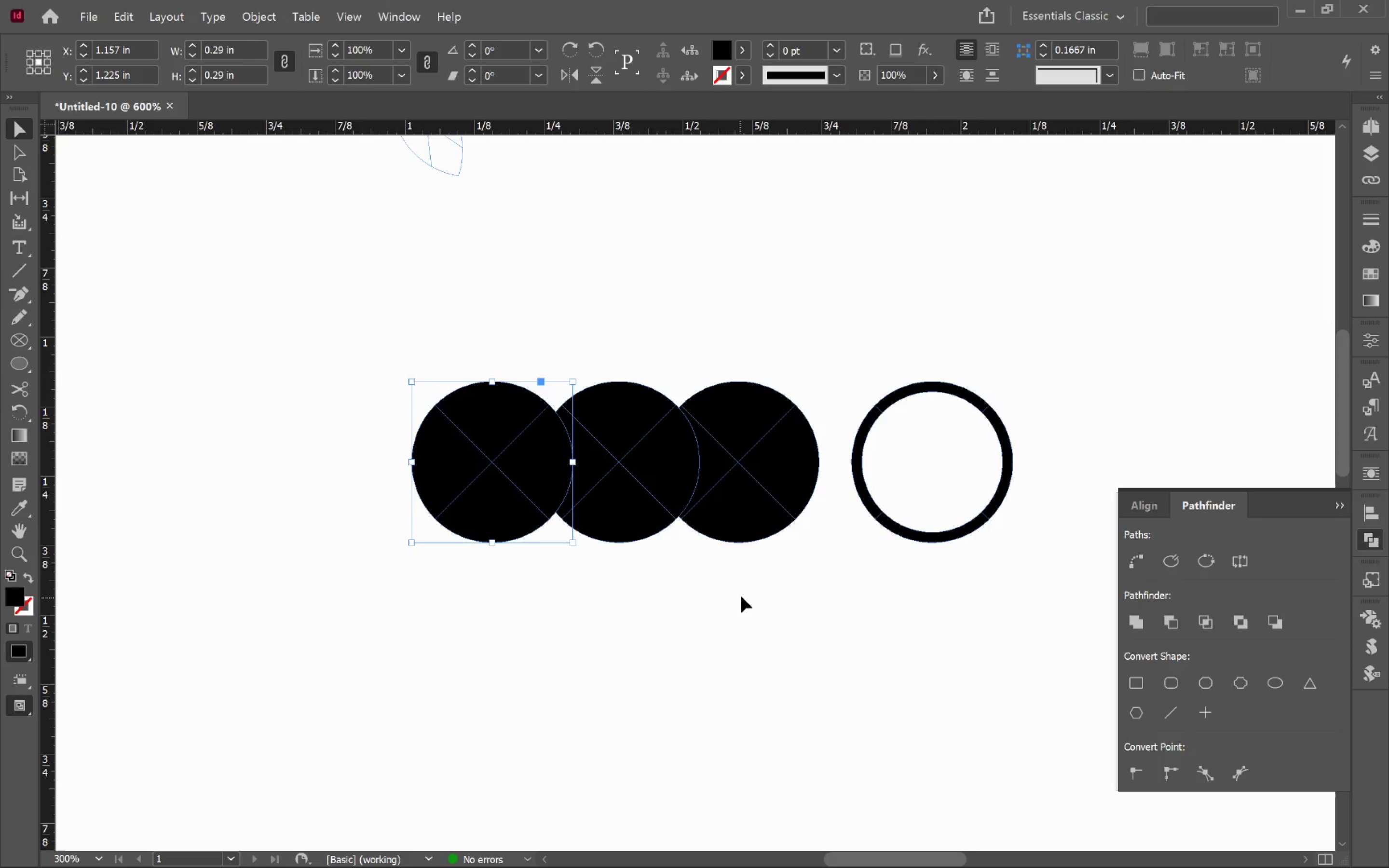 
hold_key(key=ShiftLeft, duration=4.12)
 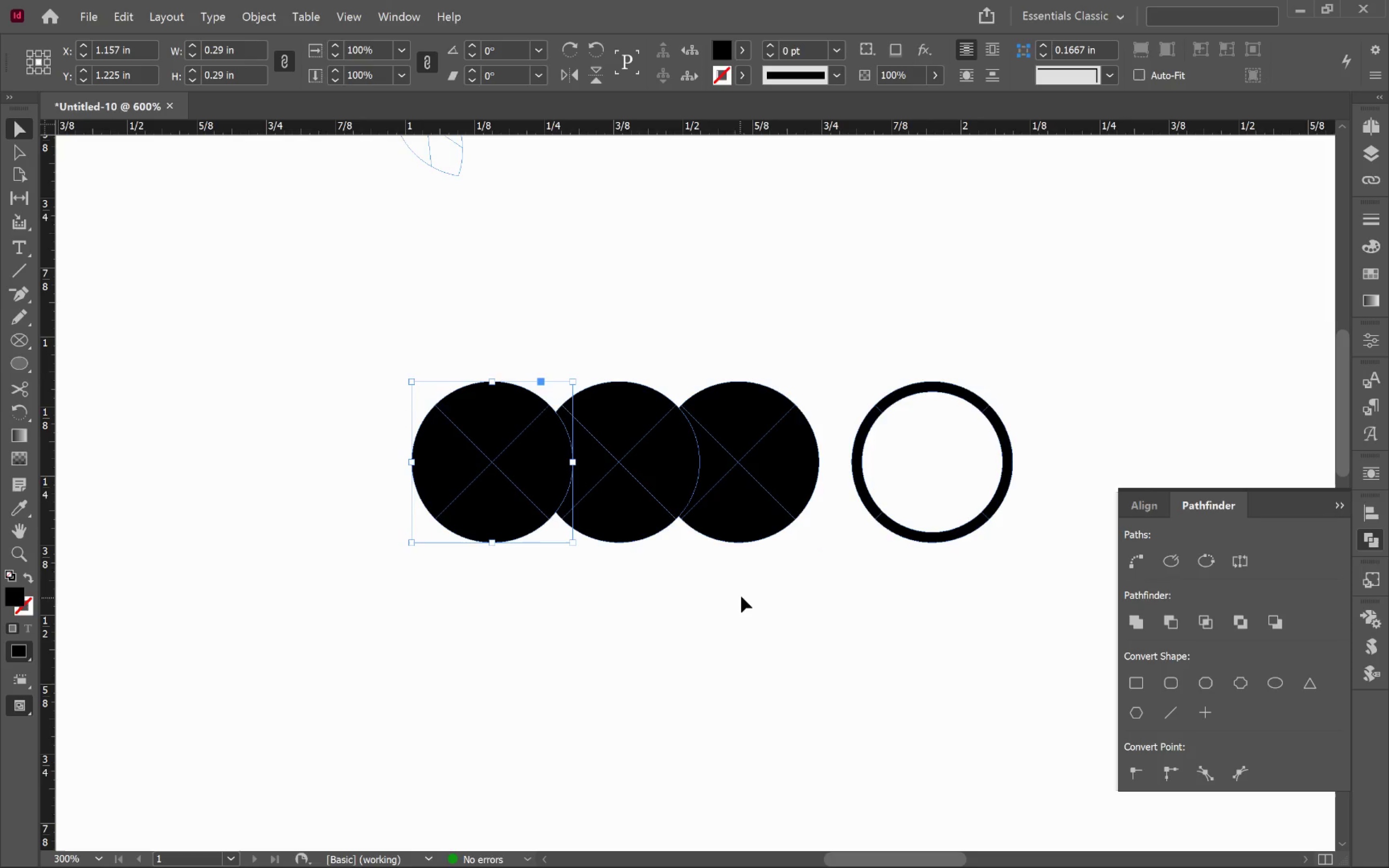 
left_click([743, 594])
 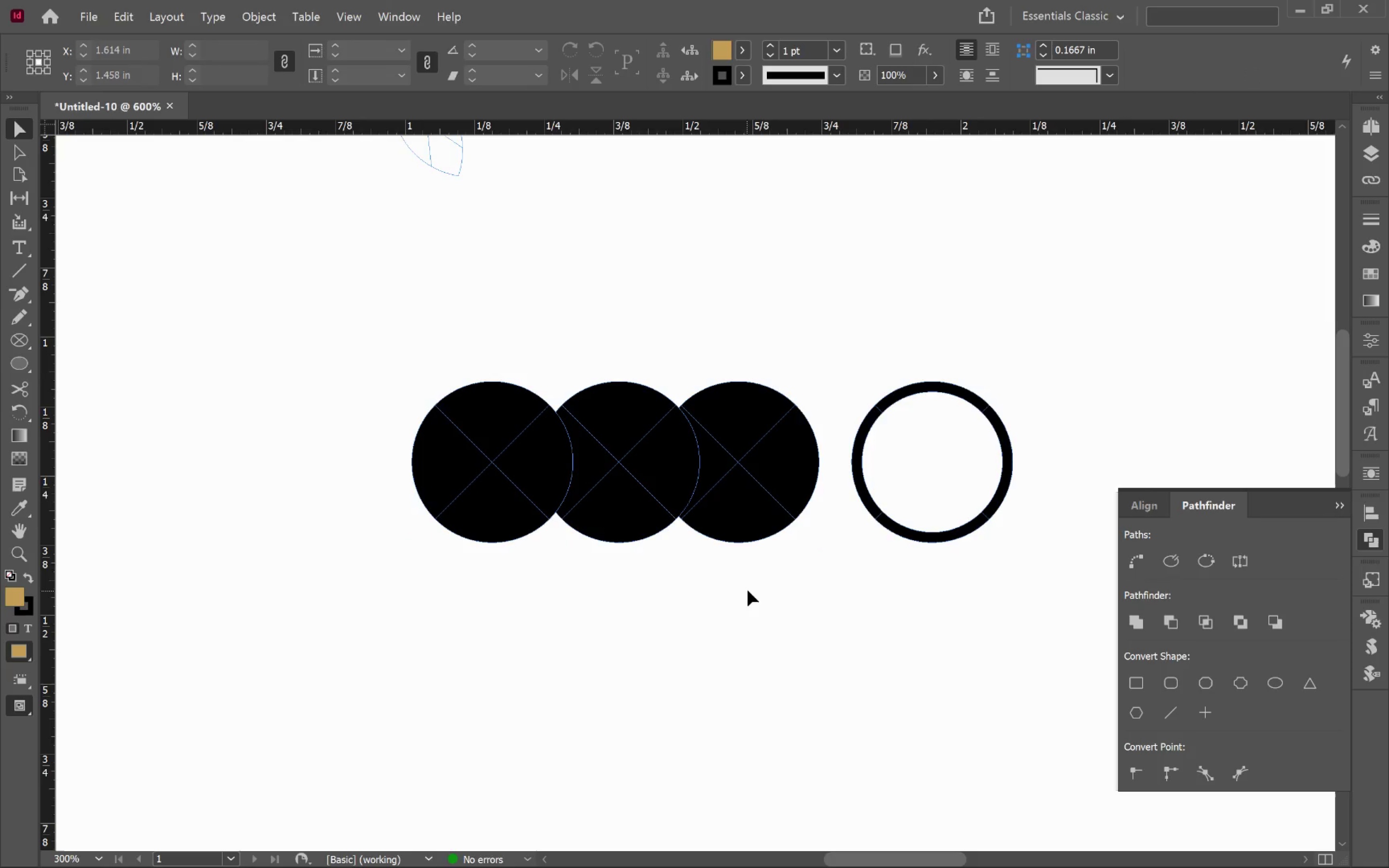 
left_click([749, 502])
 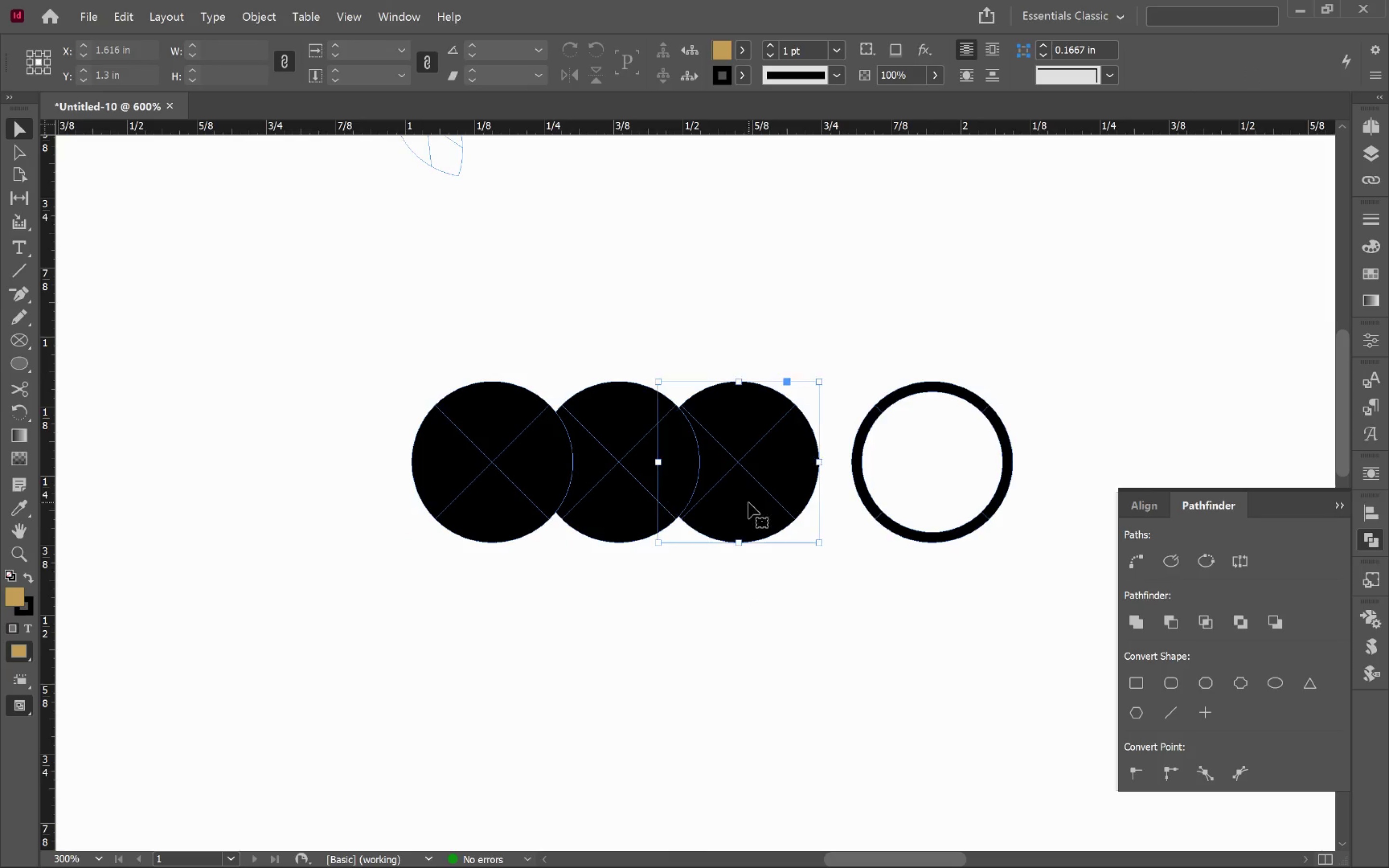 
hold_key(key=ShiftLeft, duration=1.23)
left_click([503, 477])
 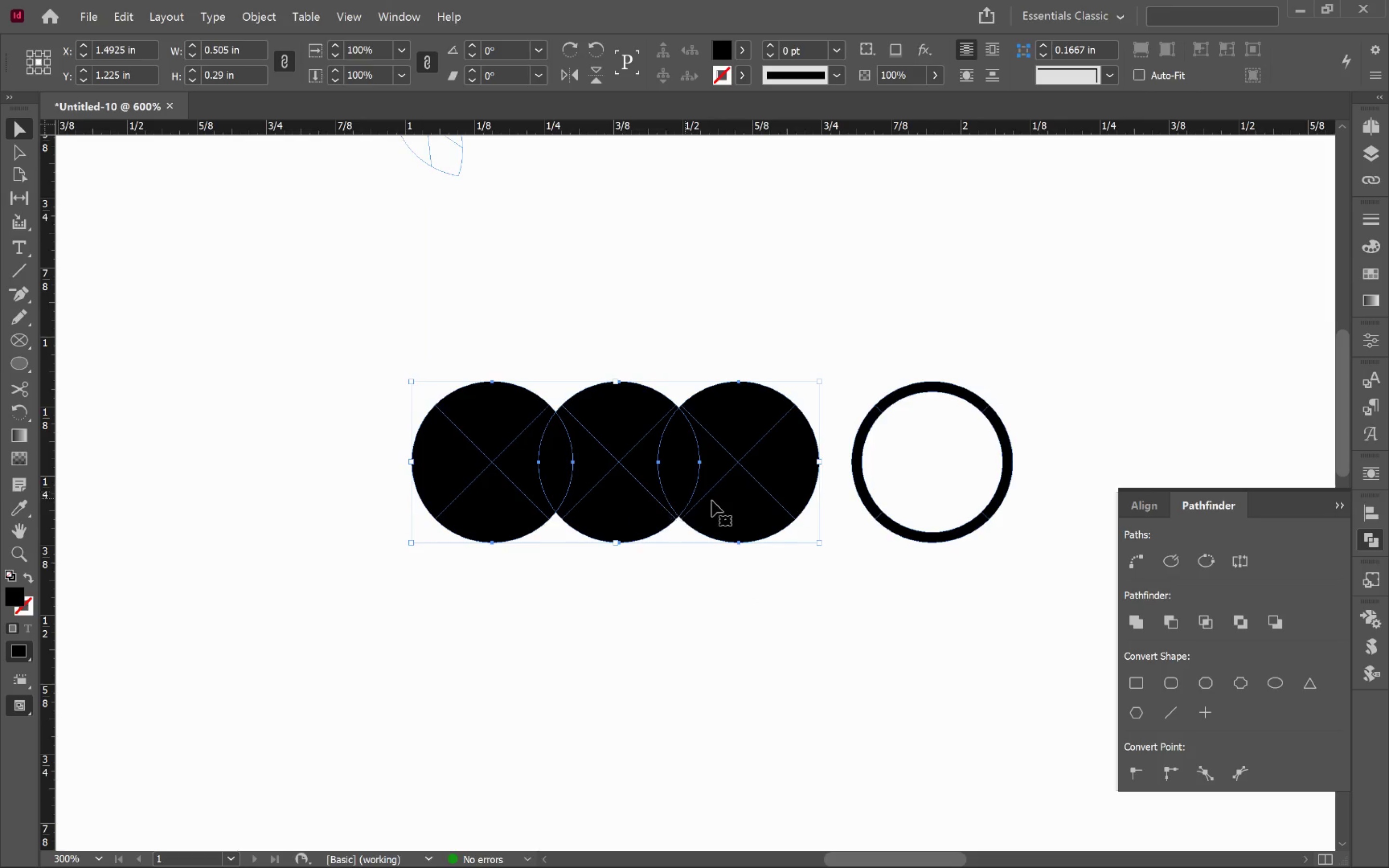 
hold_key(key=AltLeft, duration=4.62)
left_click_drag(start_coordinate=[742, 496], to_coordinate=[765, 659])
 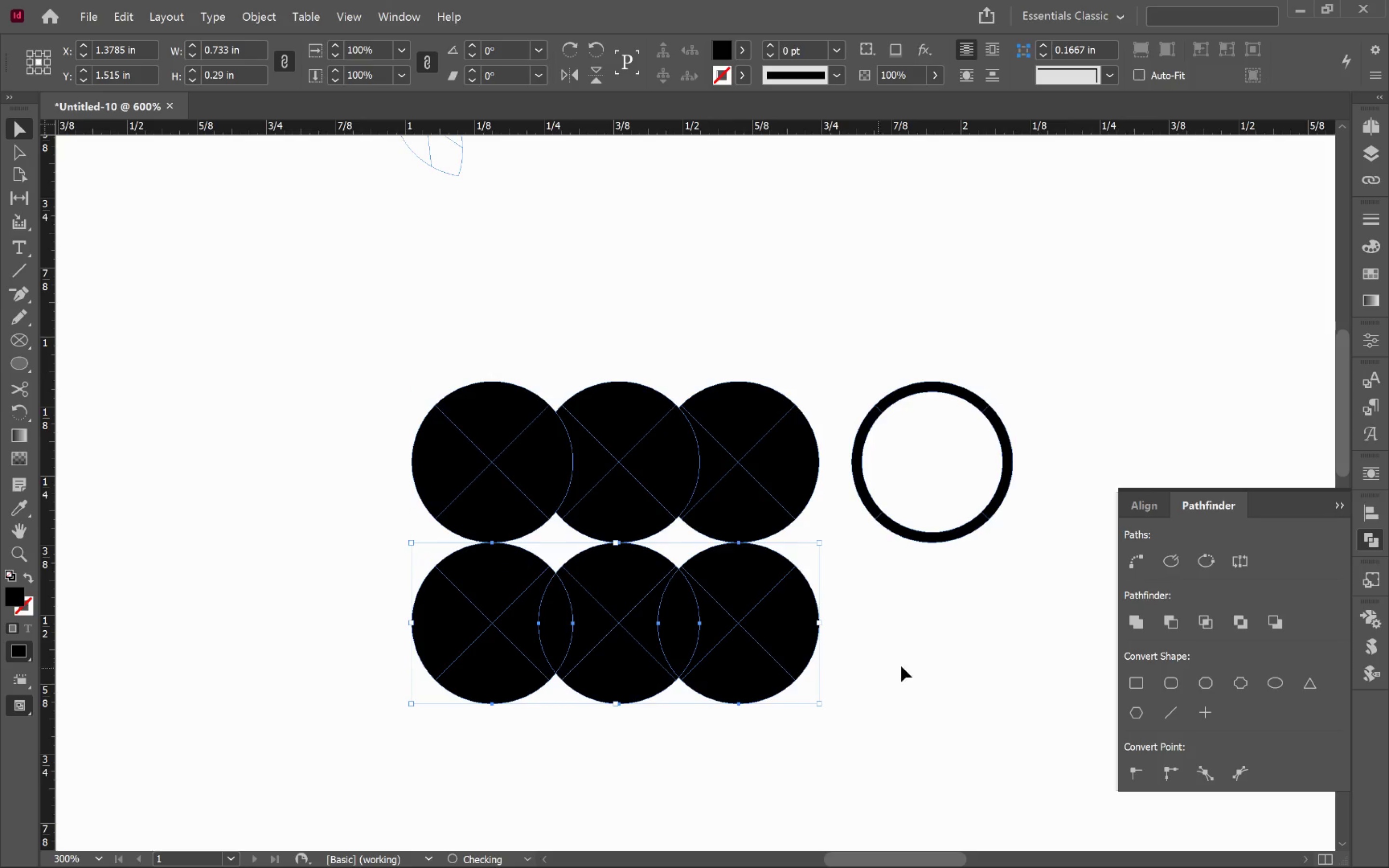 
hold_key(key=ShiftLeft, duration=4.31)
 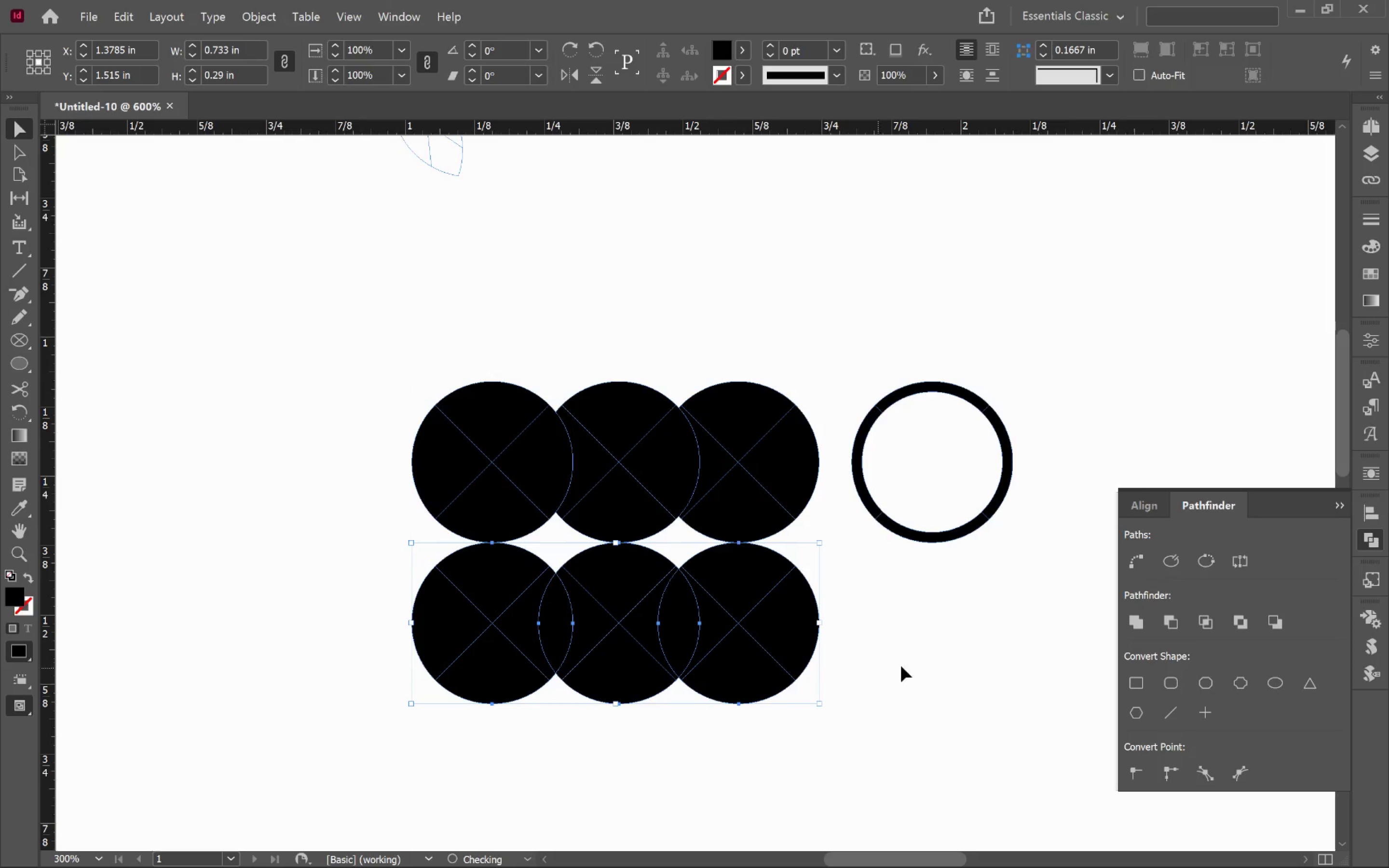 
left_click([913, 660])
 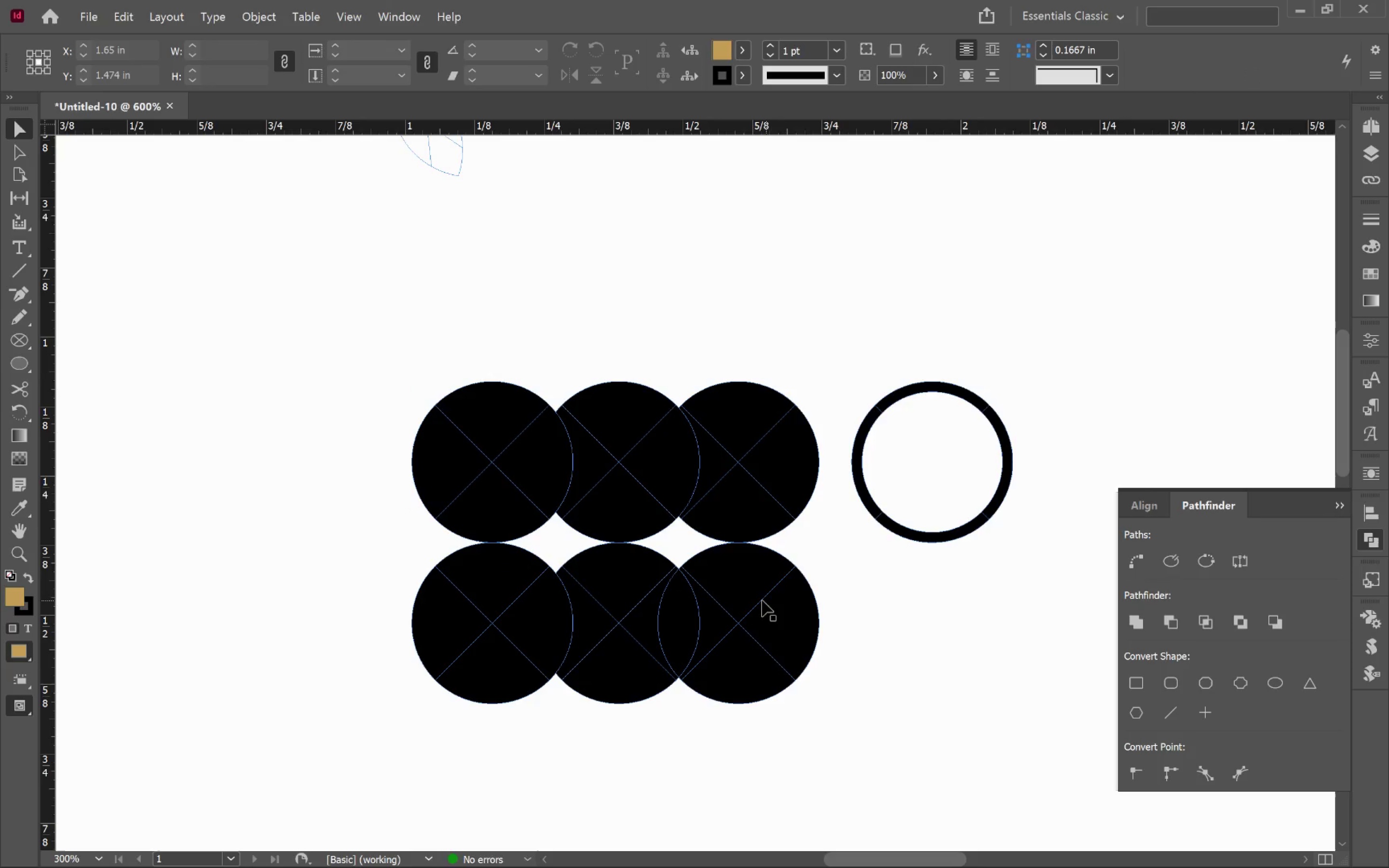 
left_click([762, 600])
 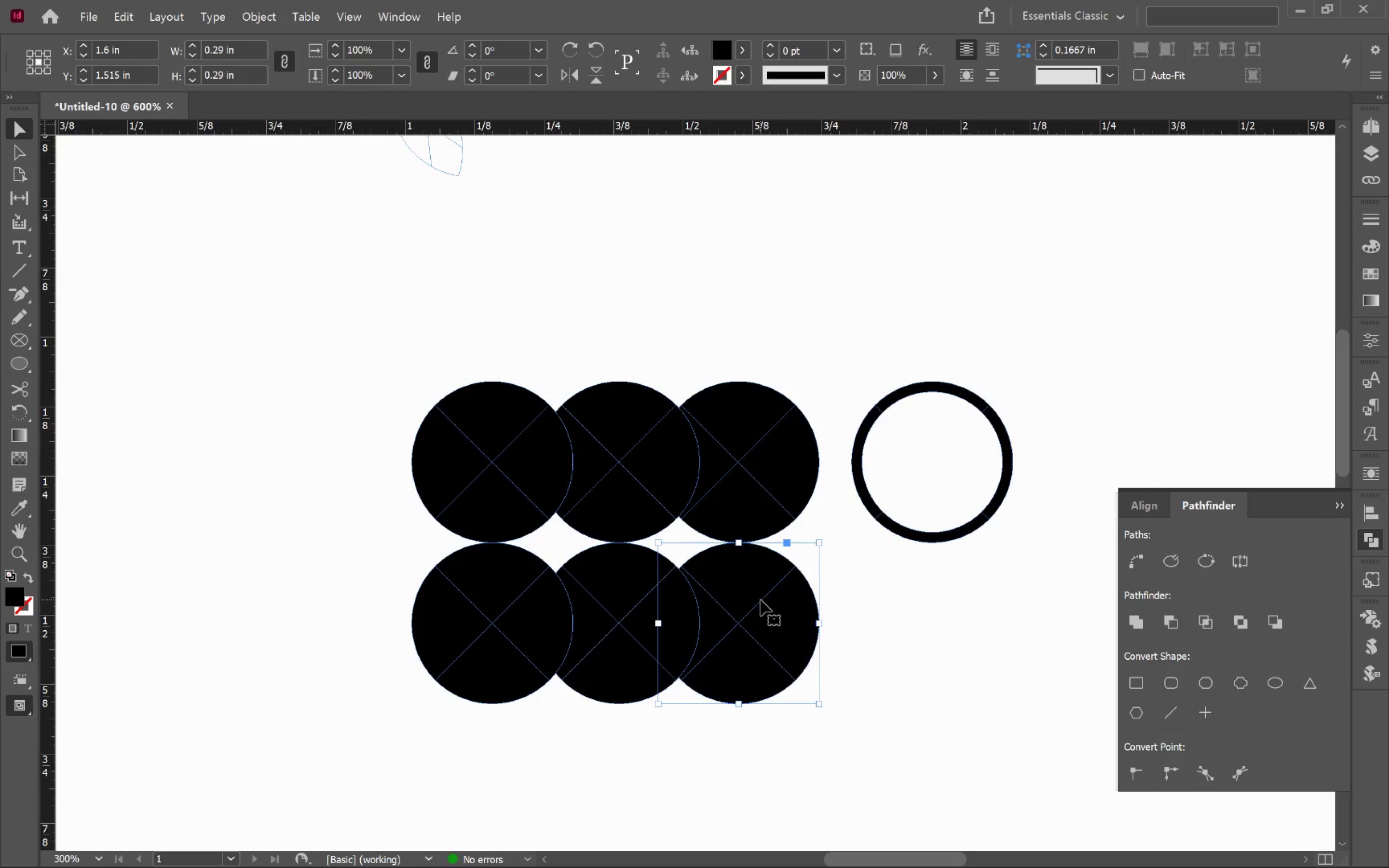 
key(Backspace)
 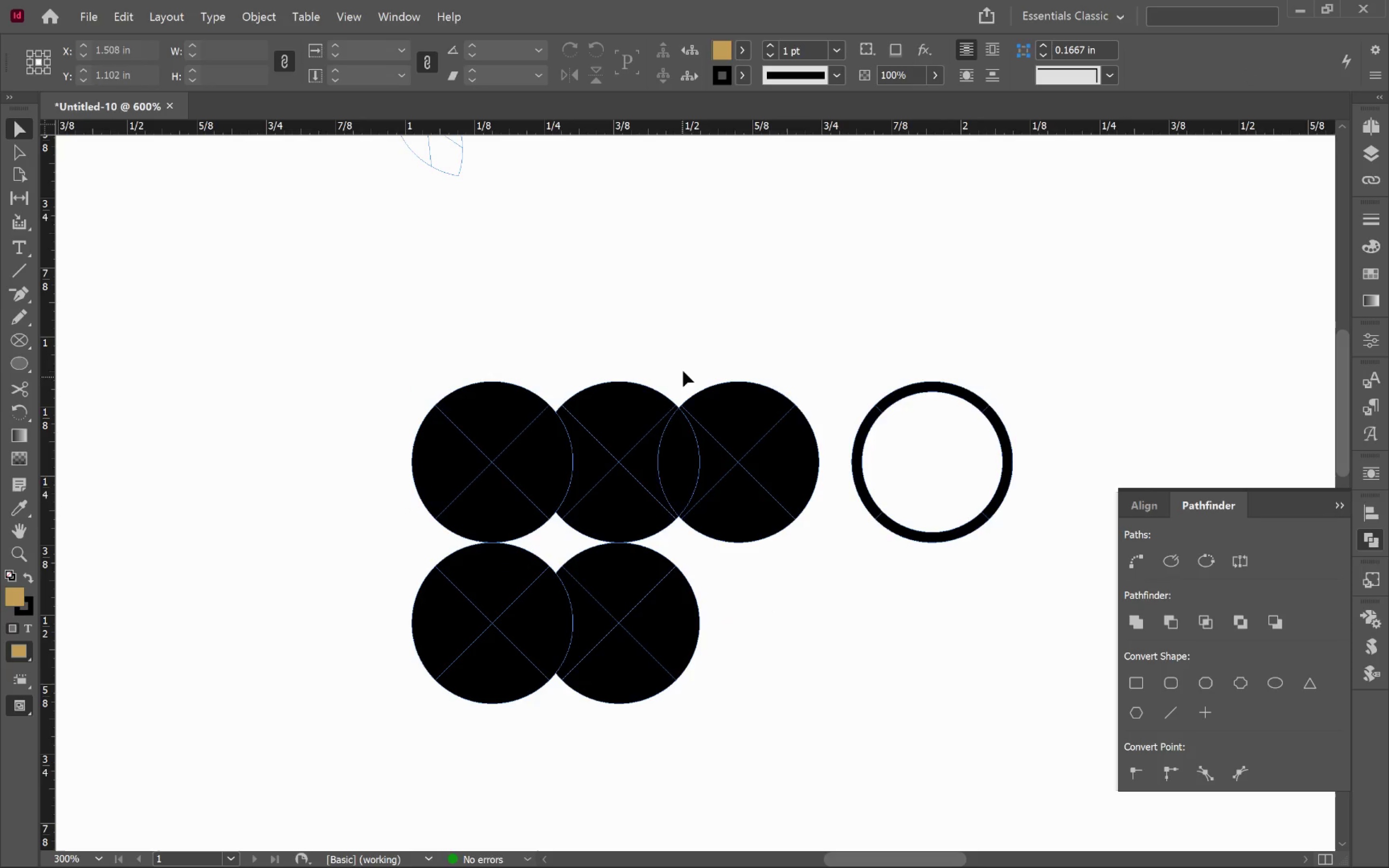 
left_click_drag(start_coordinate=[738, 342], to_coordinate=[485, 446])
 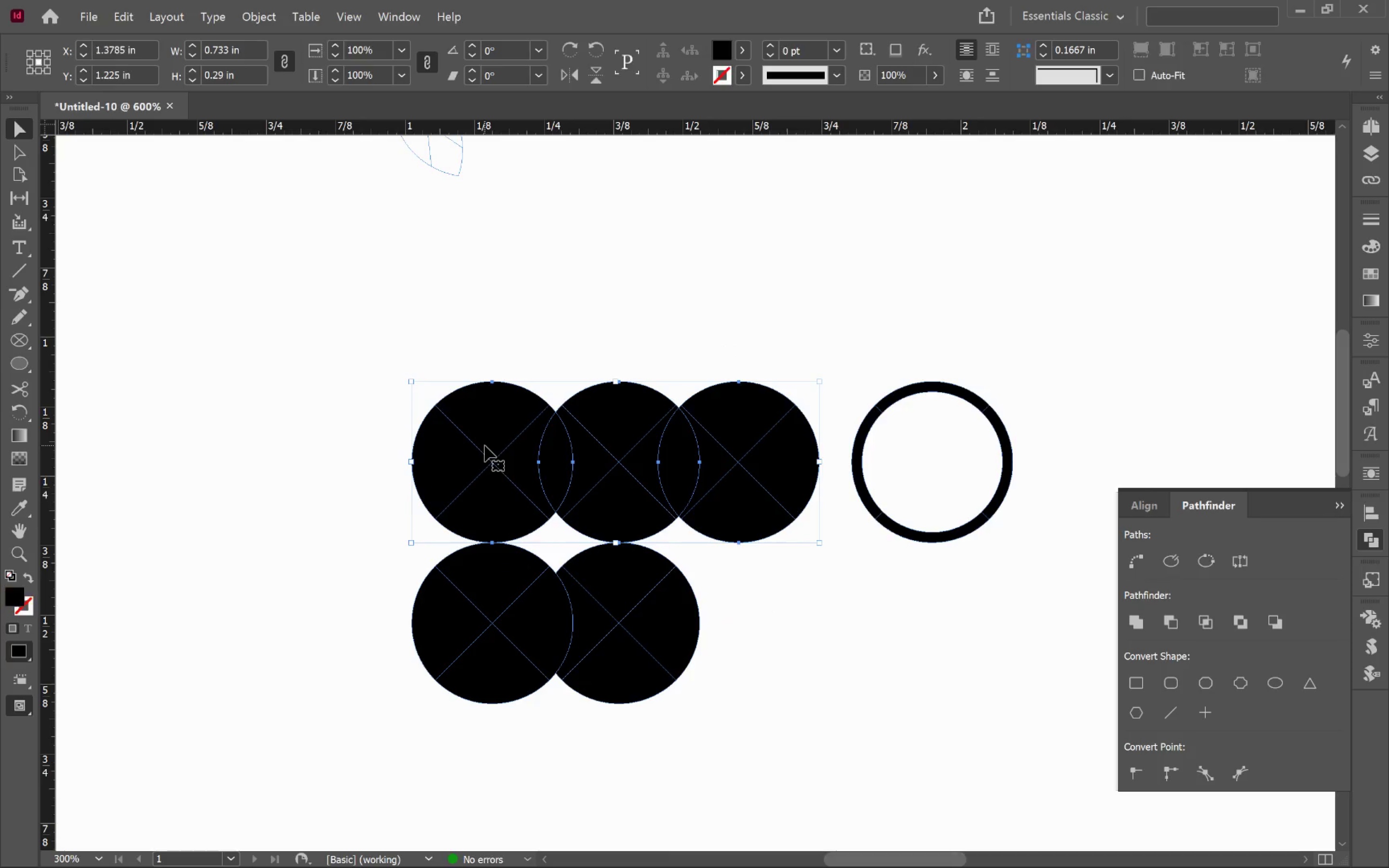 
key(Control+G)
 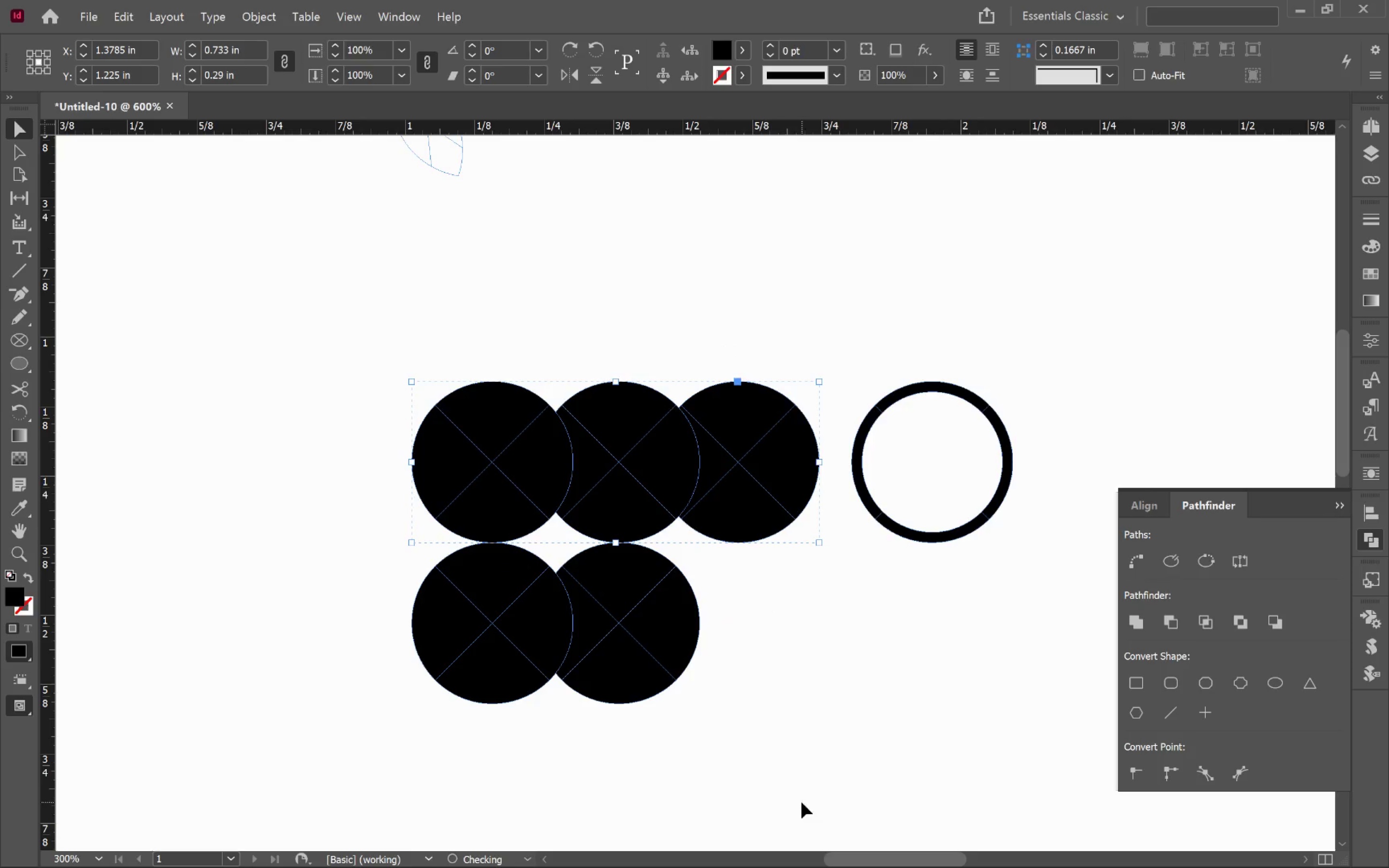 
left_click_drag(start_coordinate=[777, 799], to_coordinate=[470, 610])
 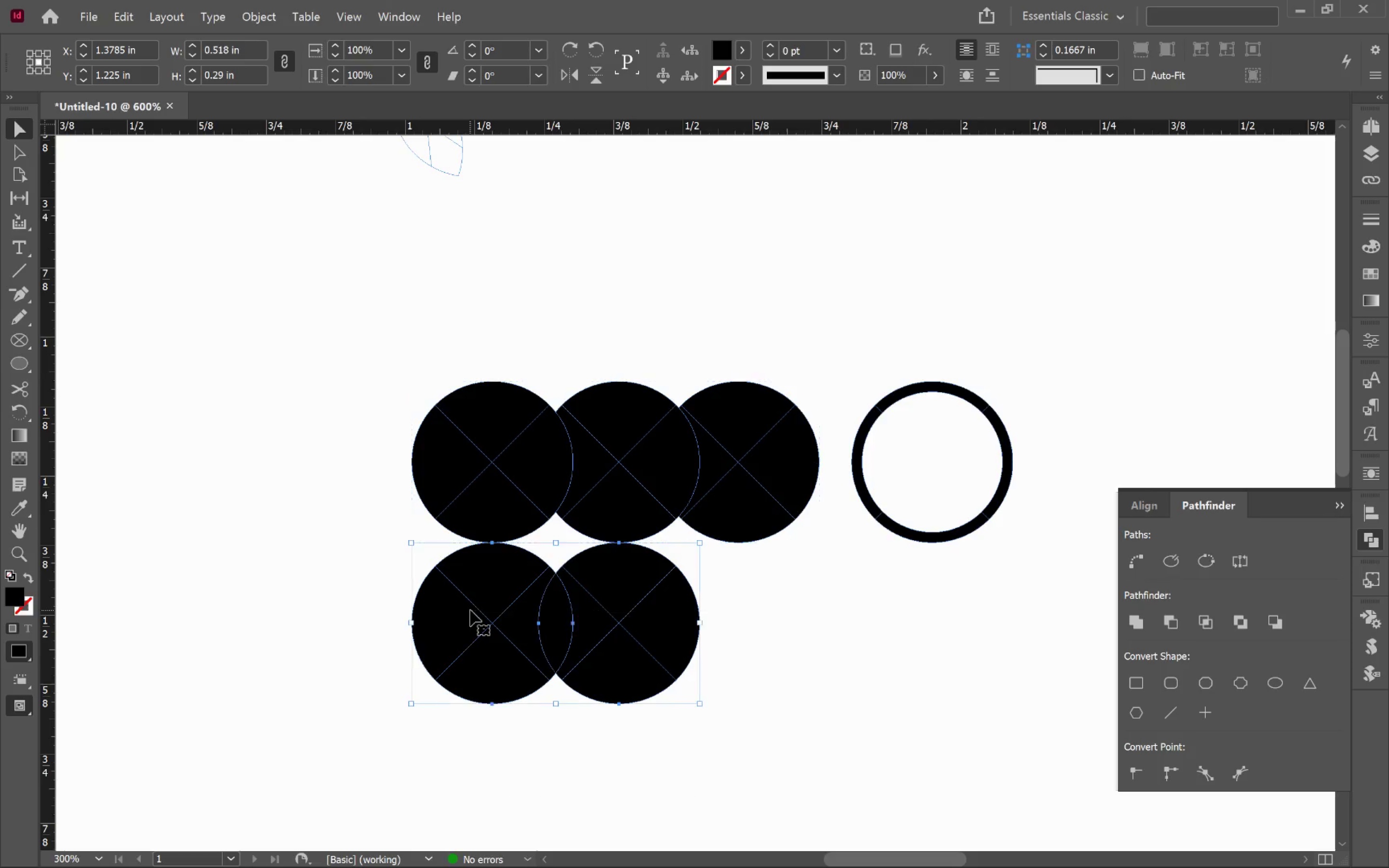 
key(Control+G)
 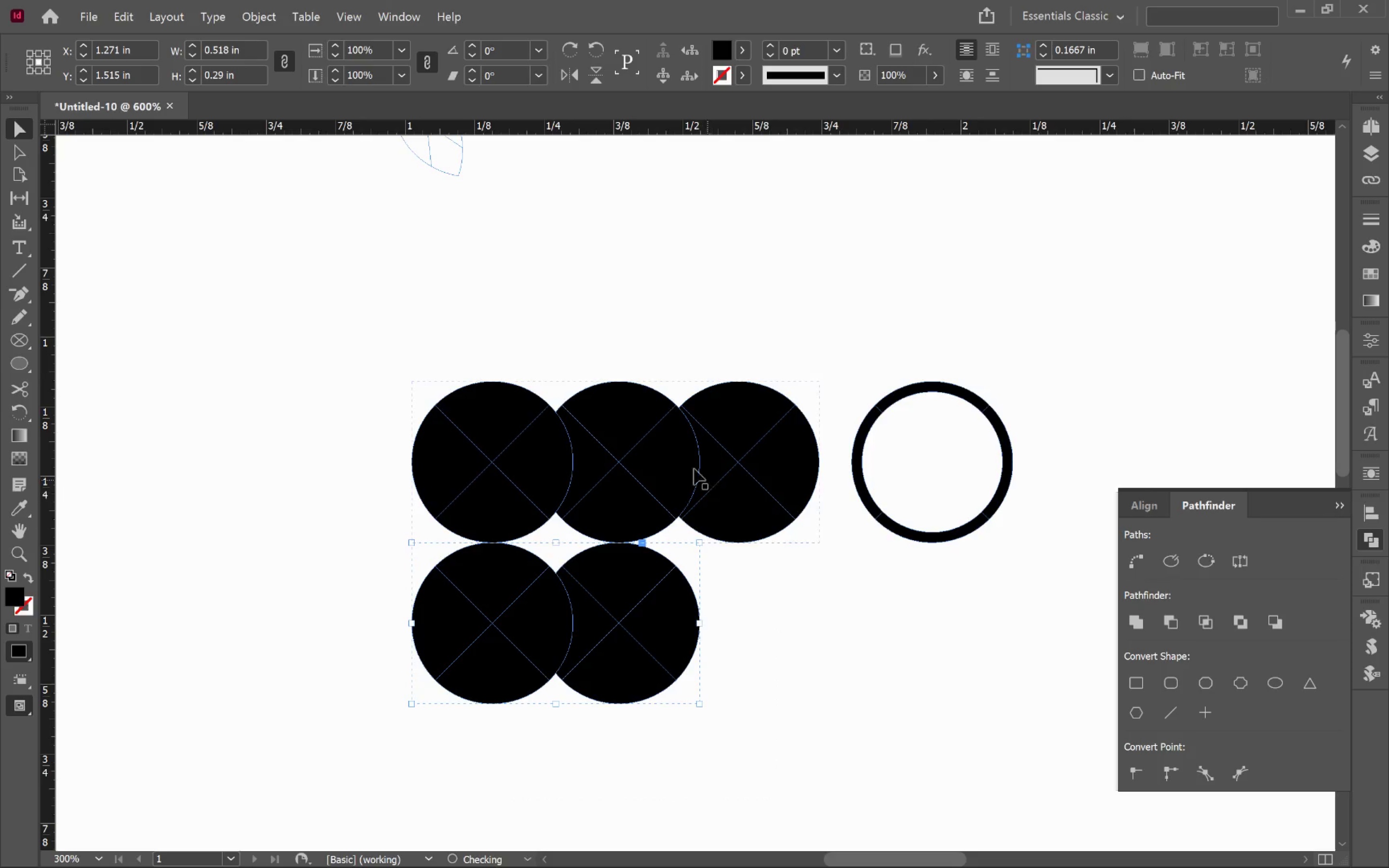 
hold_key(key=ShiftLeft, duration=0.34)
left_click([664, 454])
 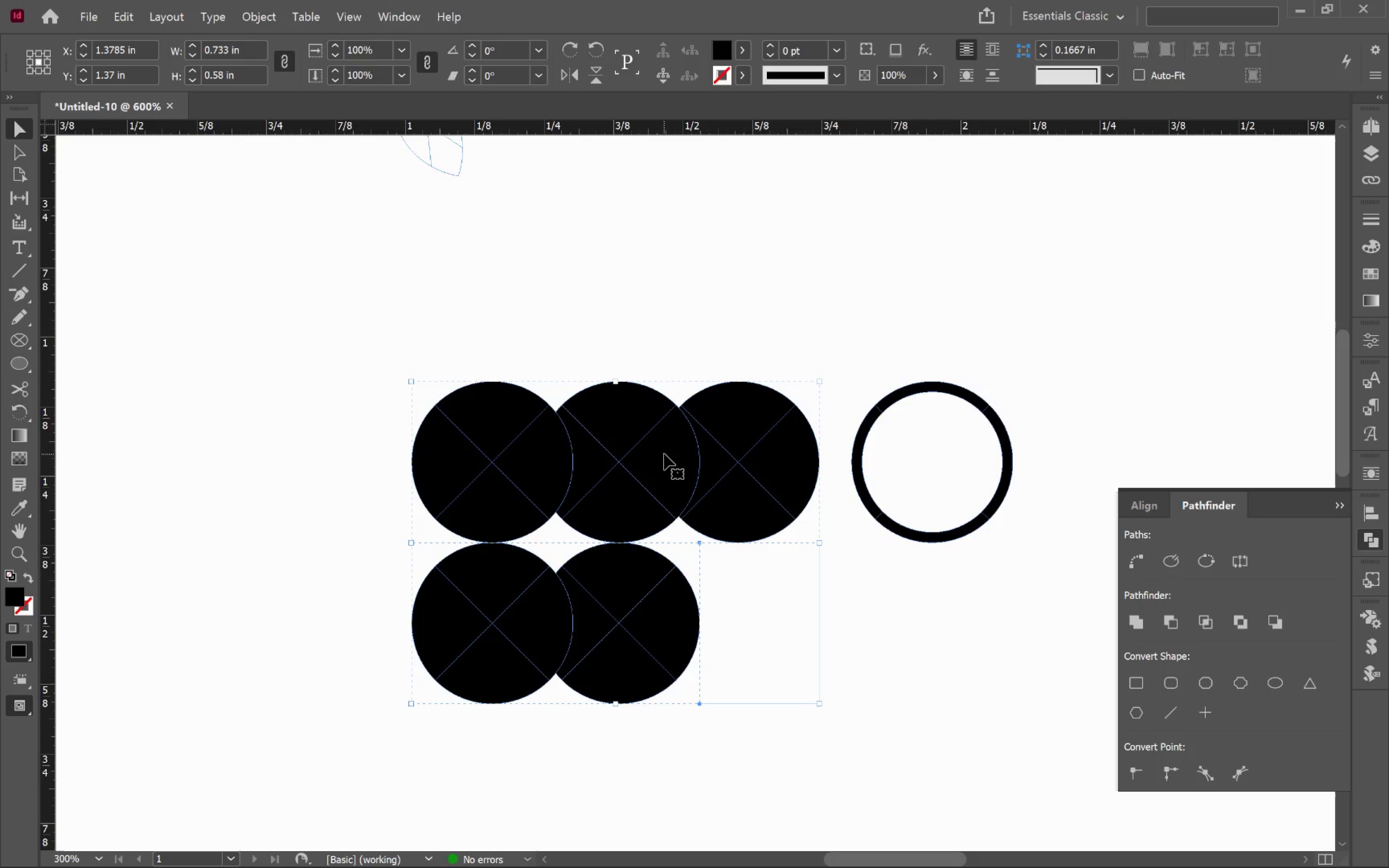 
left_click([664, 454])
 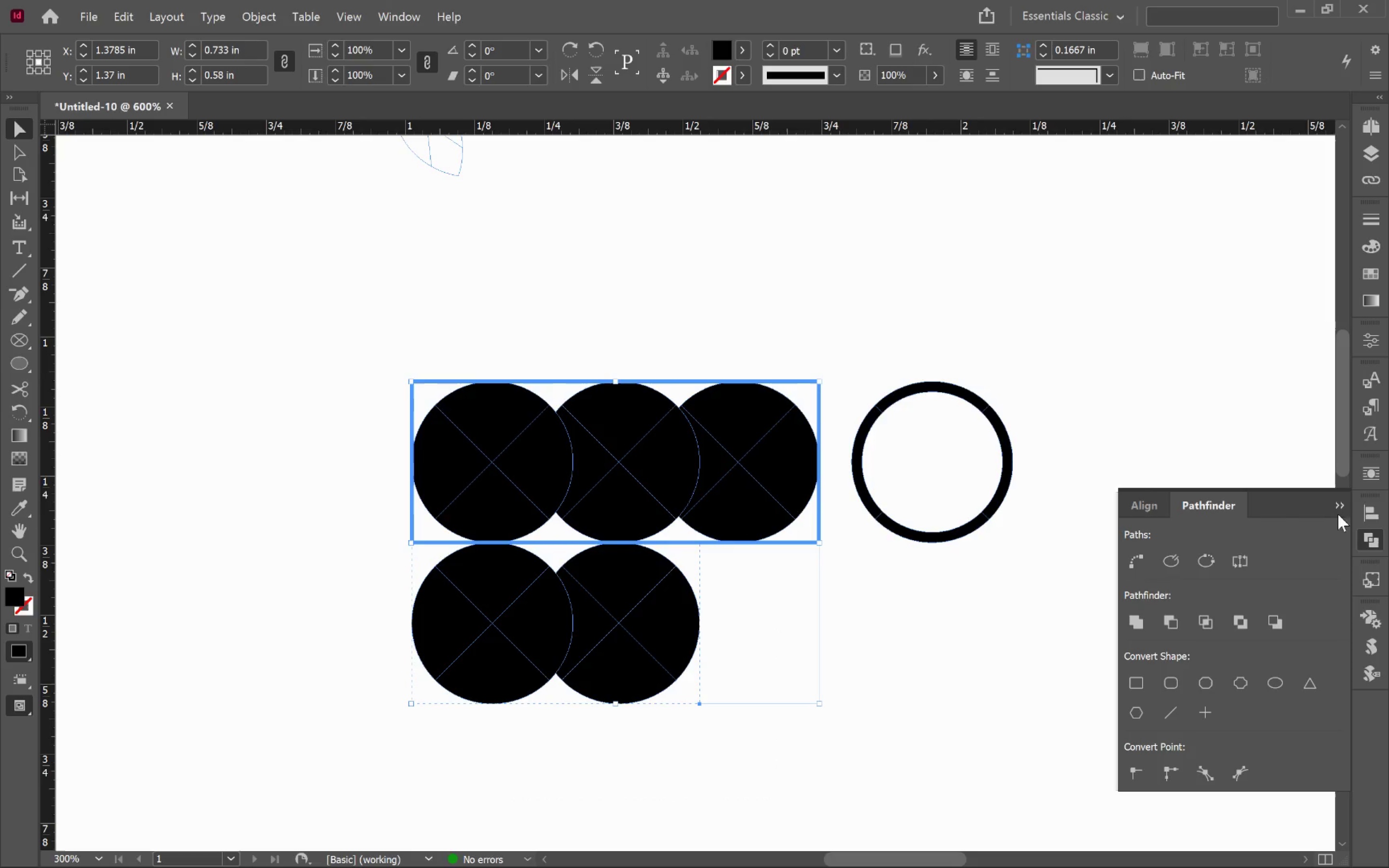 
left_click([1375, 508])
 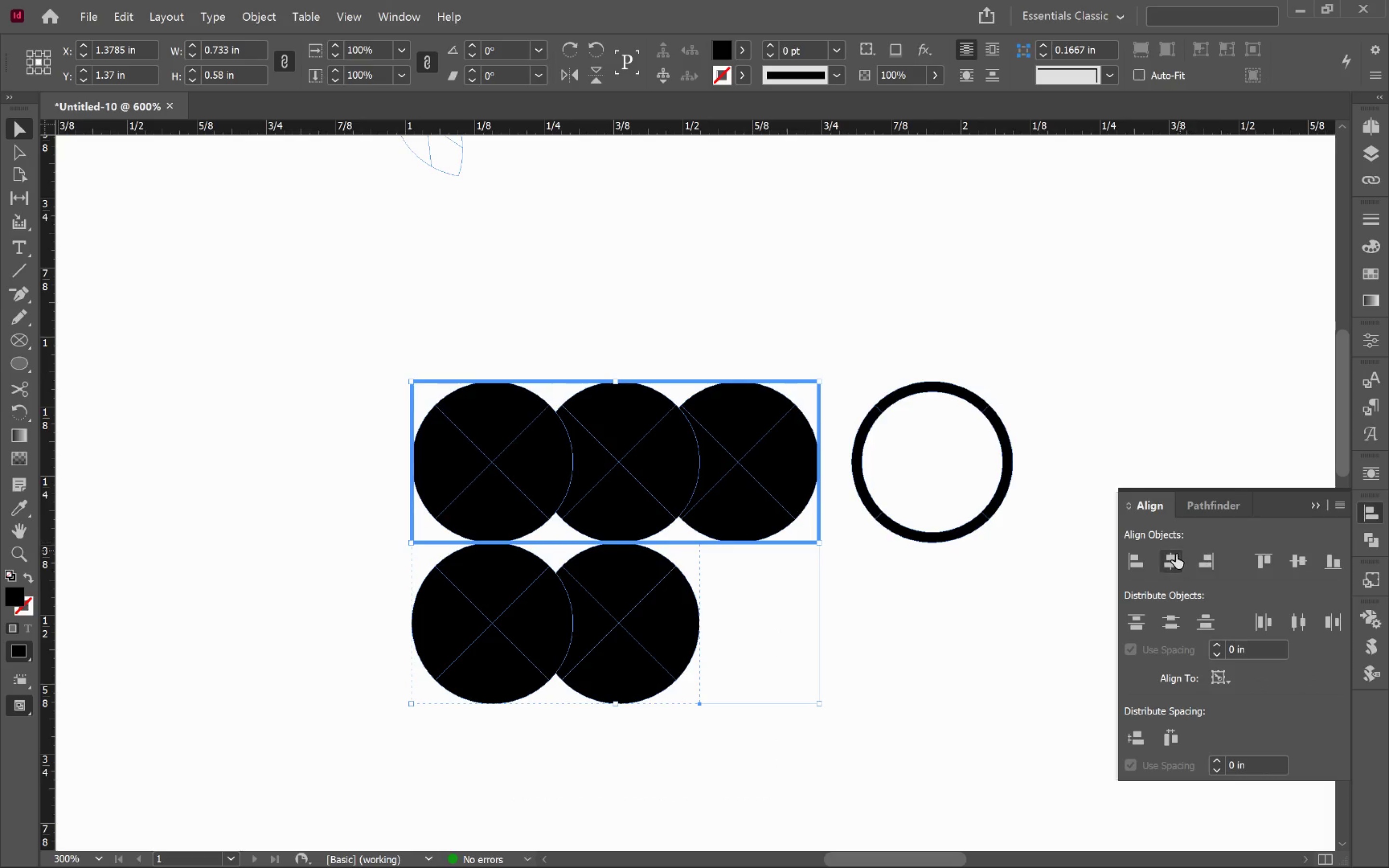 
left_click([1171, 557])
 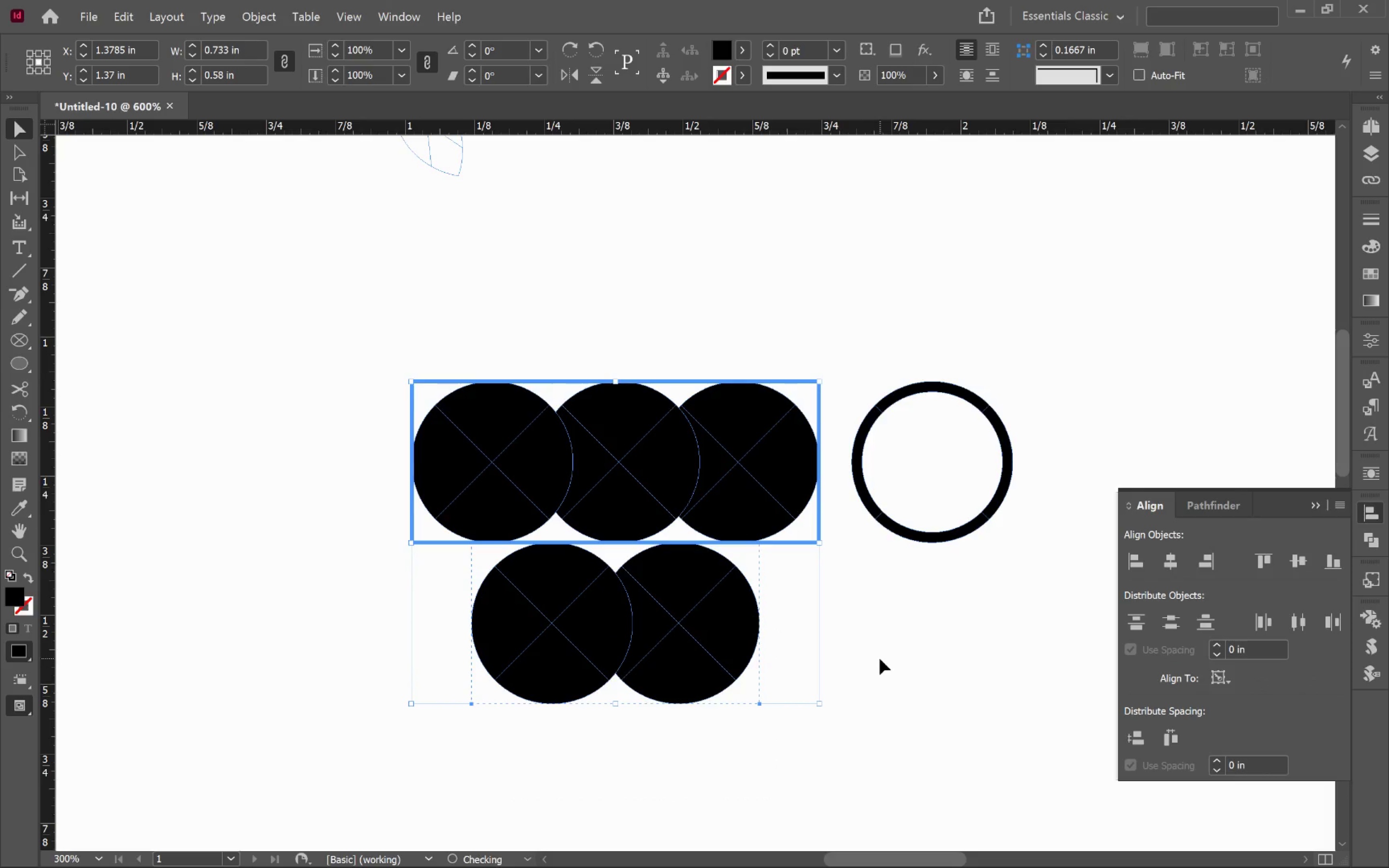 
left_click([915, 641])
 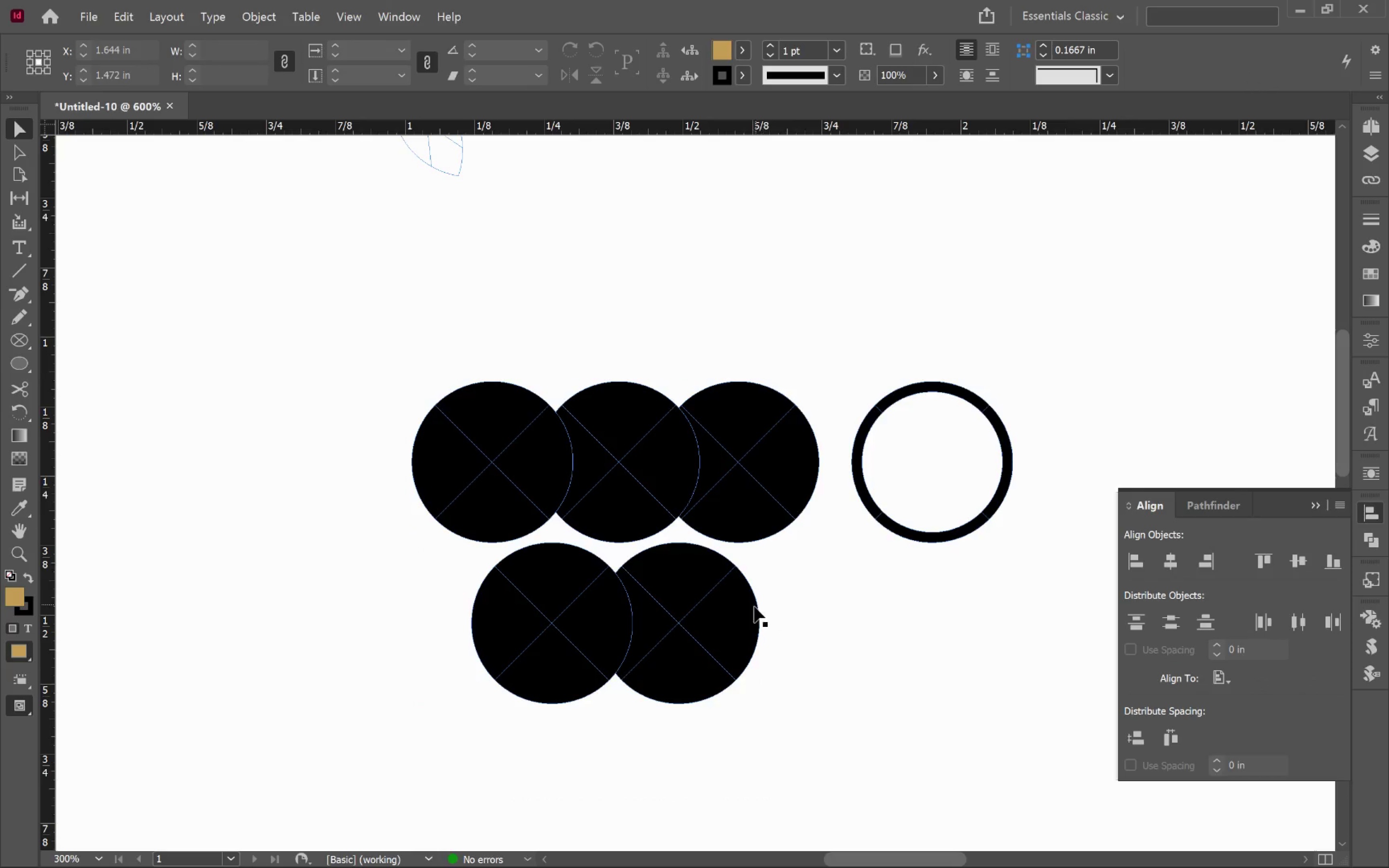 
left_click([735, 612])
 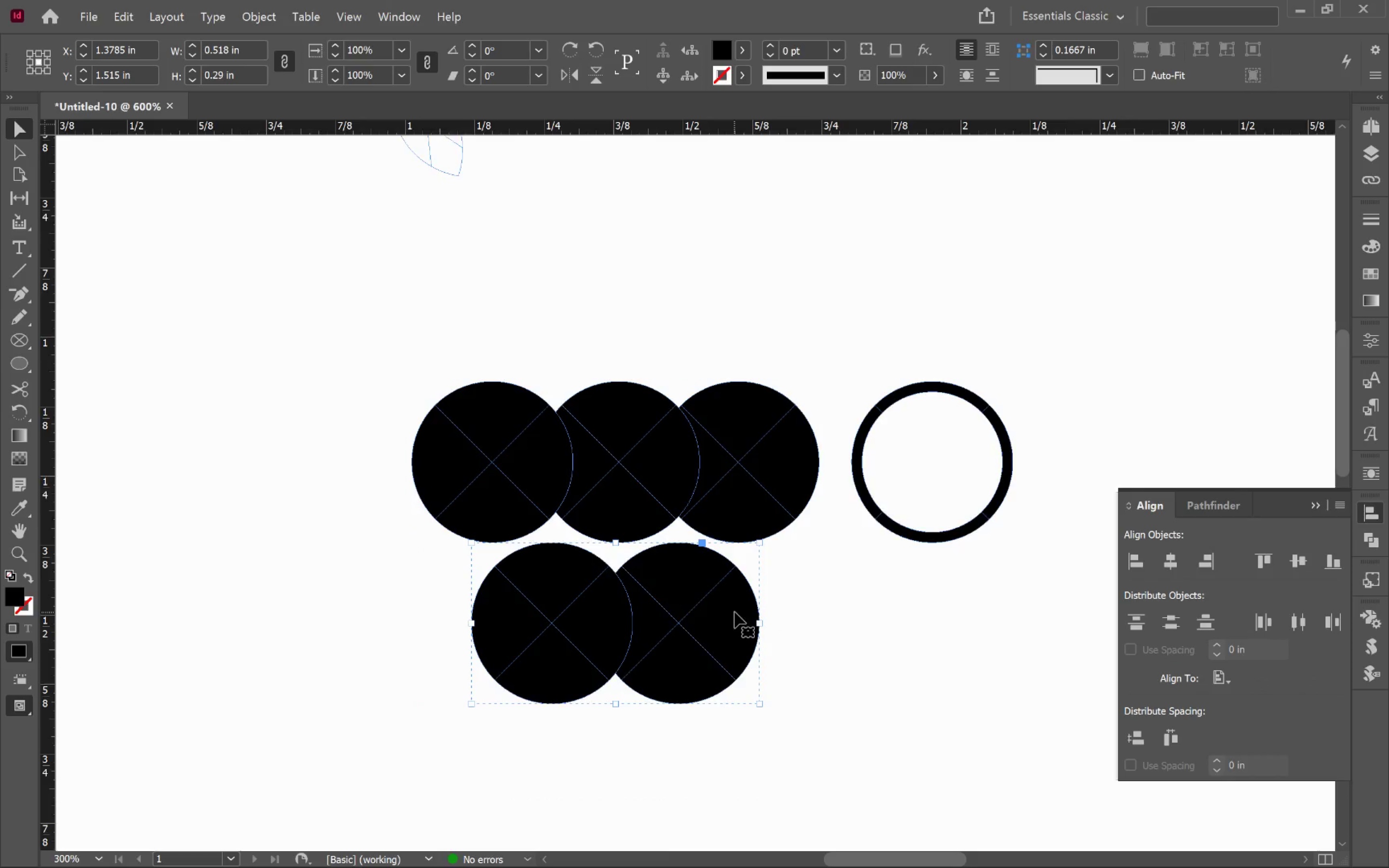 
scroll: coordinate [735, 612], scroll_direction: down, amount: 3.0
 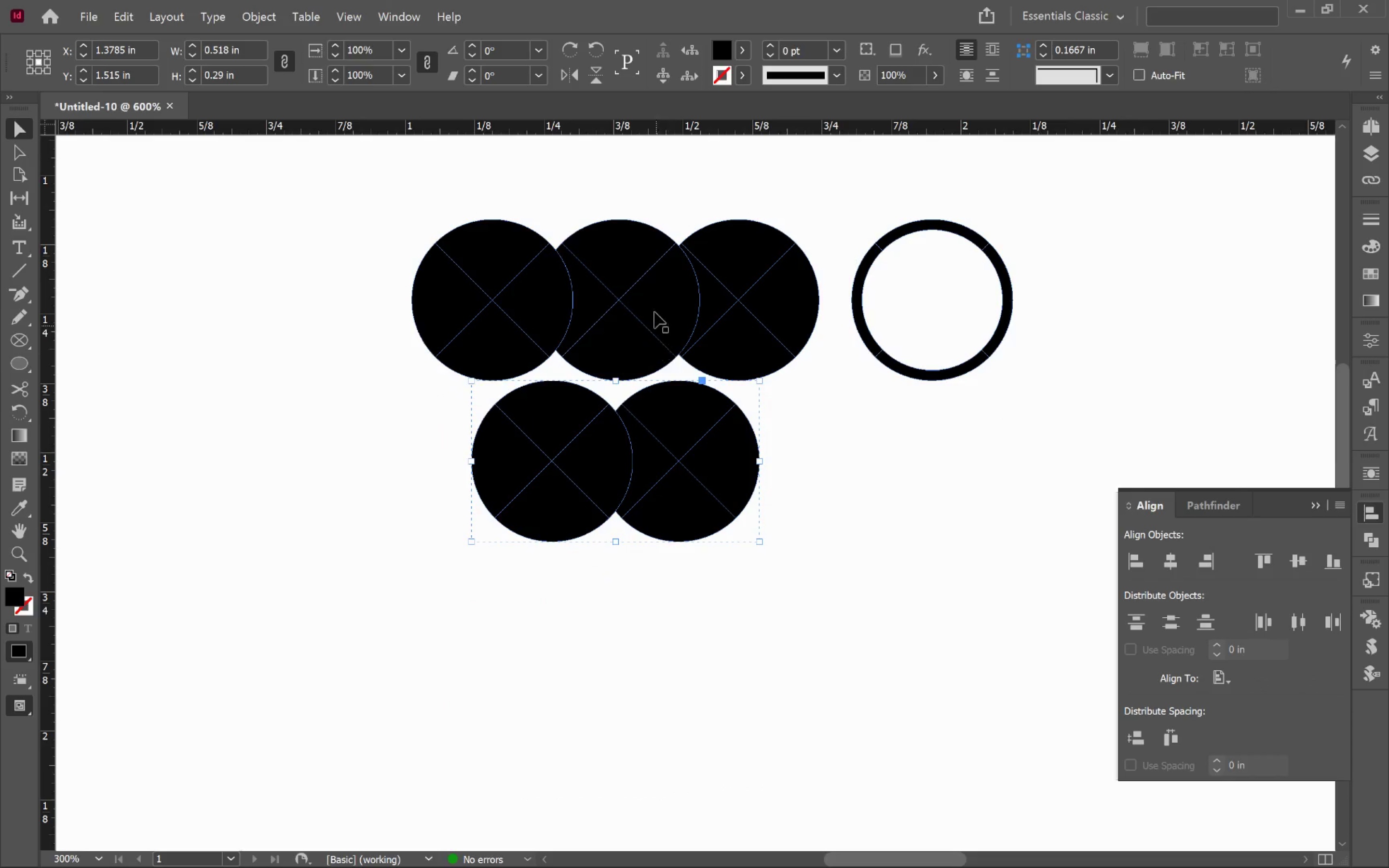 
left_click([646, 296])
 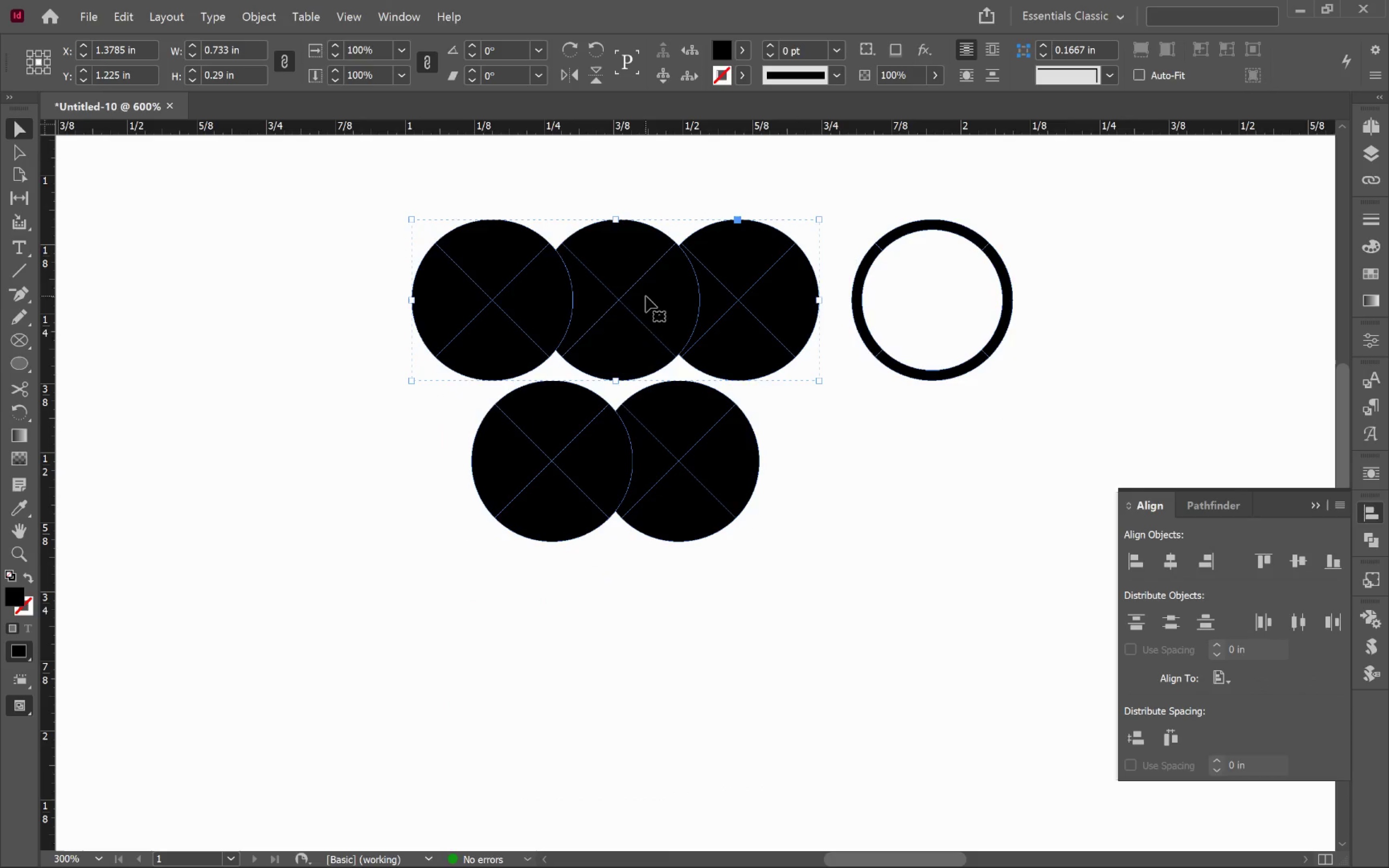 
hold_key(key=AltLeft, duration=1.66)
left_click_drag(start_coordinate=[648, 285], to_coordinate=[678, 627])
 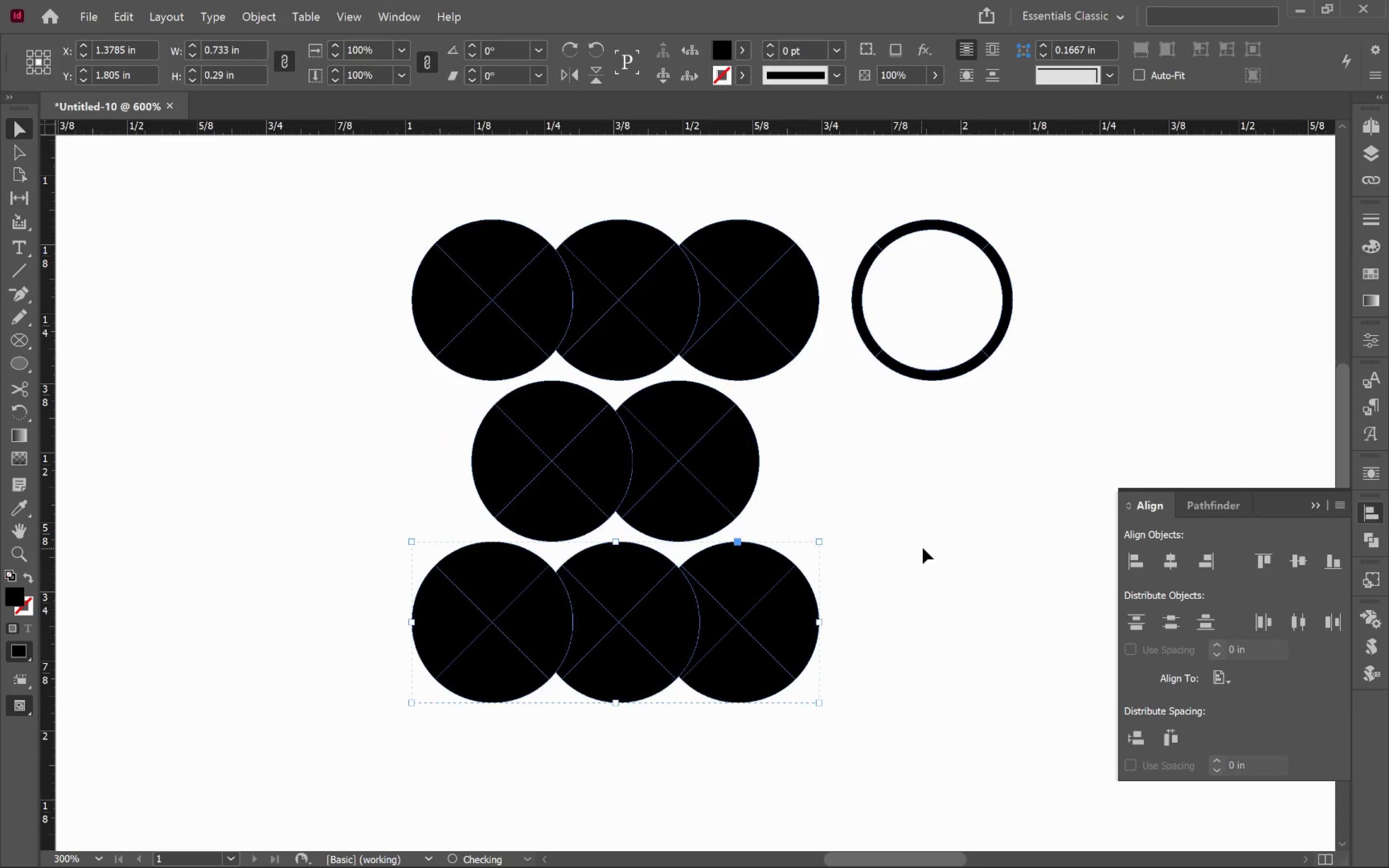 
hold_key(key=ShiftLeft, duration=1.3)
 